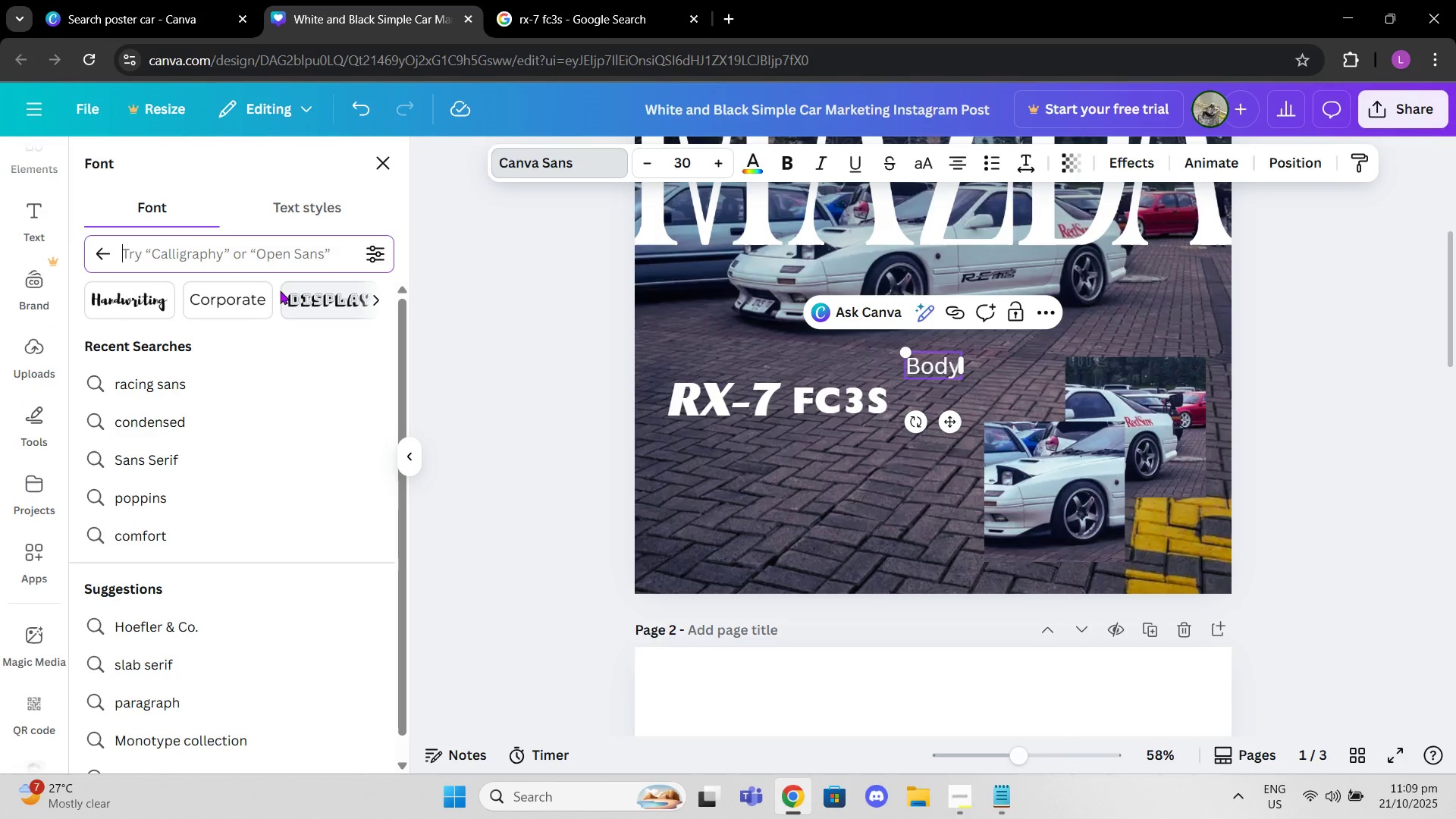 
double_click([255, 298])
 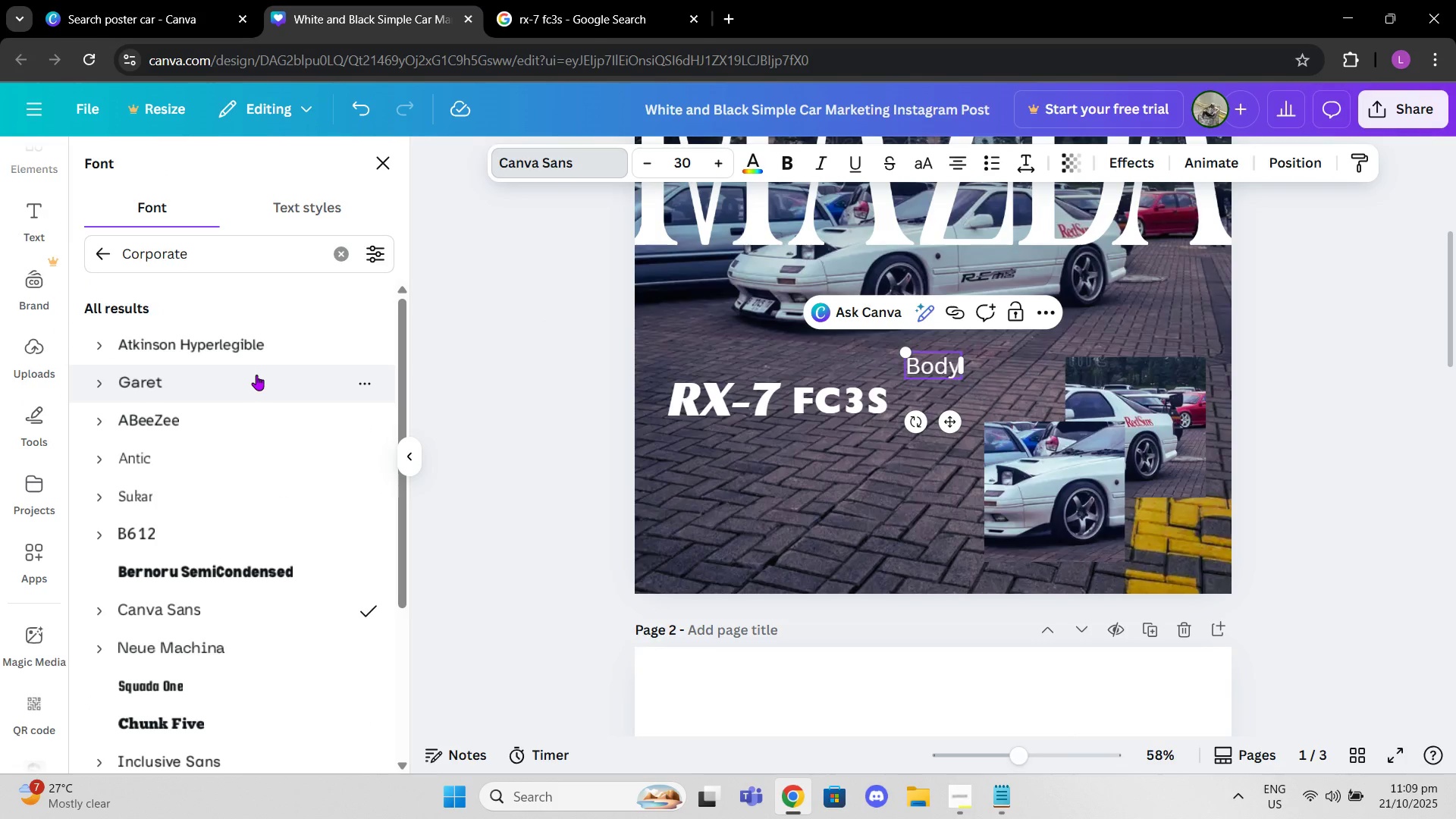 
scroll: coordinate [256, 375], scroll_direction: down, amount: 1.0
 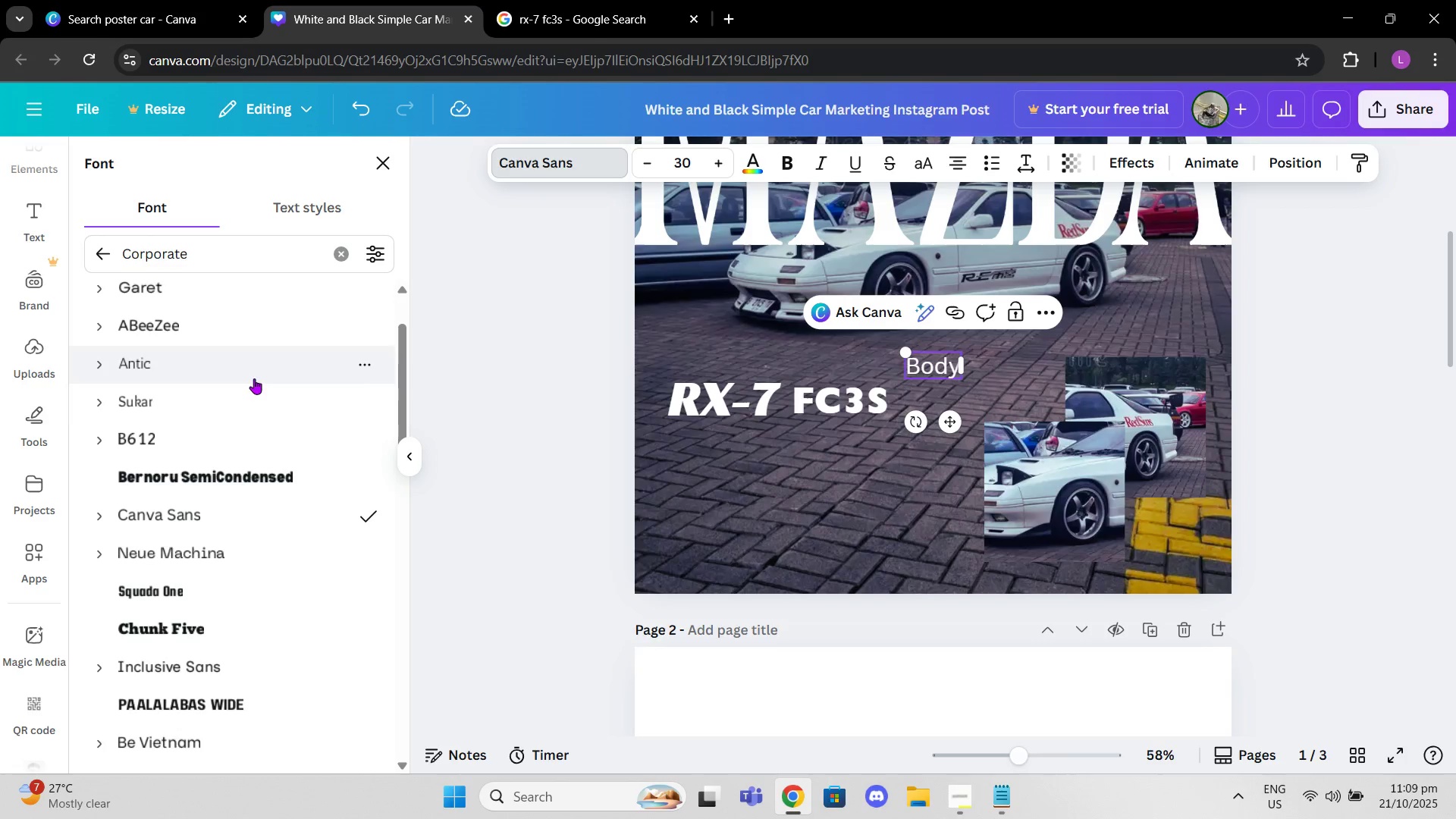 
scroll: coordinate [254, 388], scroll_direction: up, amount: 3.0
 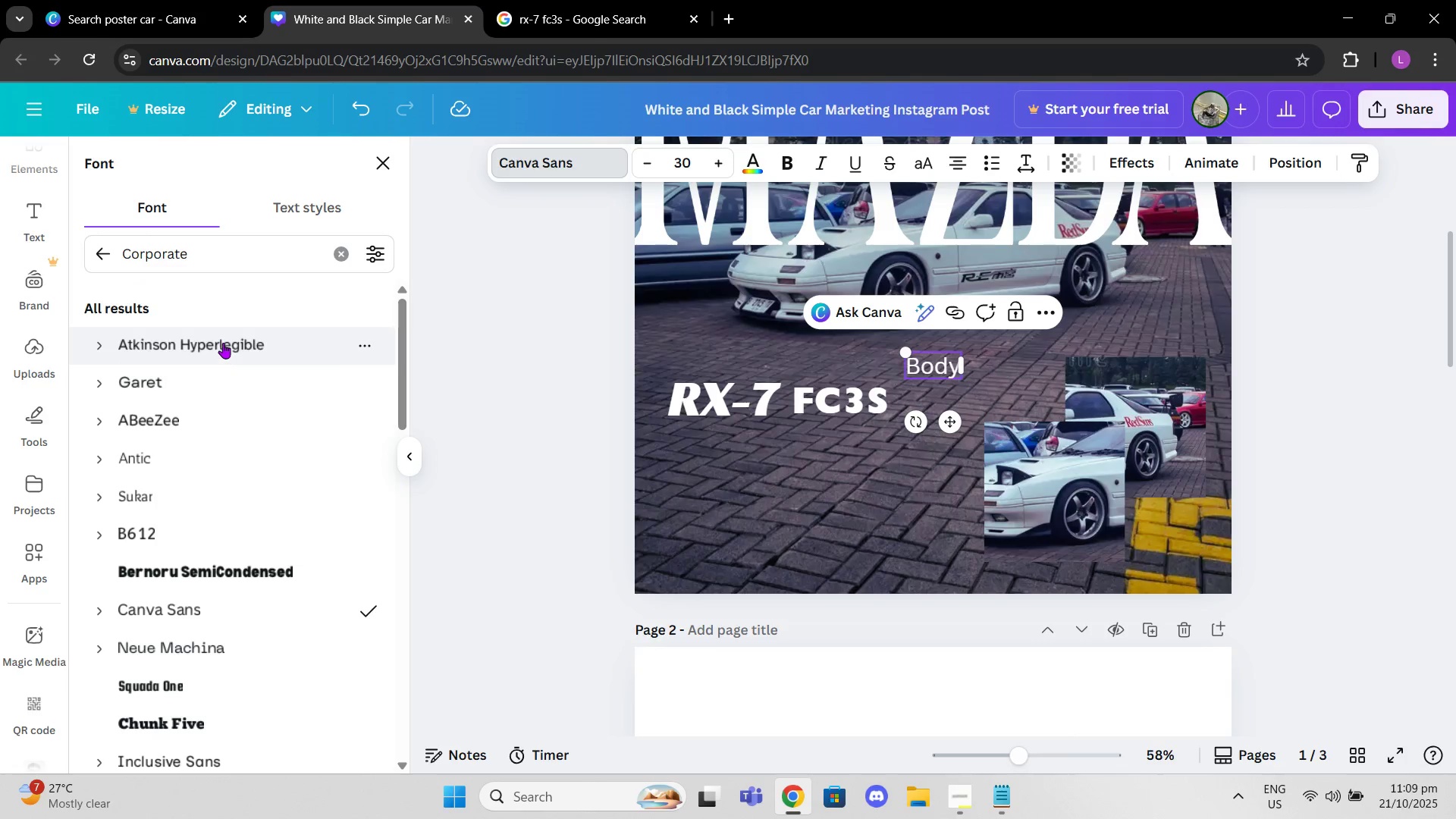 
left_click([223, 343])
 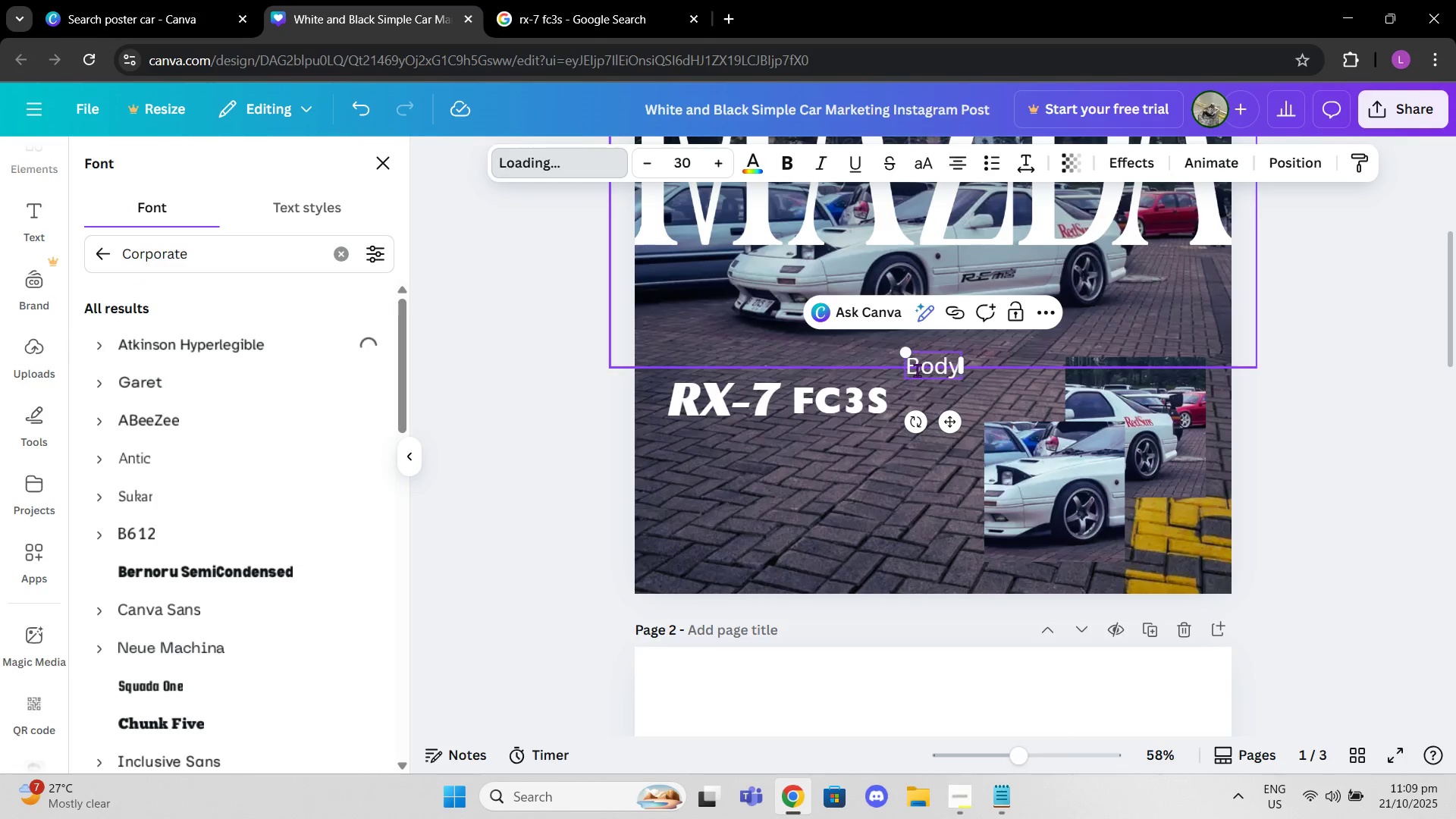 
double_click([917, 370])
 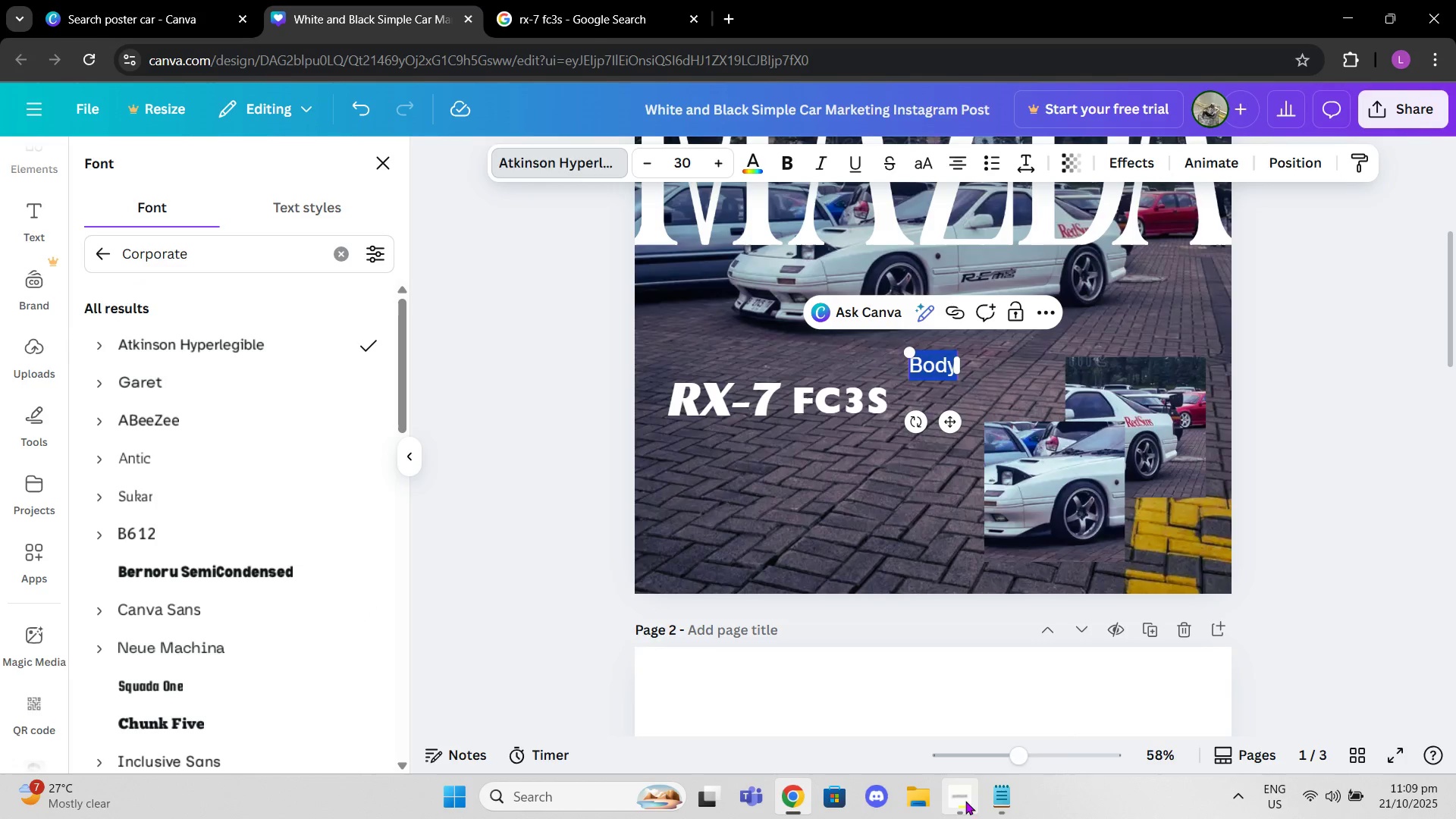 
left_click([1000, 806])
 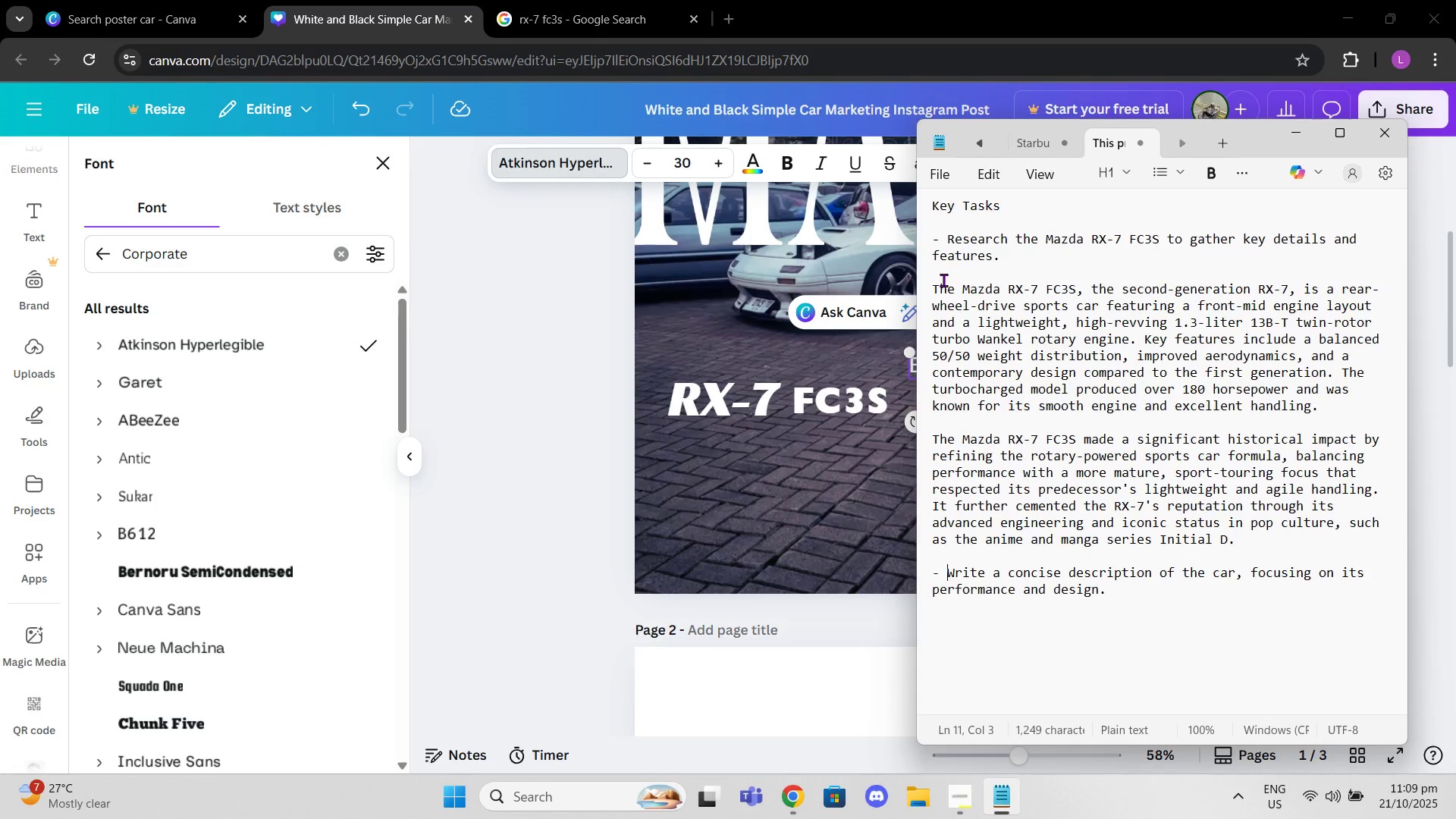 
wait(14.93)
 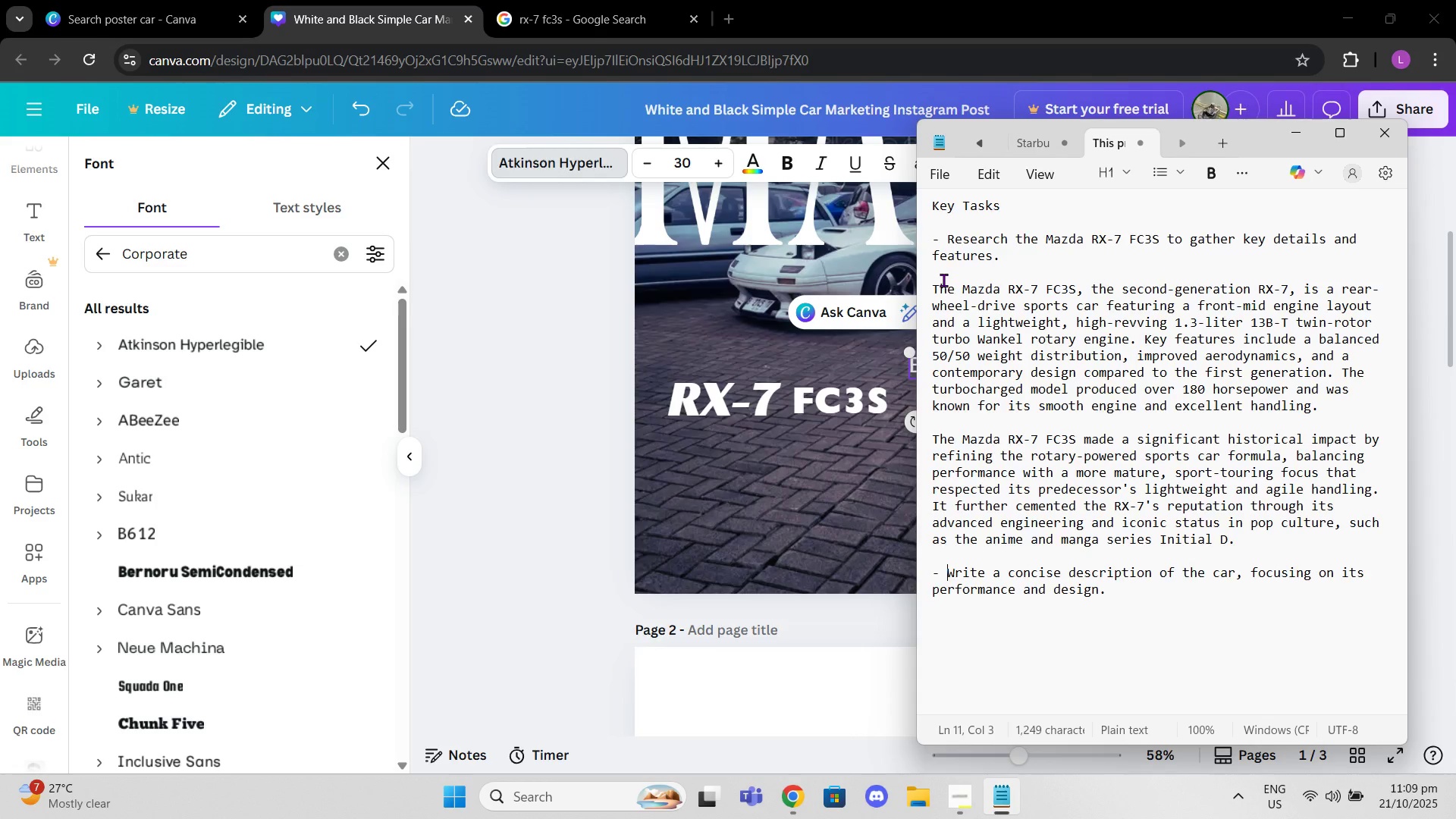 
left_click_drag(start_coordinate=[931, 441], to_coordinate=[1239, 494])
 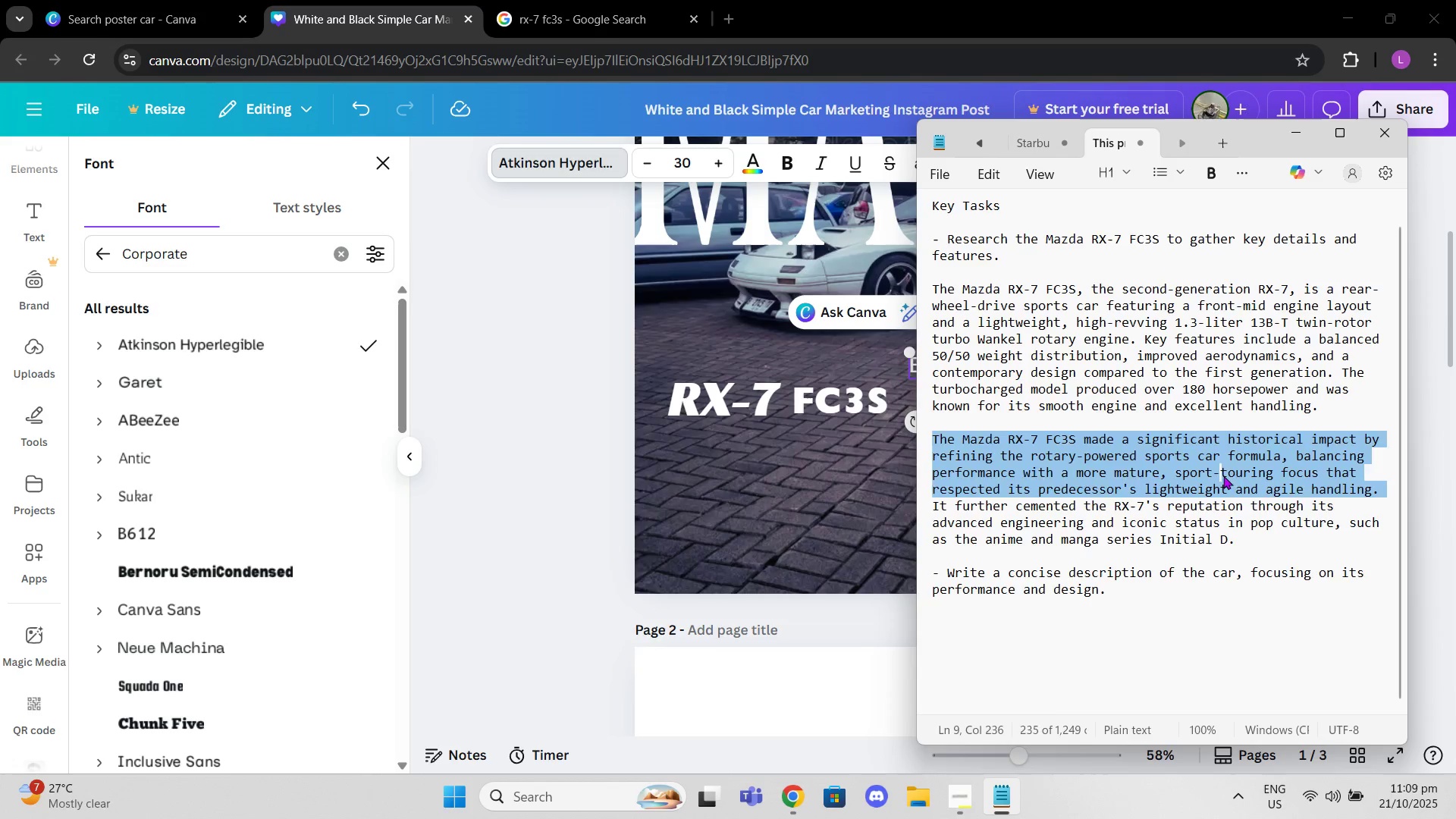 
left_click([1223, 475])
 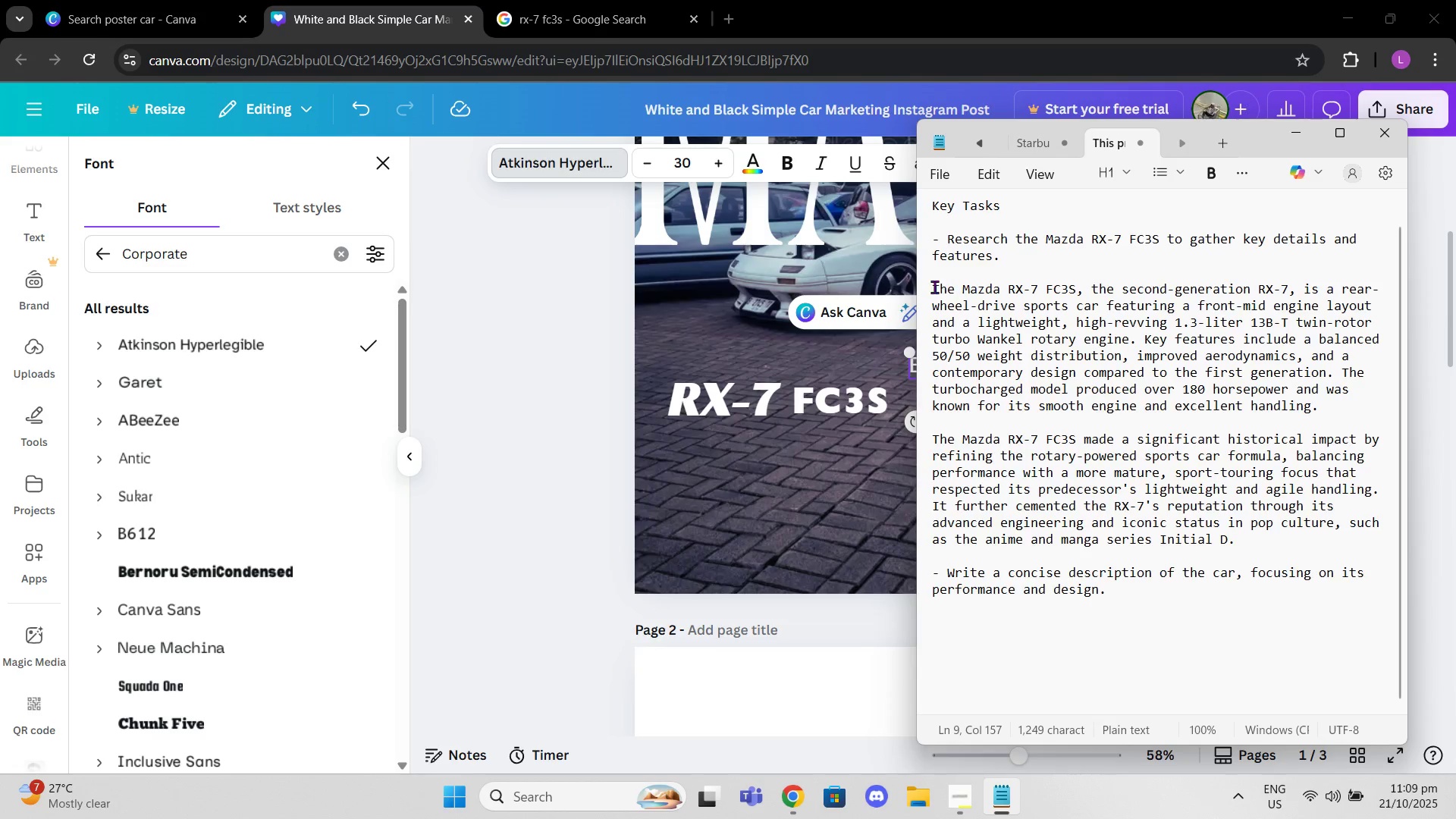 
left_click_drag(start_coordinate=[930, 287], to_coordinate=[1113, 337])
 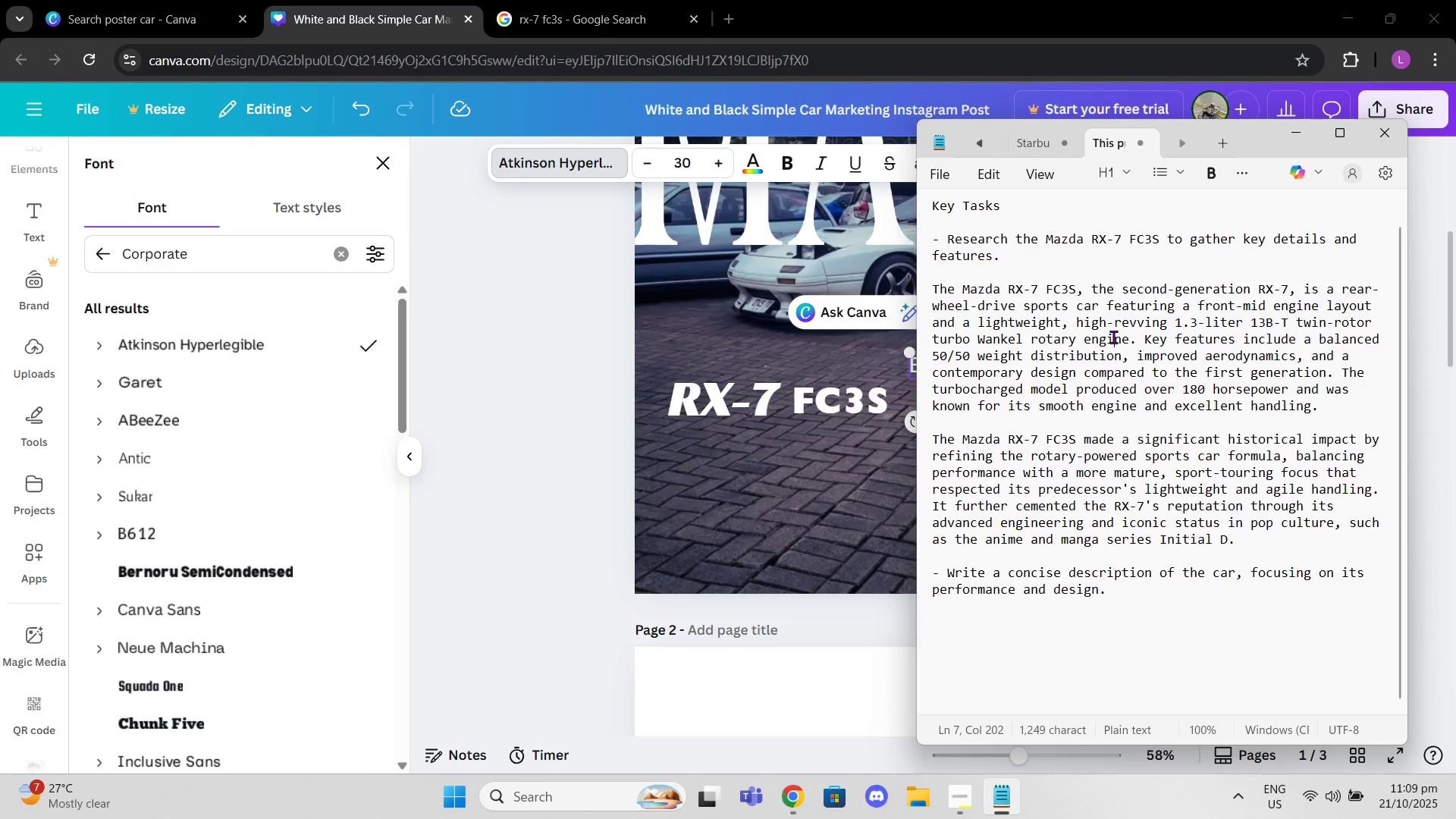 
left_click([1113, 337])
 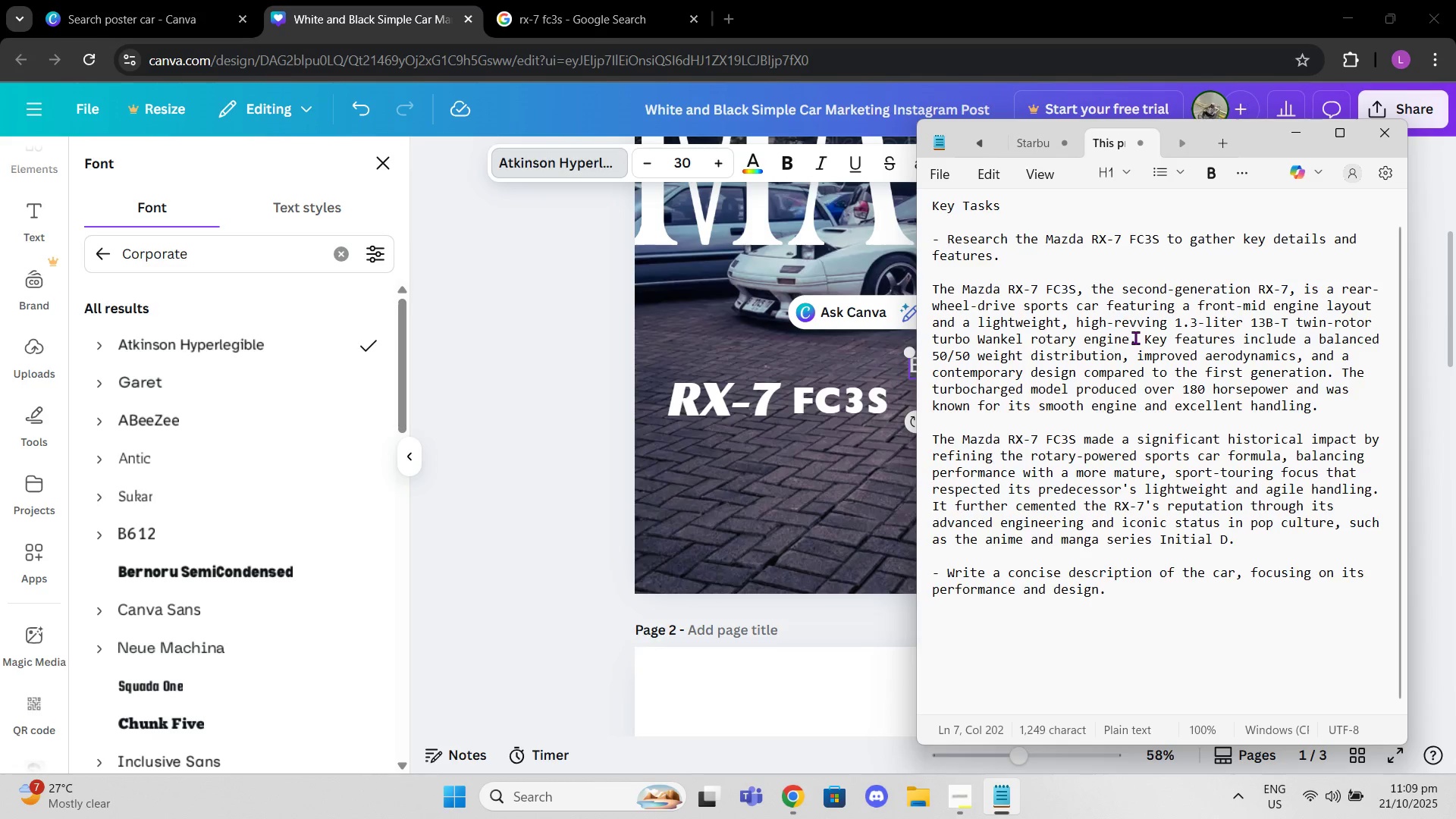 
left_click_drag(start_coordinate=[1139, 337], to_coordinate=[946, 273])
 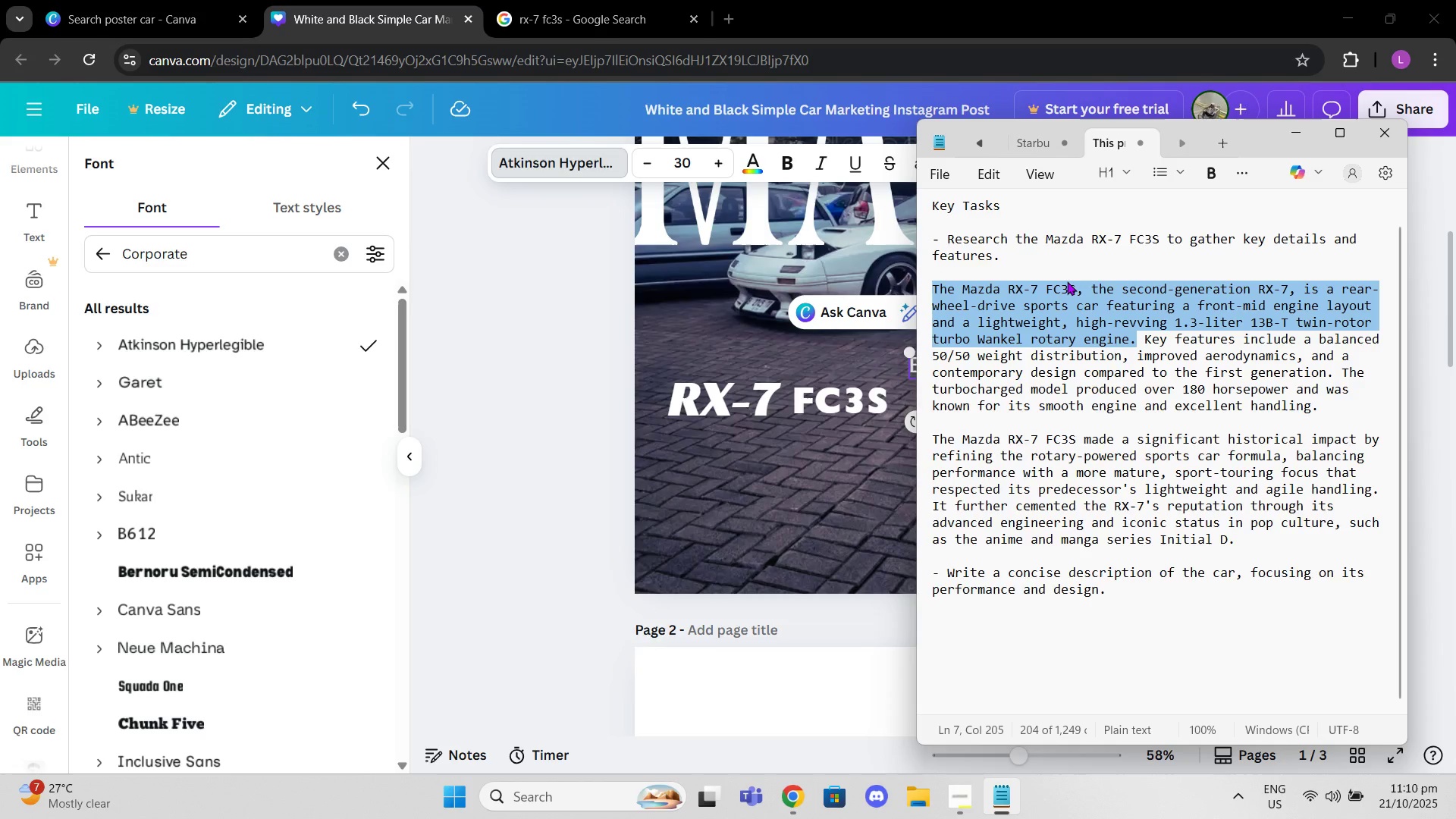 
key(Control+C)
 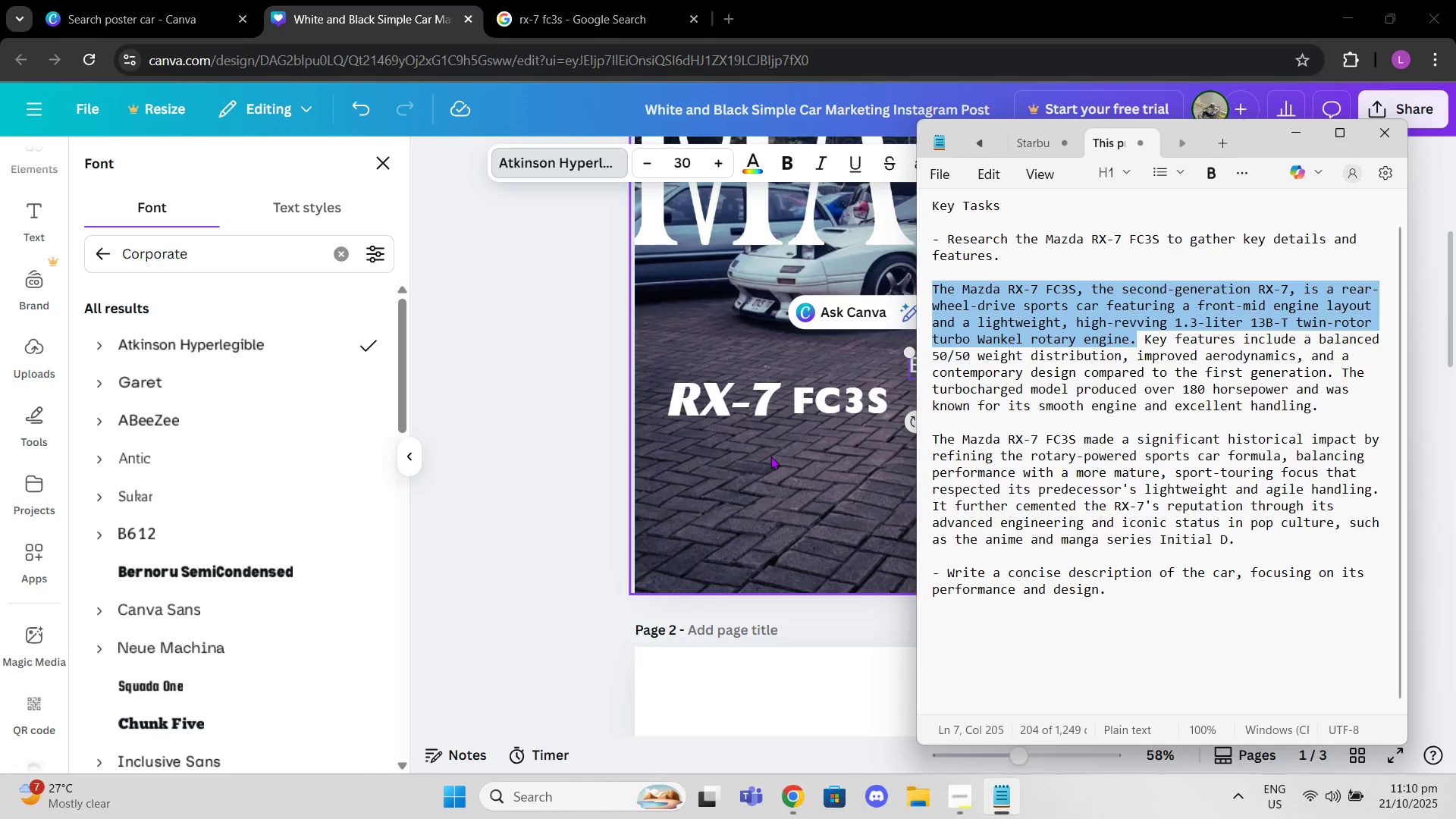 
left_click([770, 456])
 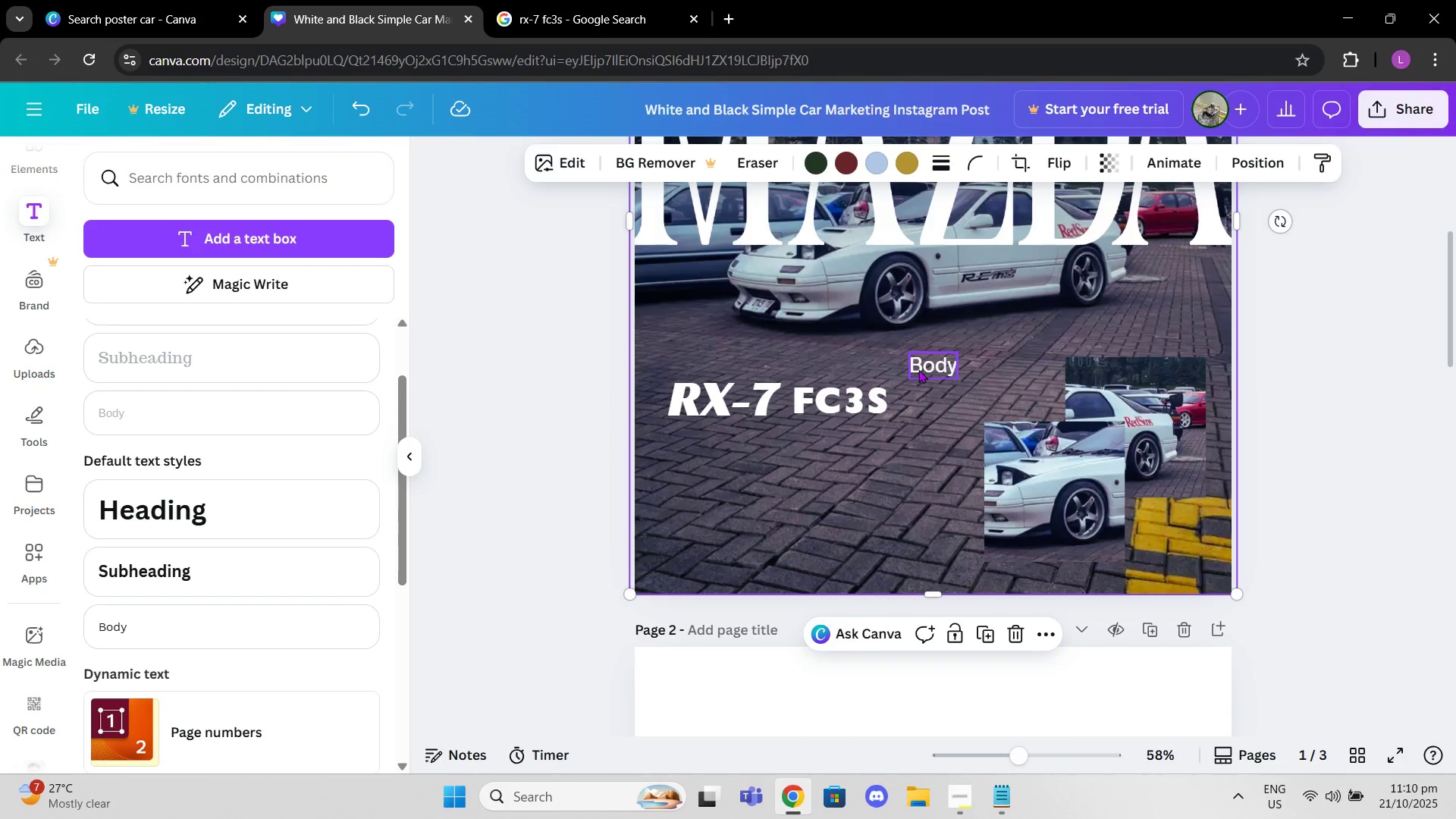 
double_click([918, 369])
 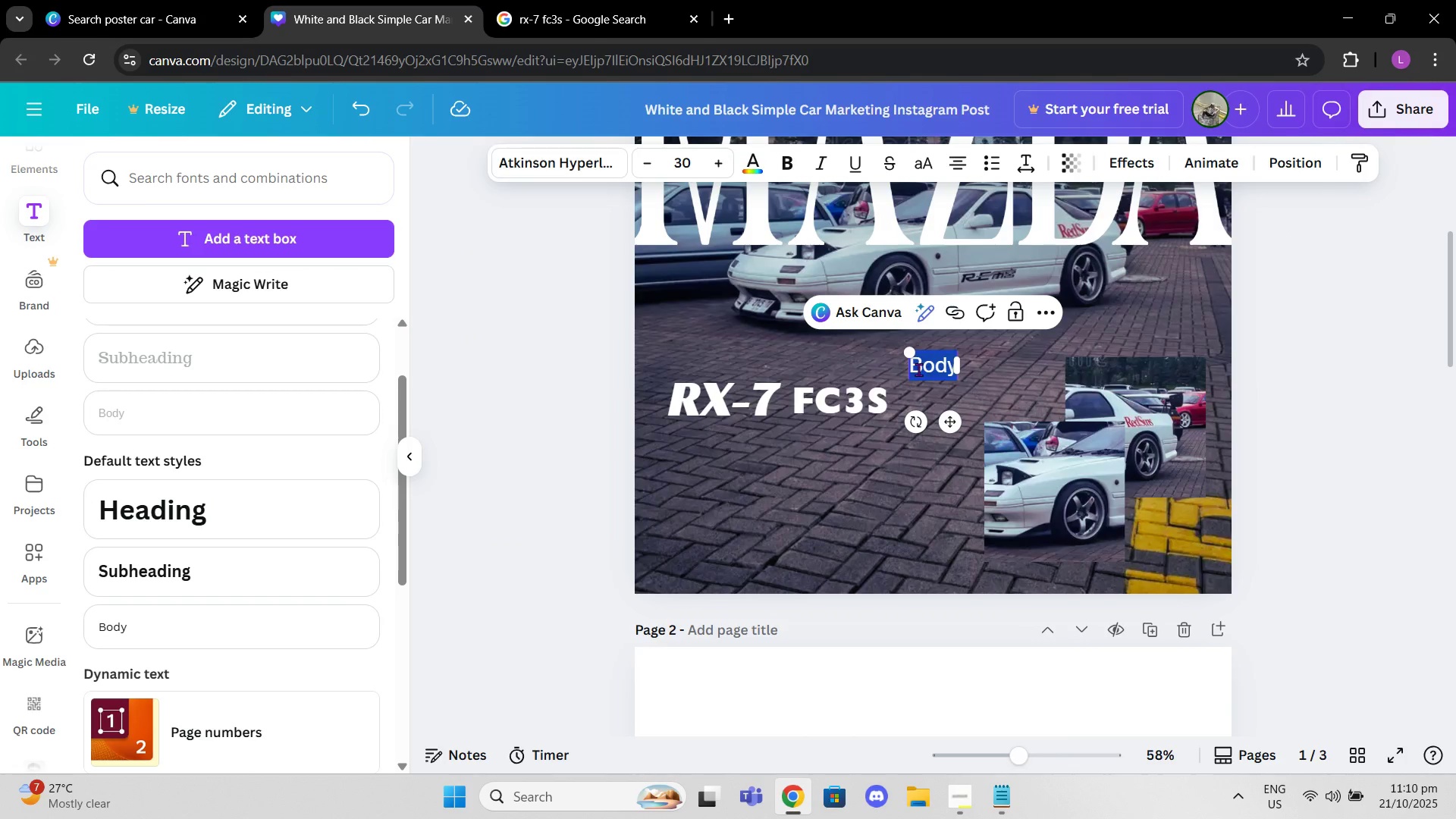 
key(Control+V)
 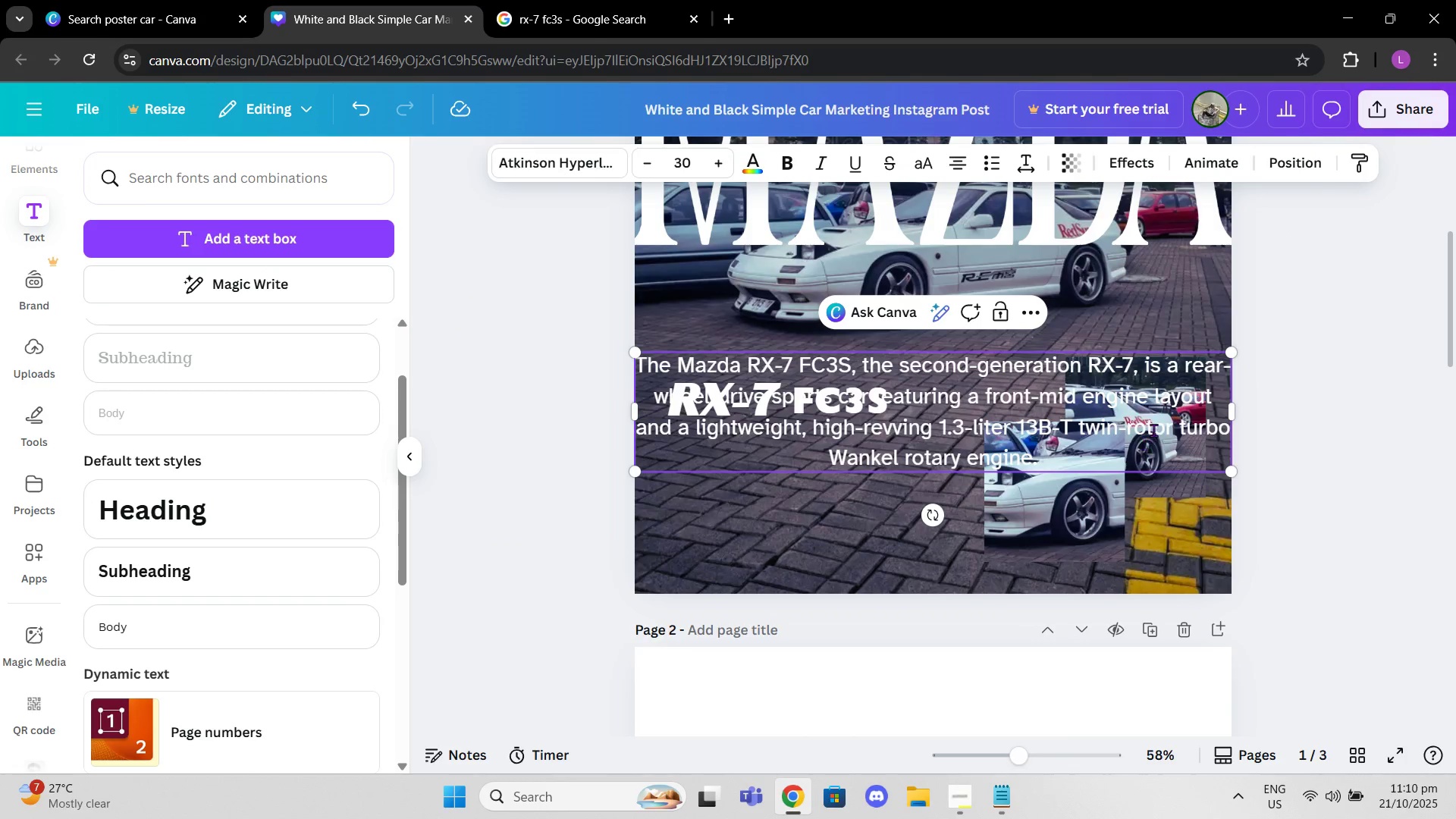 
left_click_drag(start_coordinate=[1138, 413], to_coordinate=[1119, 524])
 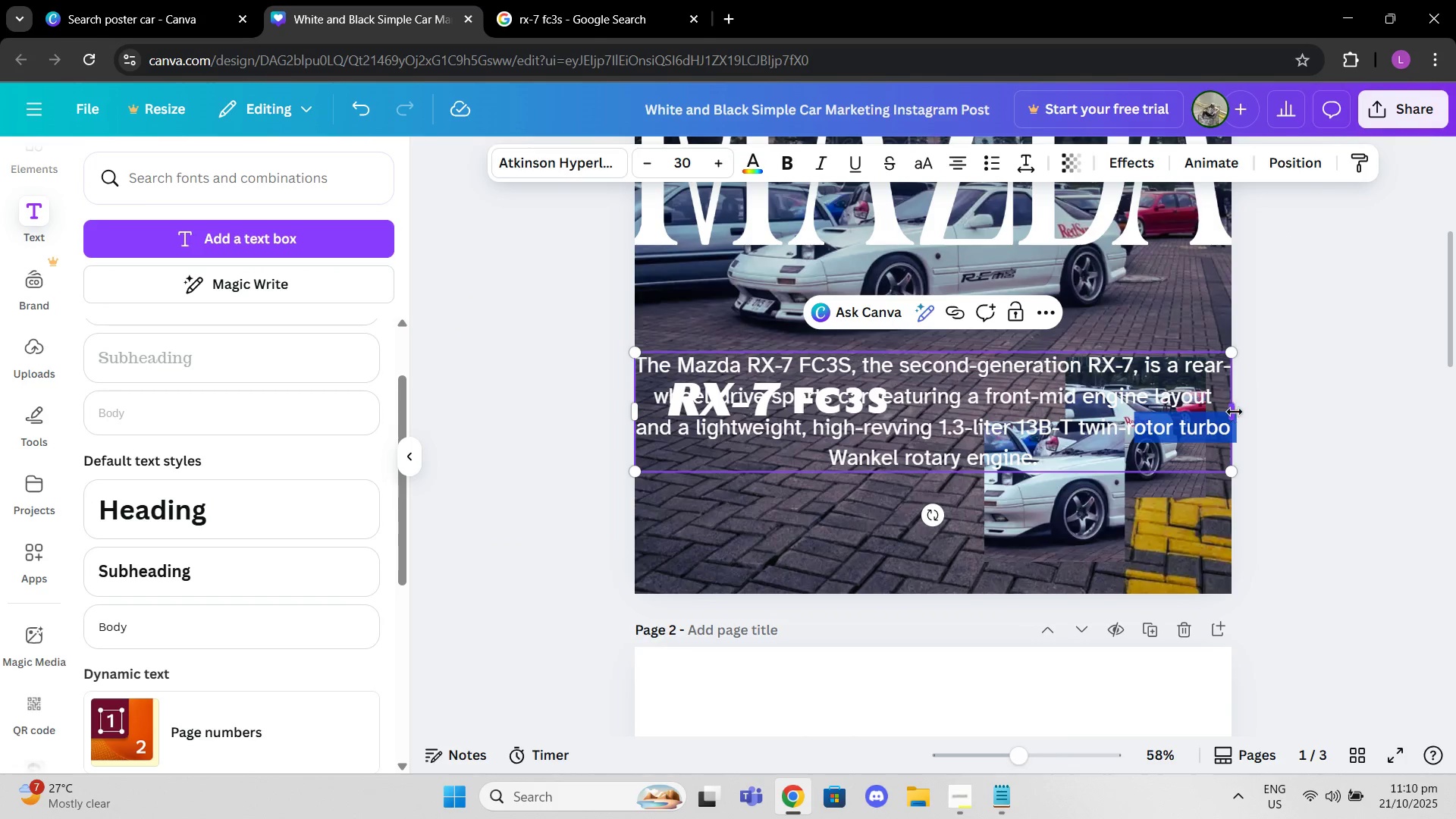 
left_click_drag(start_coordinate=[1235, 412], to_coordinate=[1079, 399])
 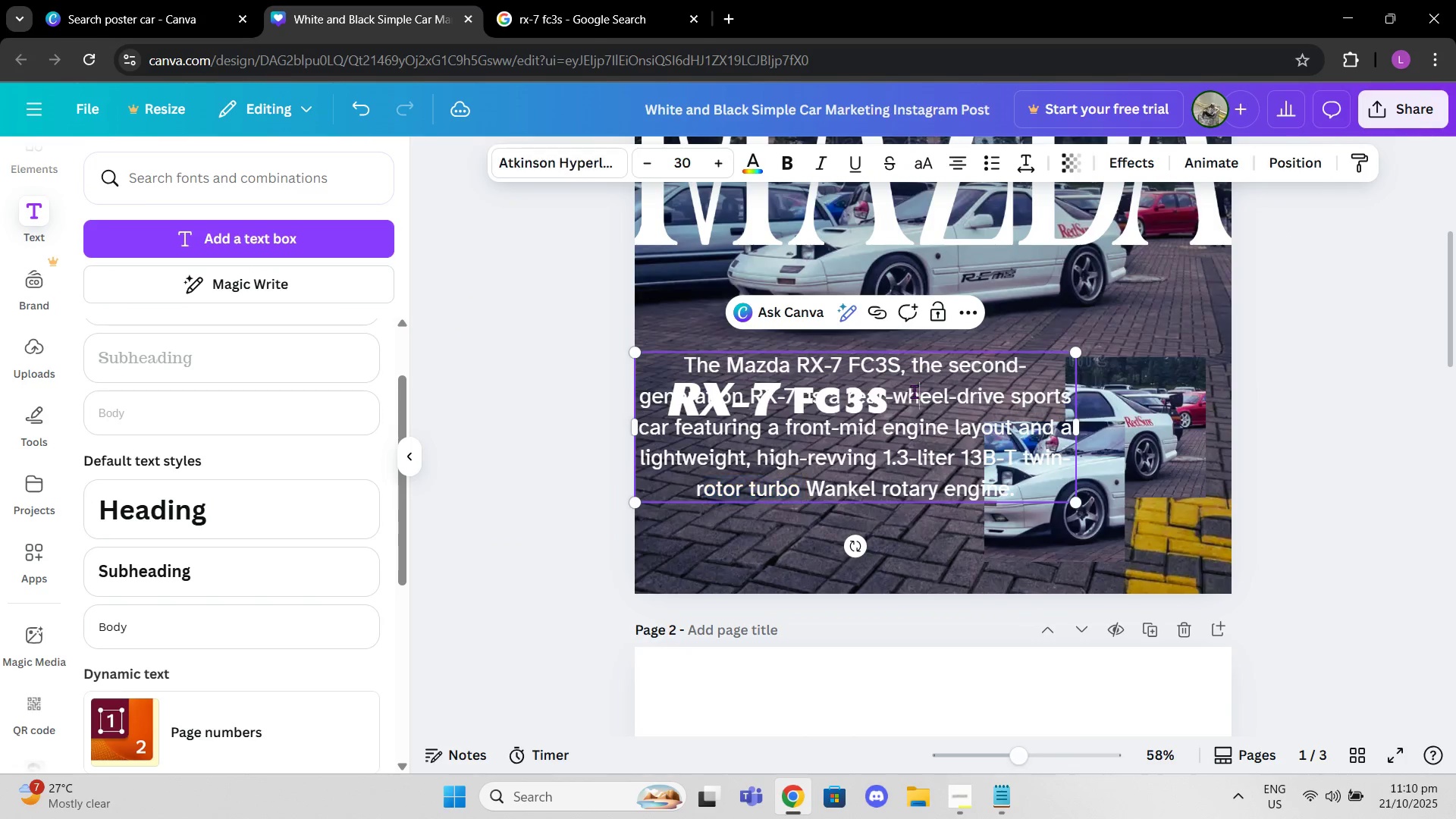 
left_click_drag(start_coordinate=[914, 391], to_coordinate=[921, 460])
 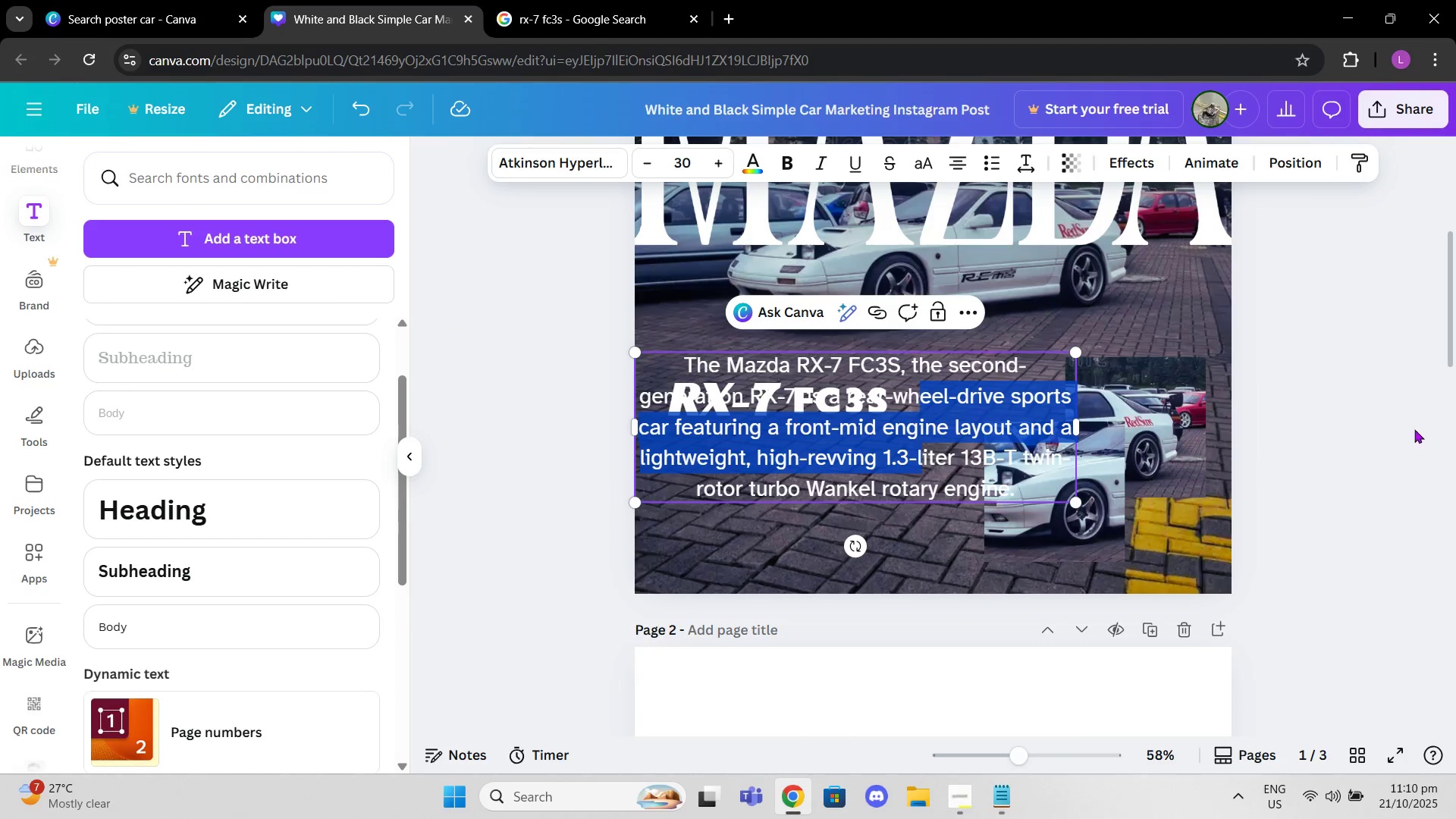 
left_click([1414, 429])
 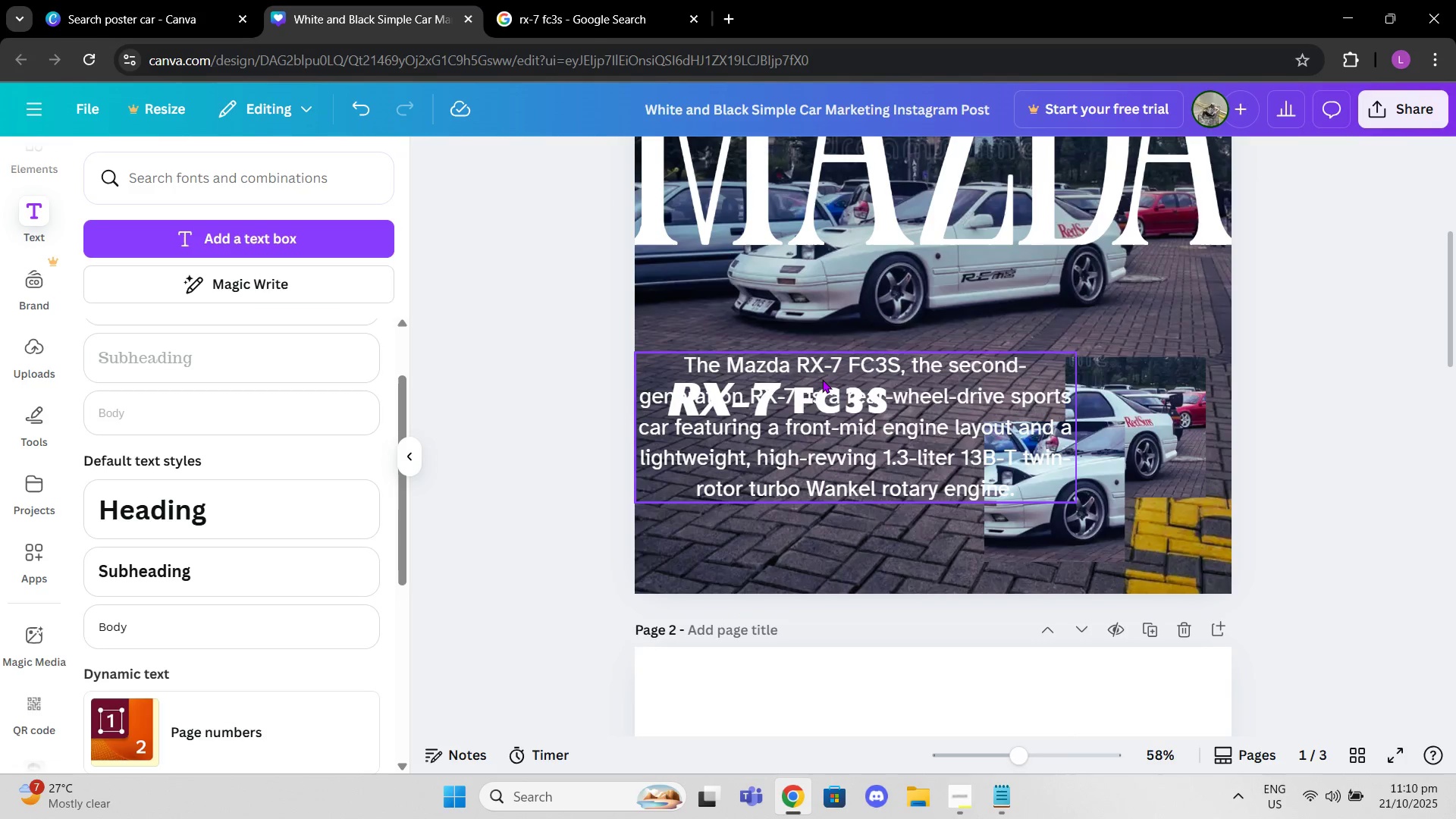 
left_click_drag(start_coordinate=[799, 398], to_coordinate=[822, 469])
 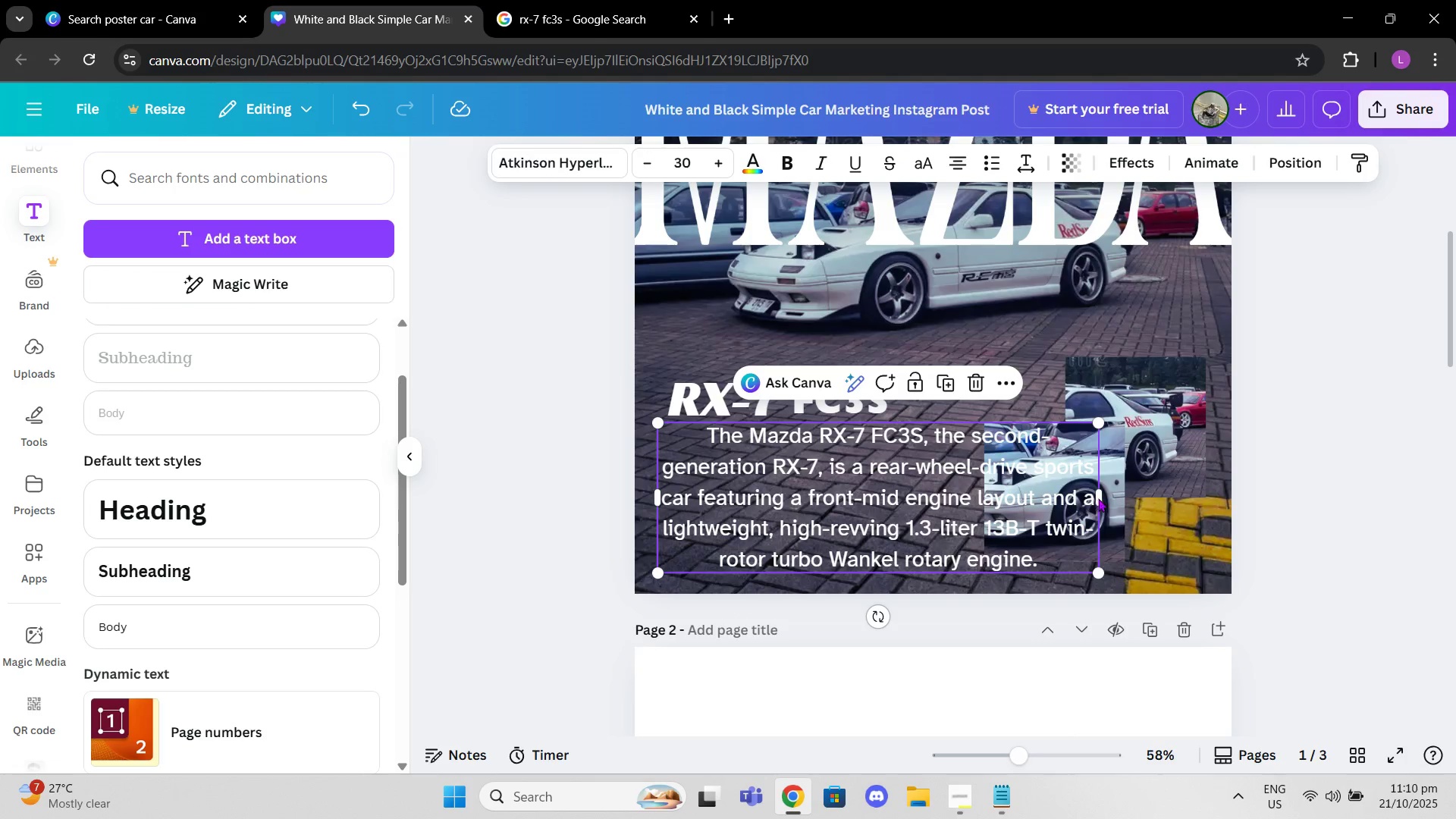 
left_click_drag(start_coordinate=[1103, 498], to_coordinate=[977, 480])
 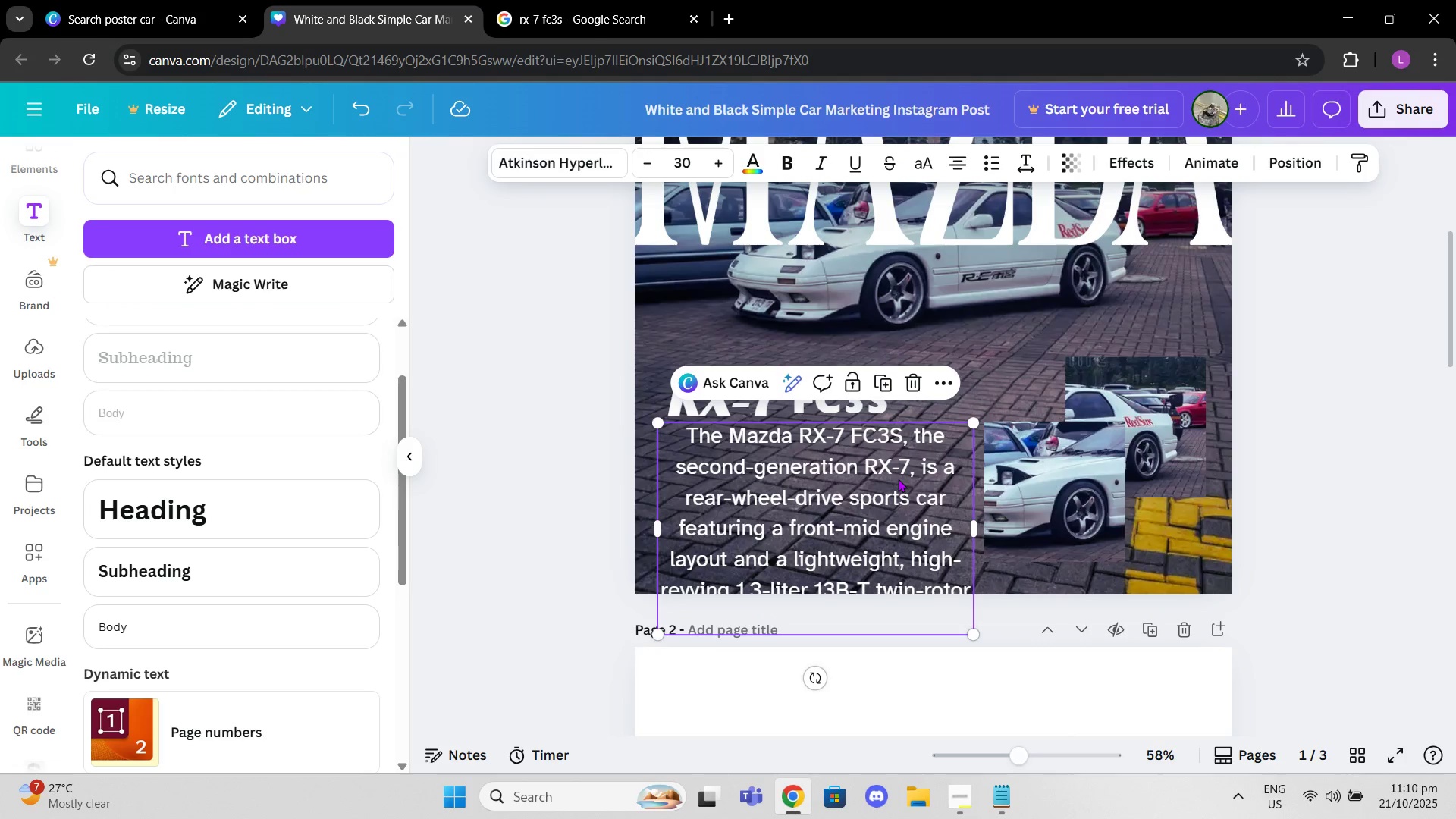 
left_click([898, 479])
 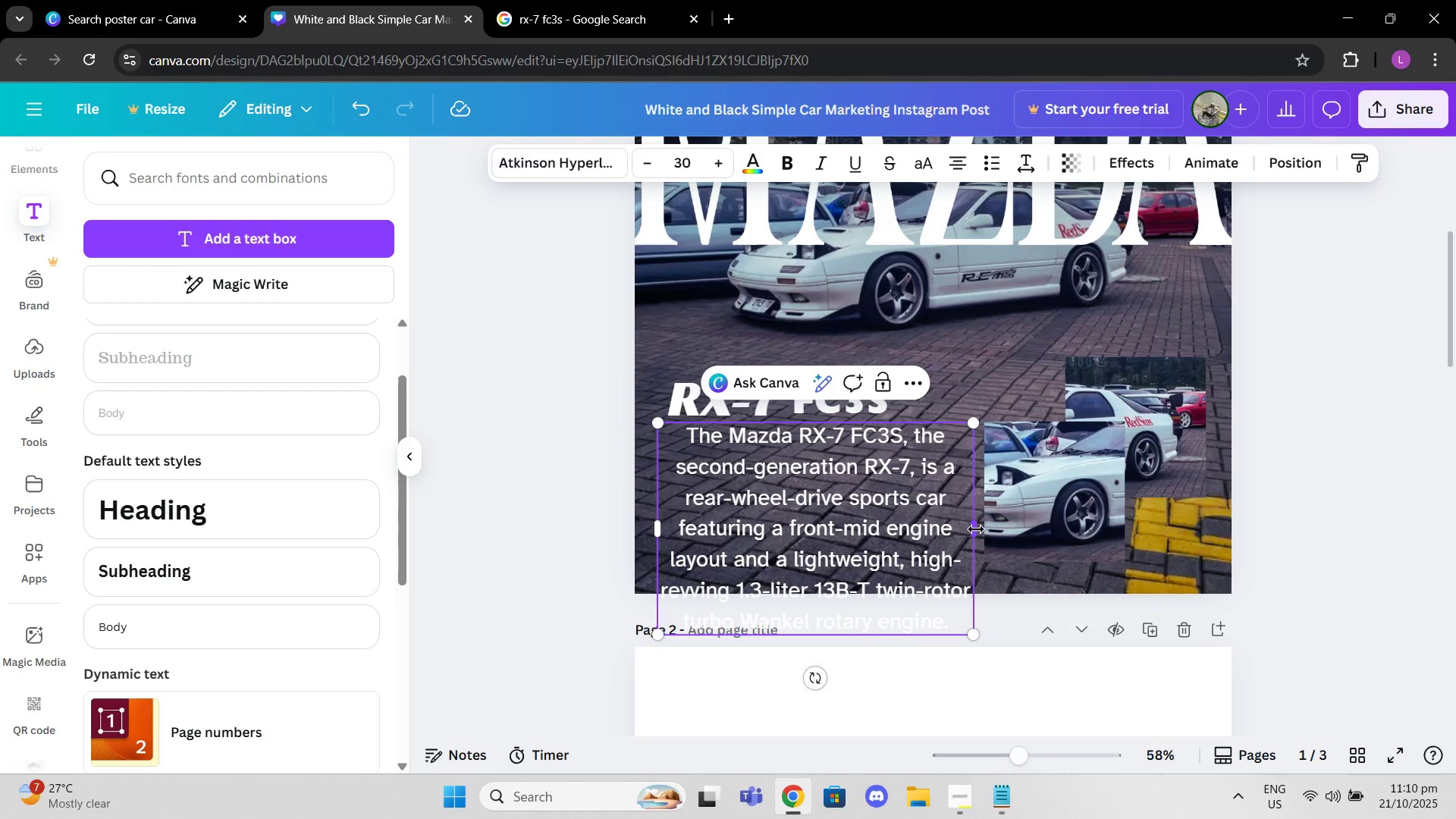 
left_click_drag(start_coordinate=[977, 538], to_coordinate=[963, 537])
 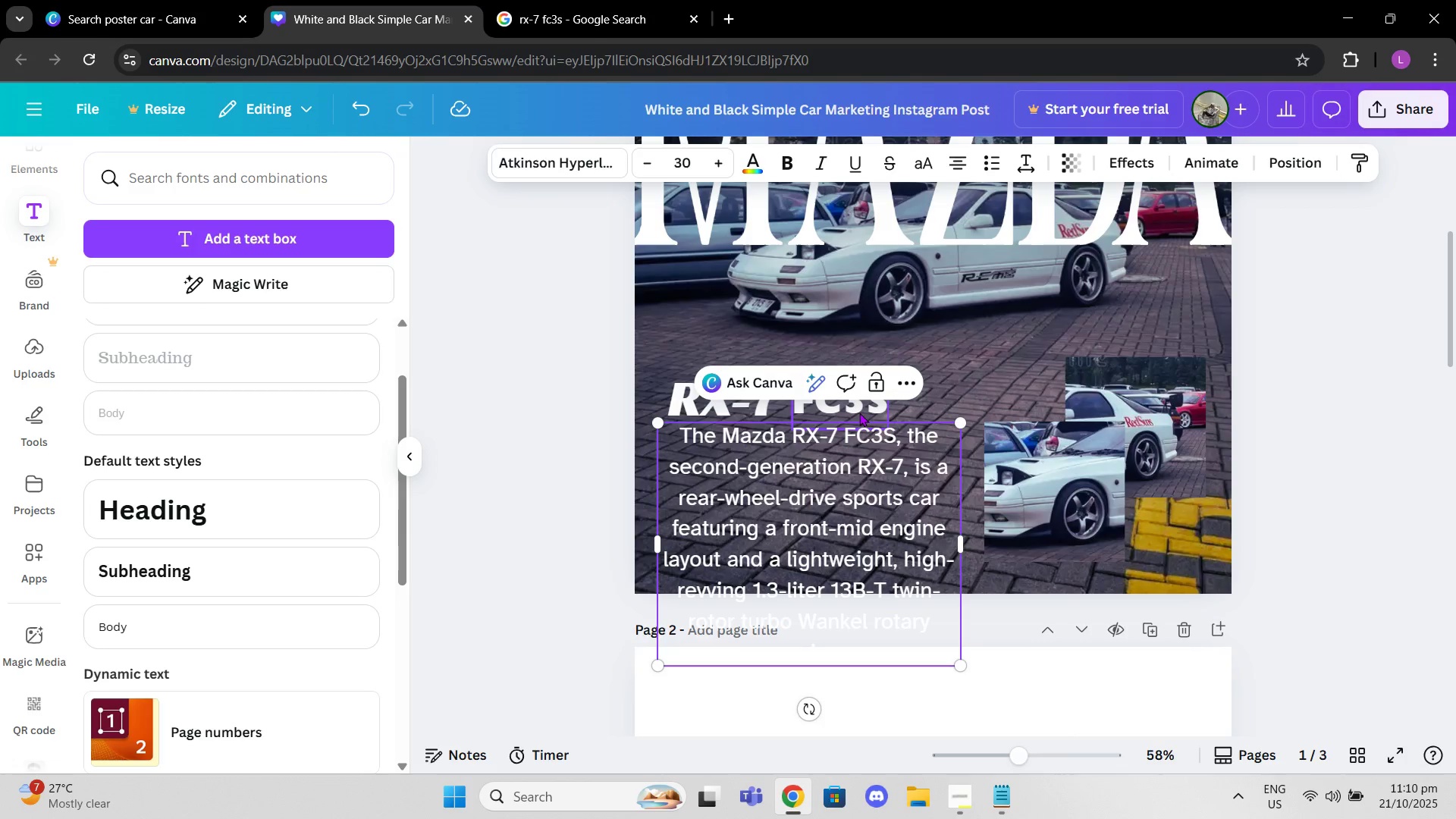 
left_click_drag(start_coordinate=[858, 410], to_coordinate=[902, 411])
 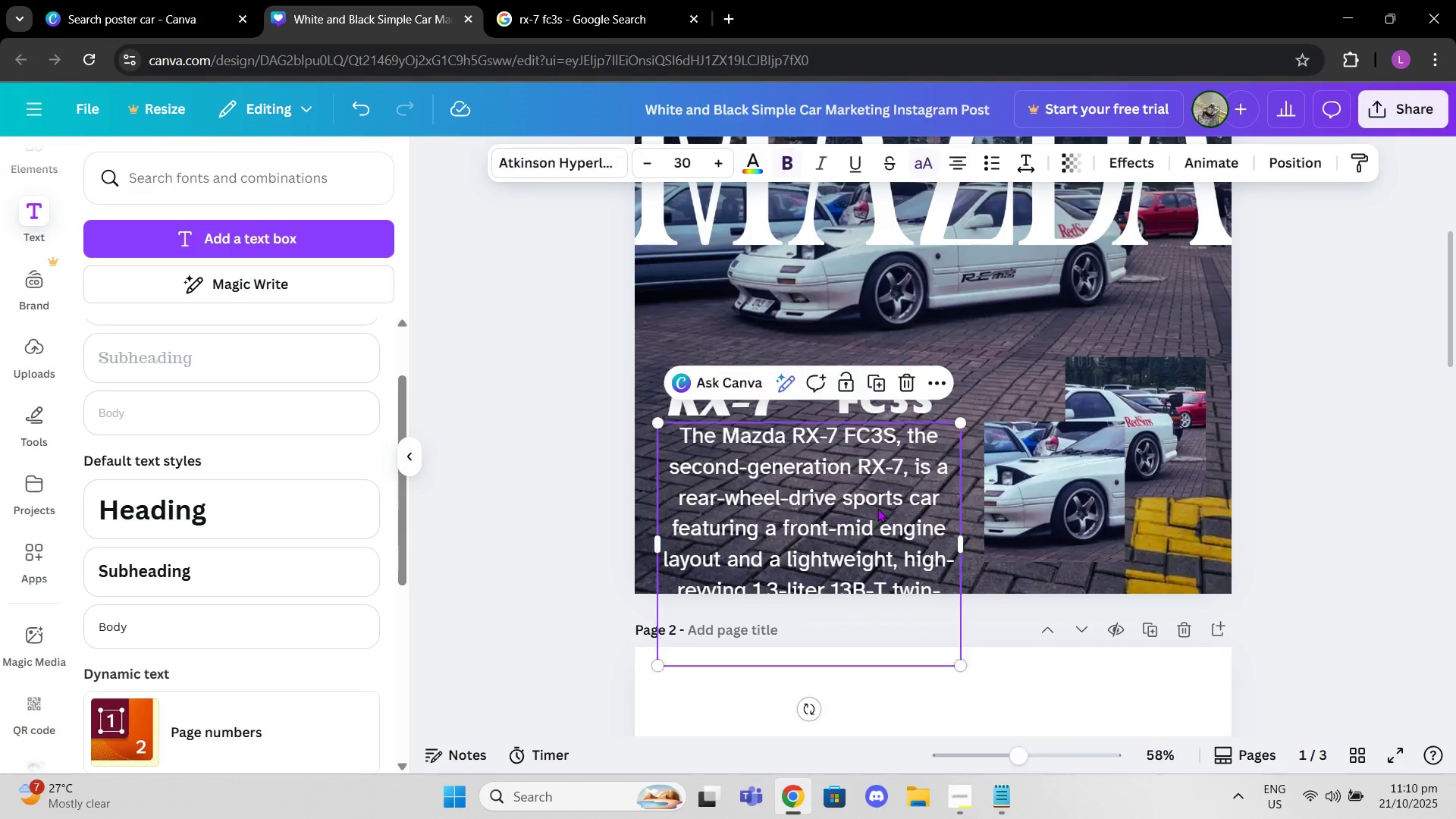 
left_click([877, 508])
 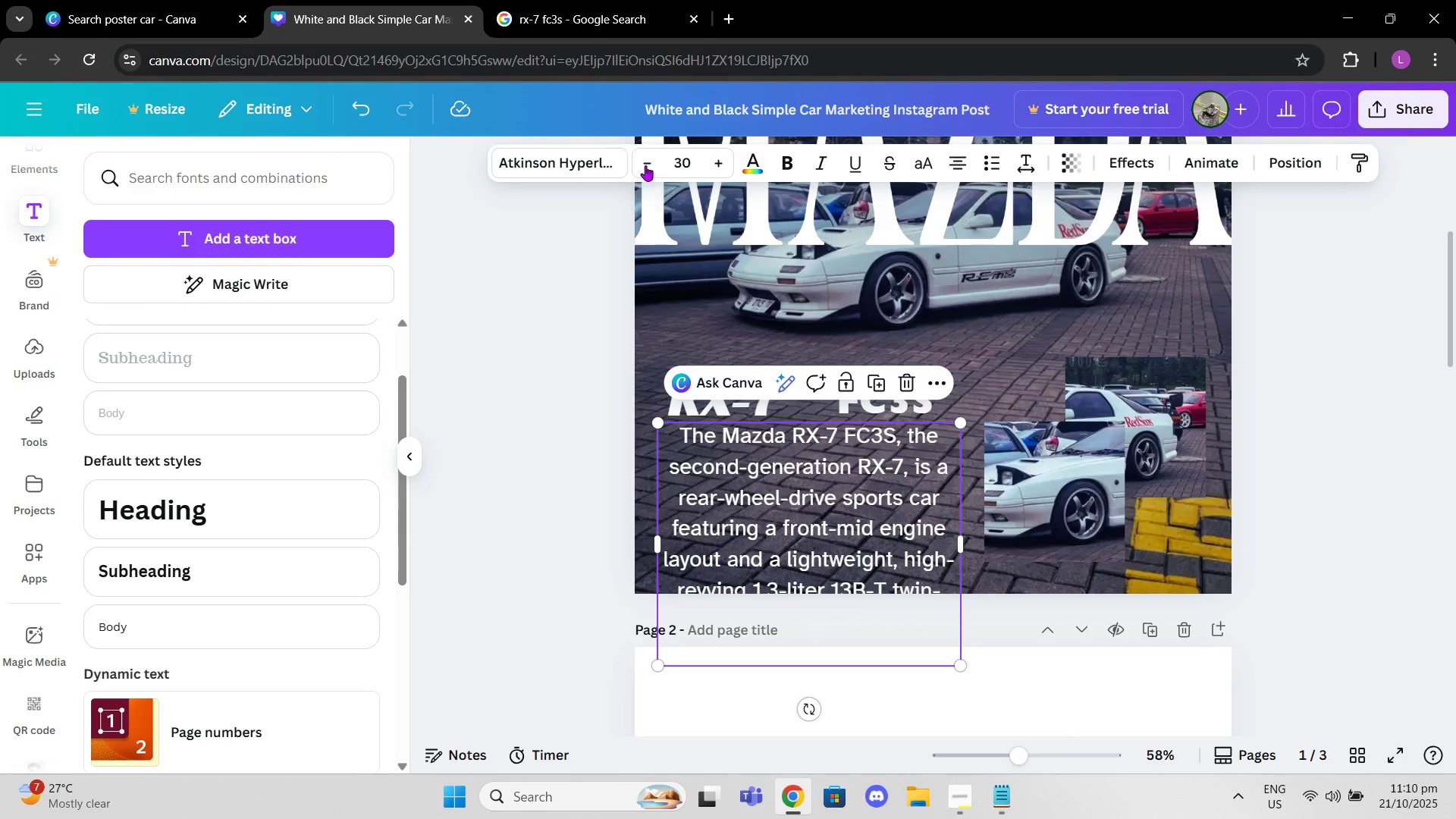 
double_click([645, 165])
 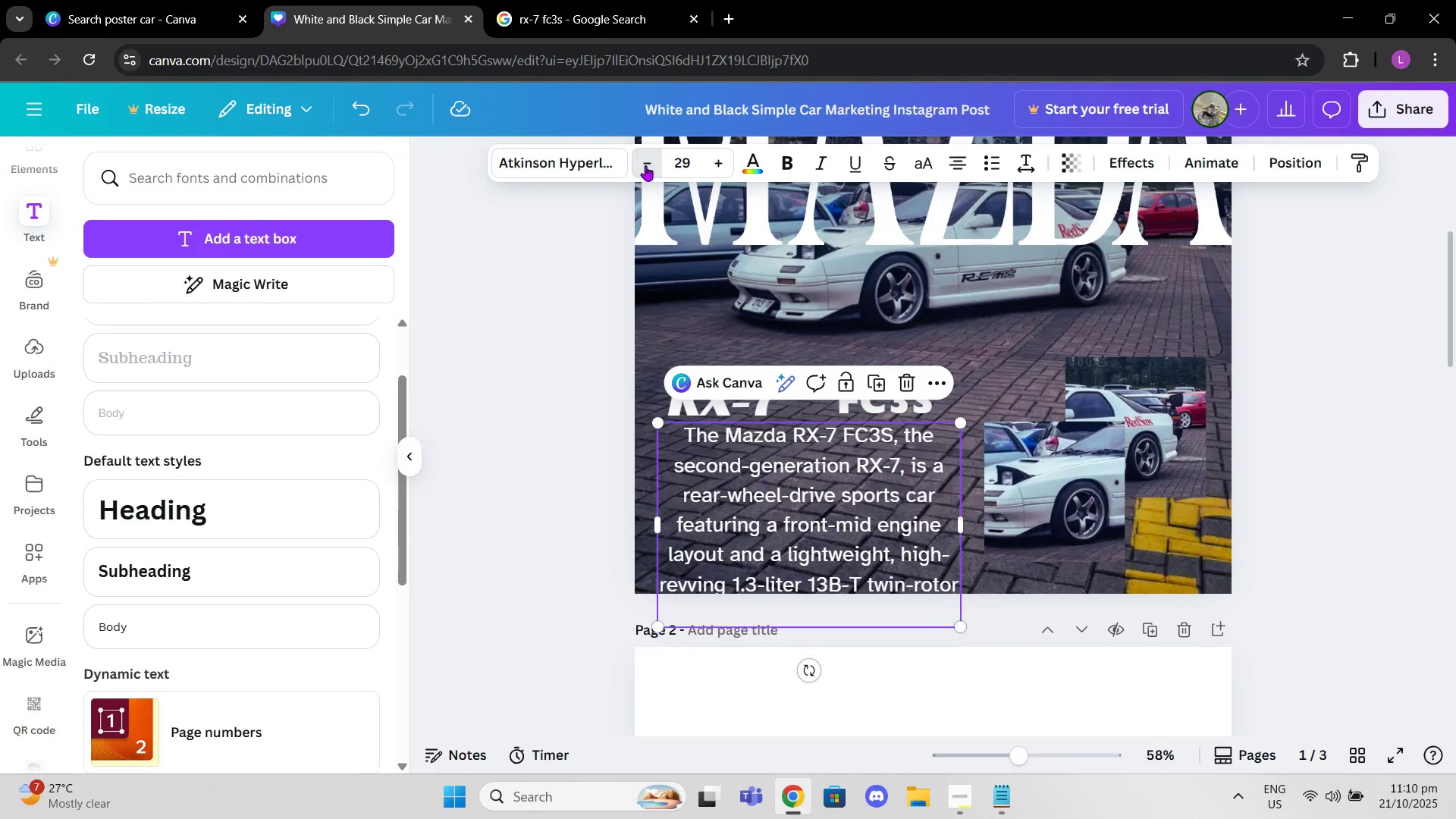 
triple_click([645, 165])
 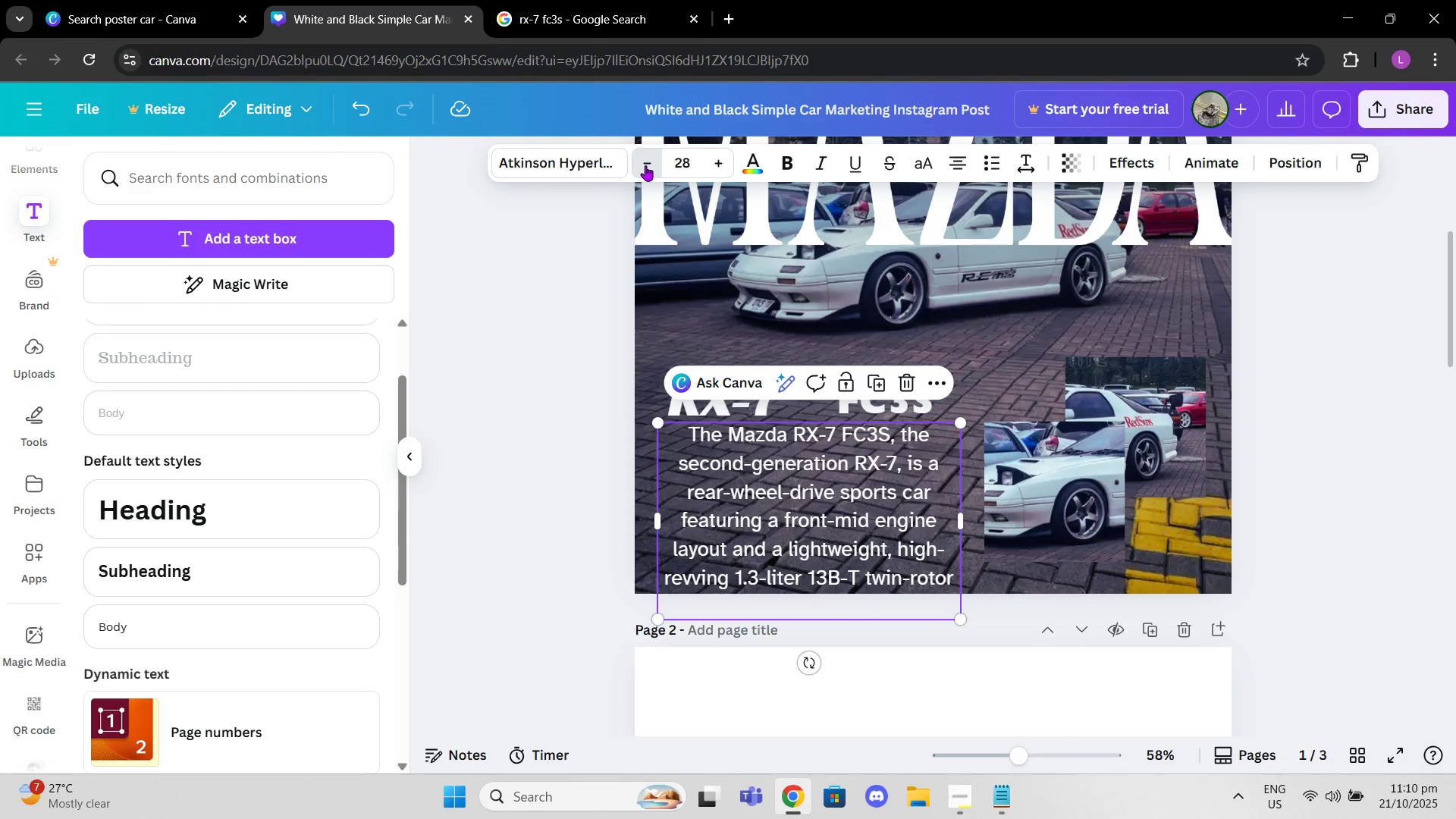 
triple_click([645, 165])
 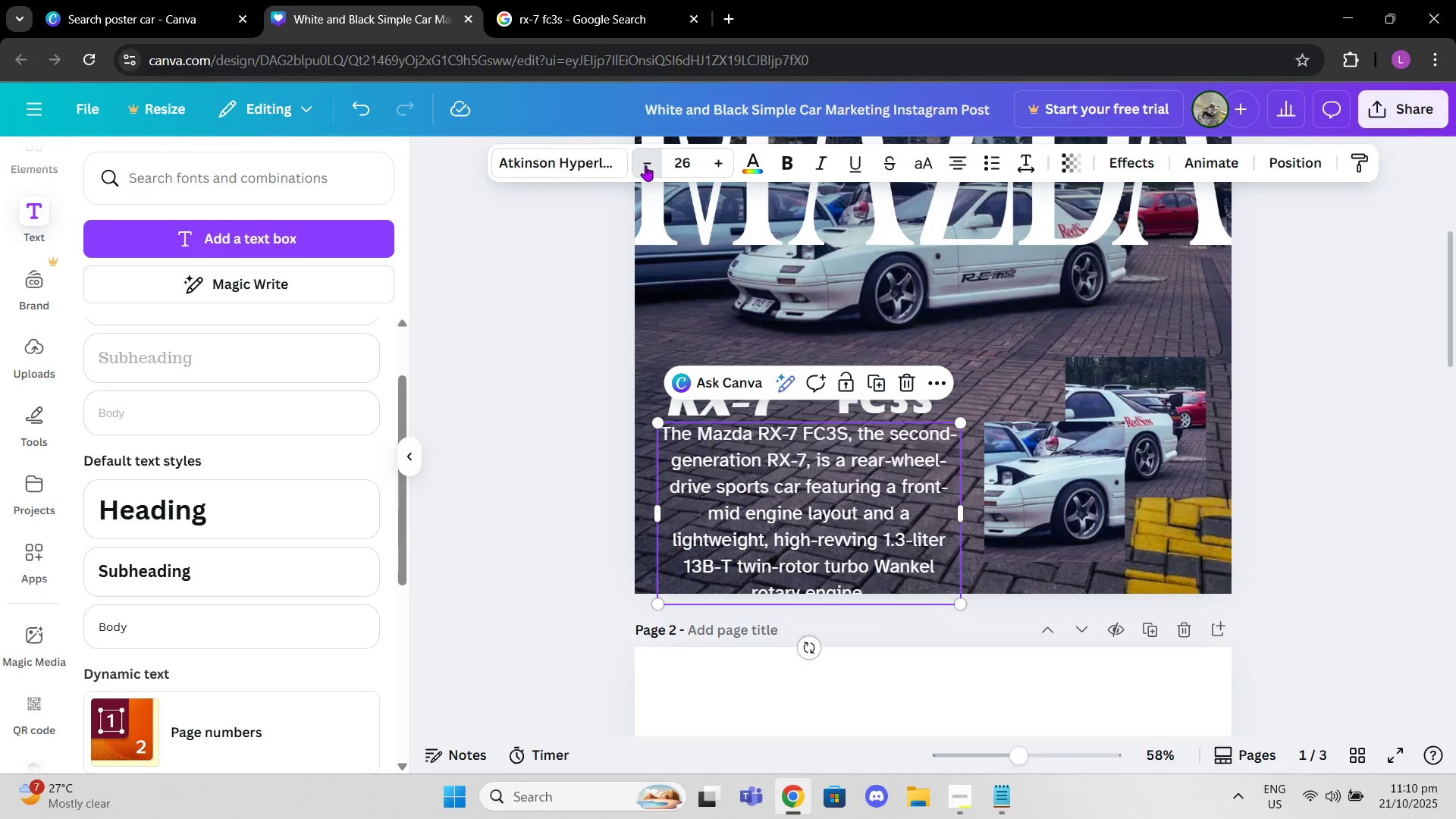 
triple_click([645, 165])
 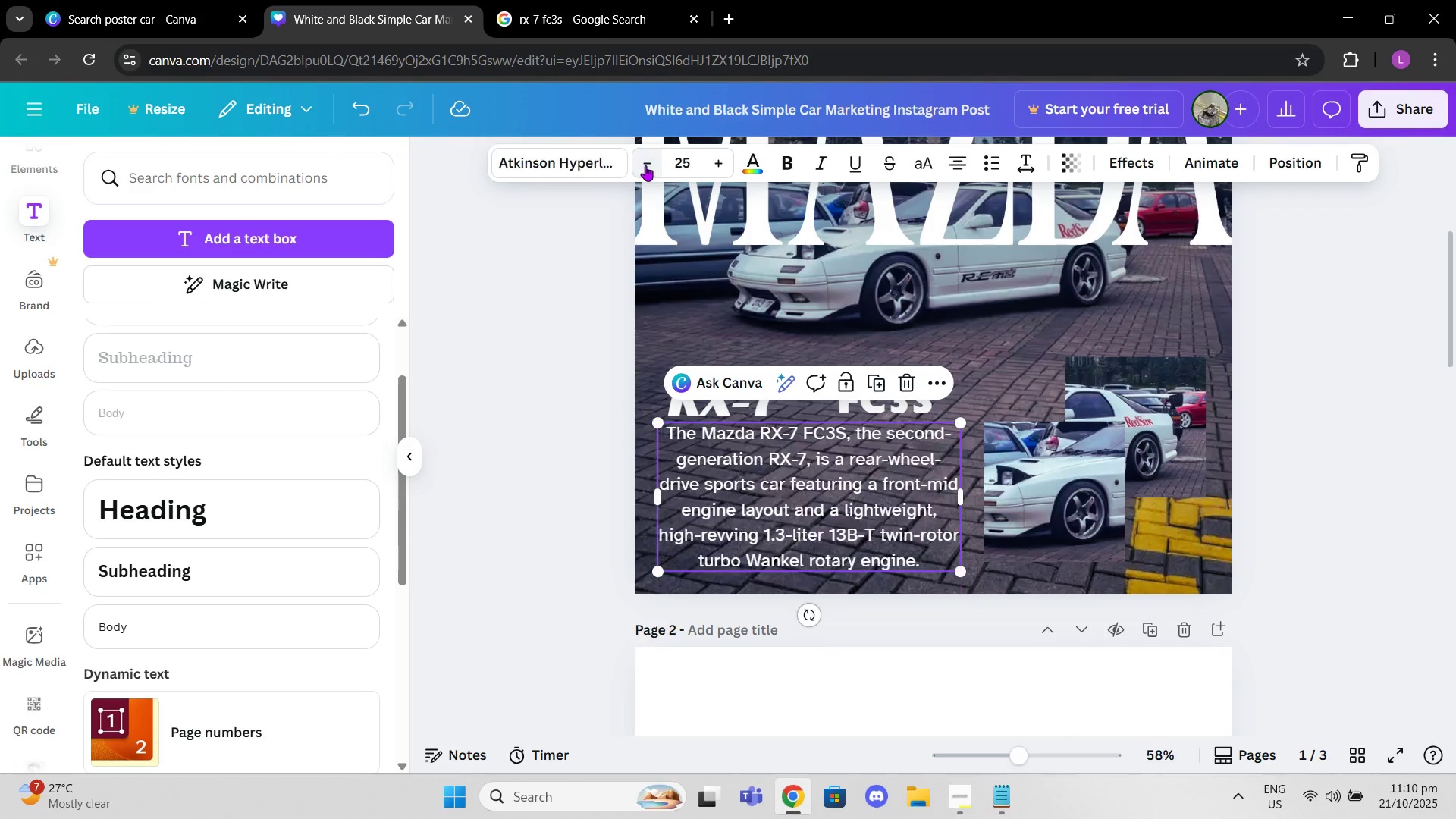 
triple_click([645, 165])
 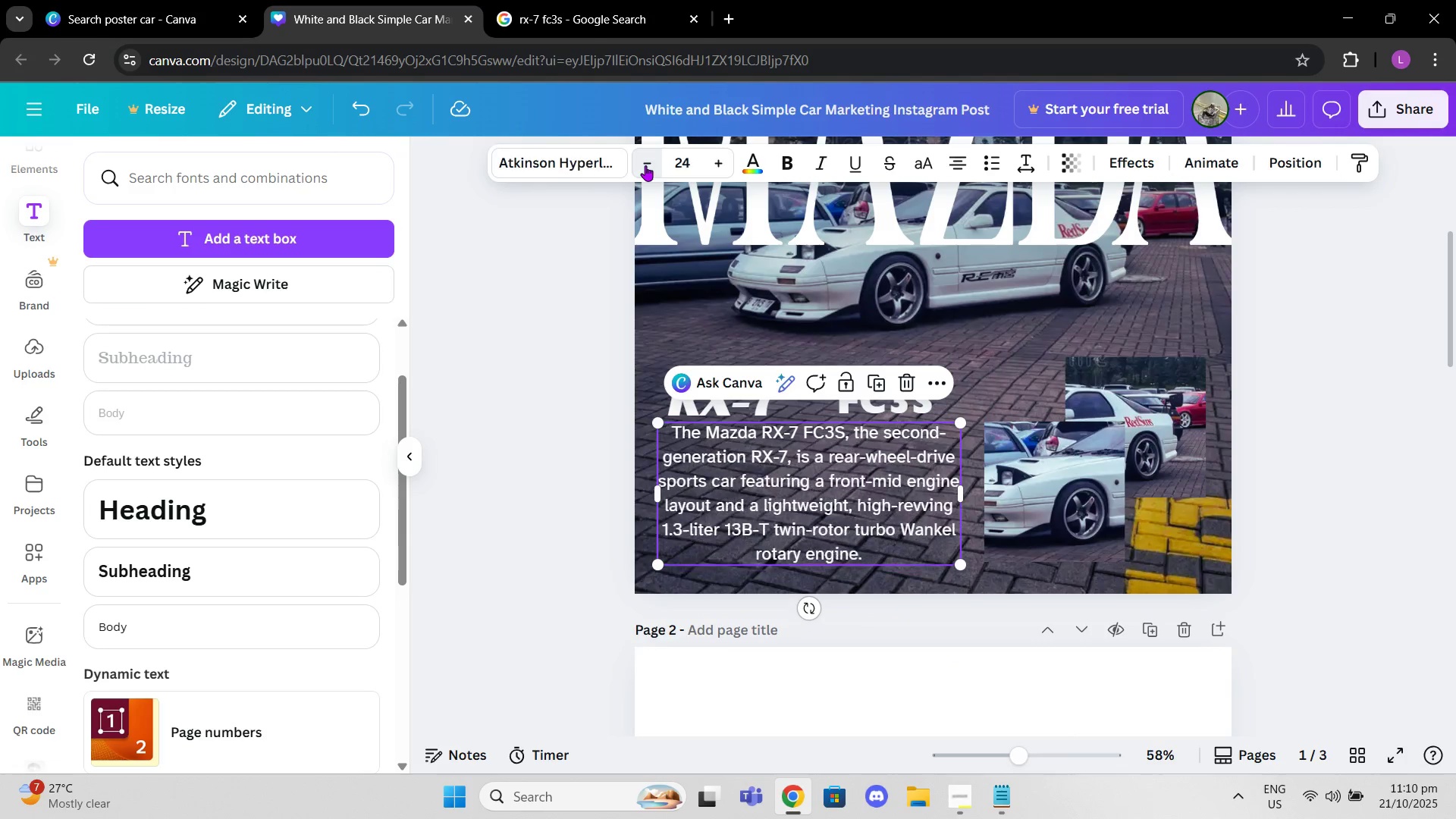 
triple_click([645, 165])
 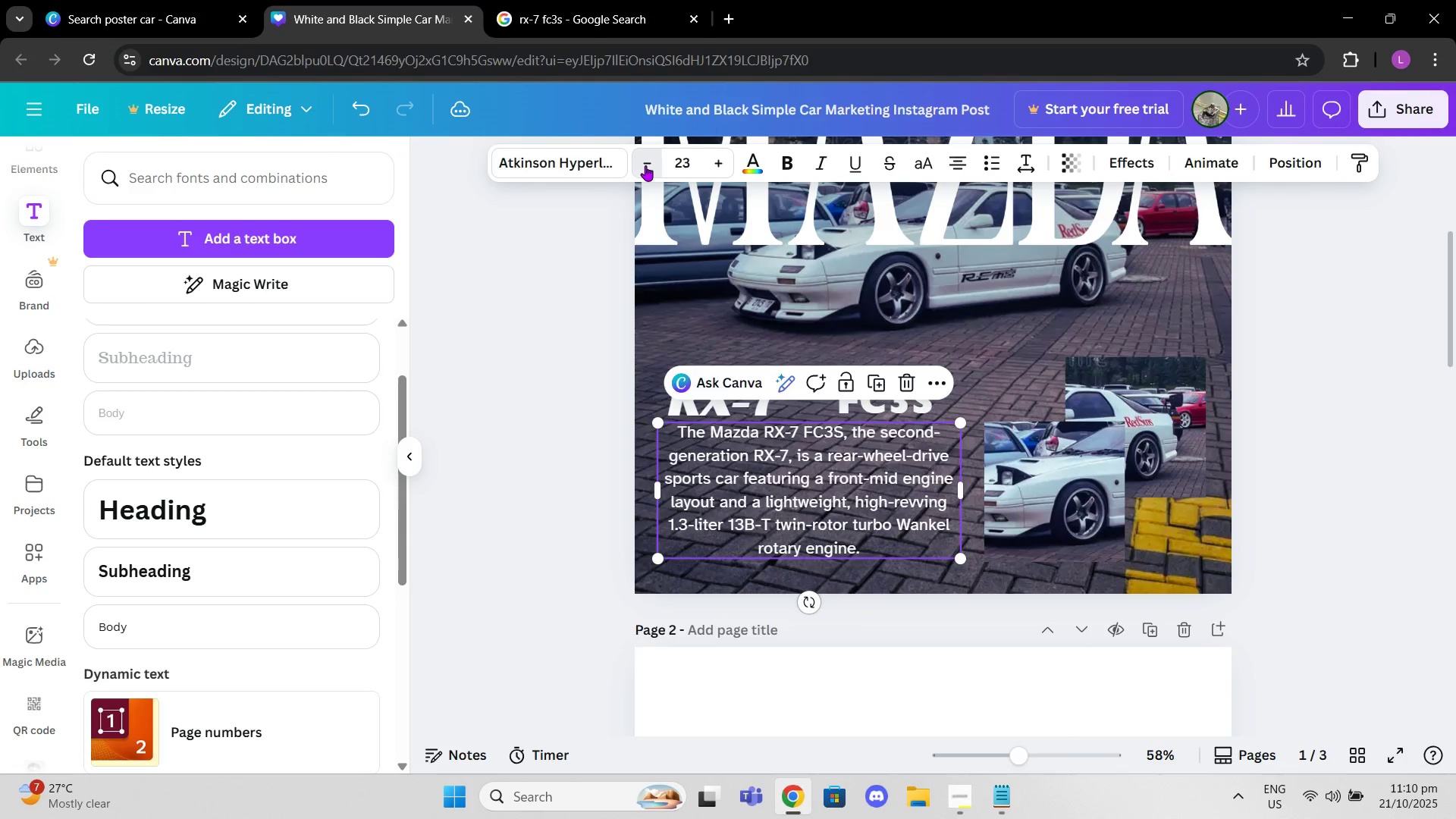 
triple_click([645, 165])
 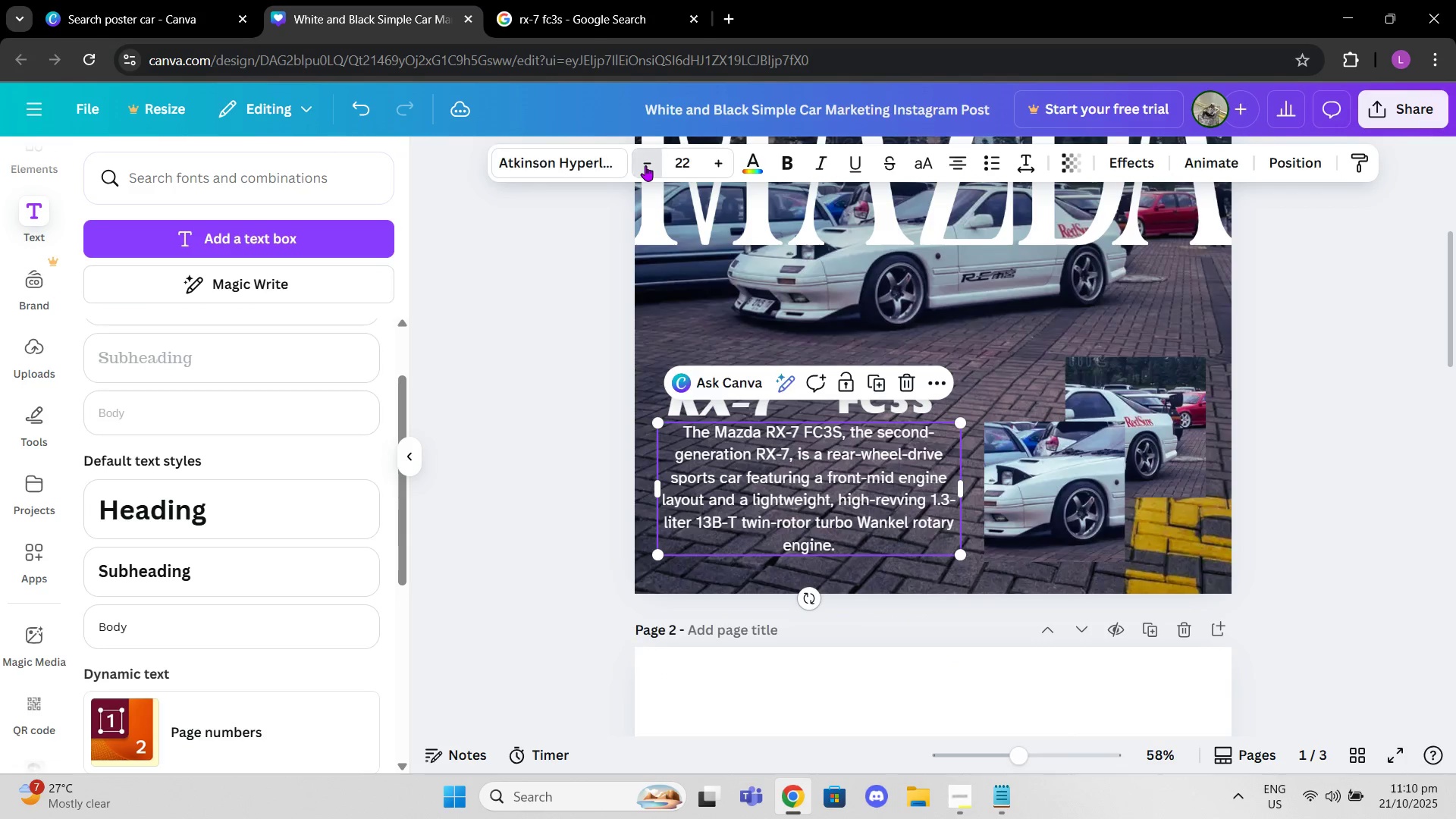 
triple_click([645, 165])
 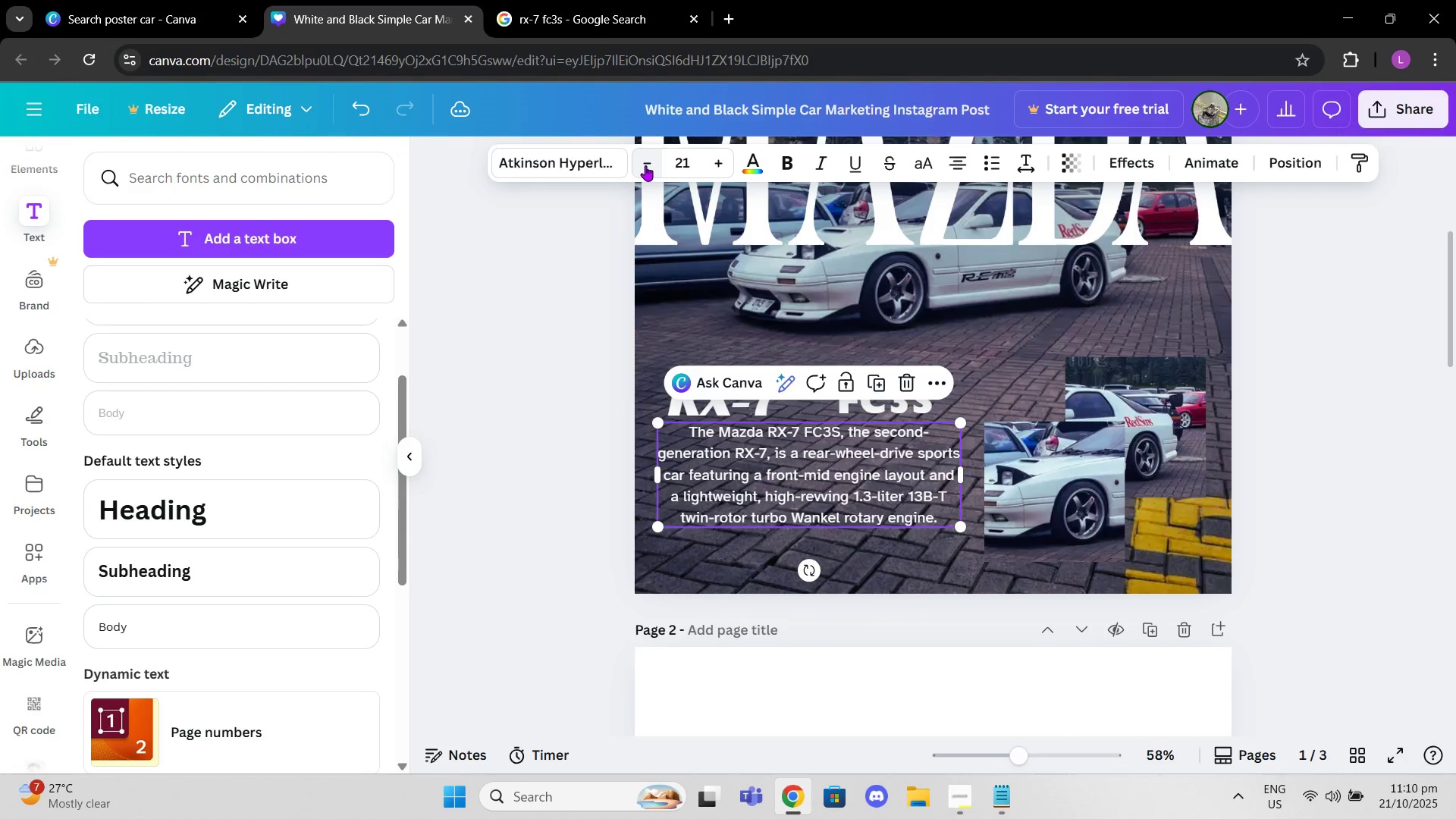 
left_click([645, 165])
 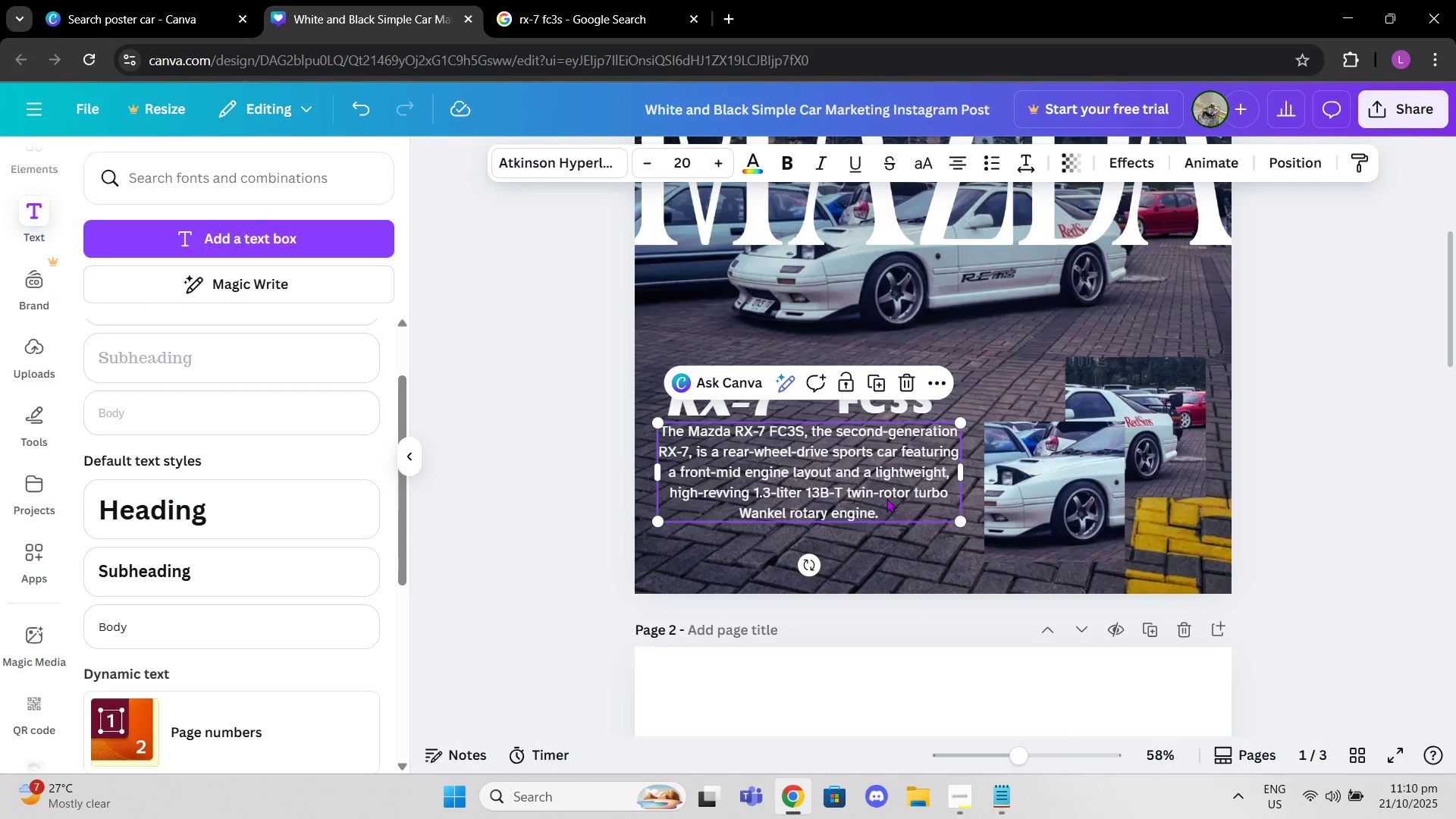 
double_click([895, 507])
 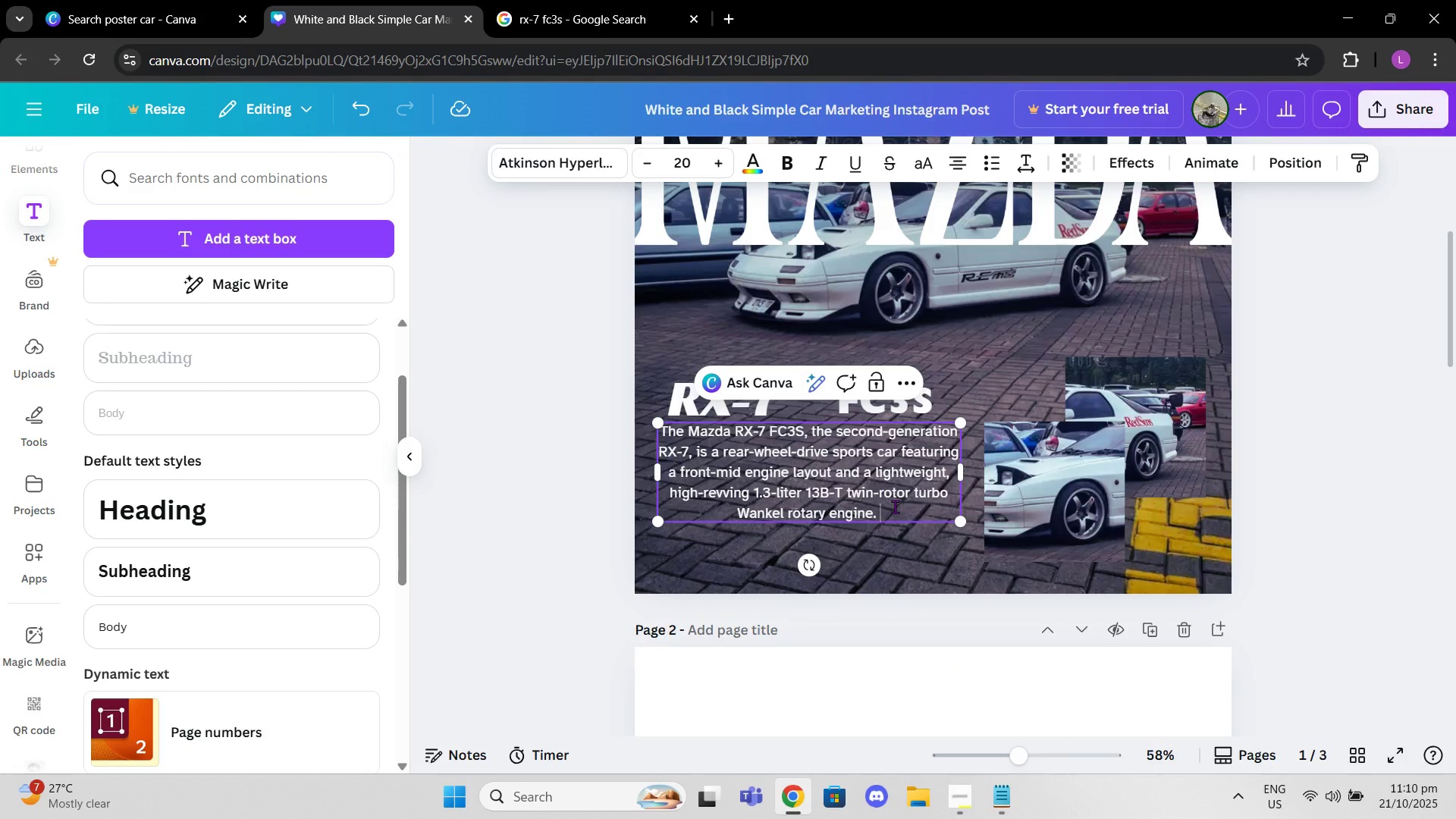 
key(Space)
 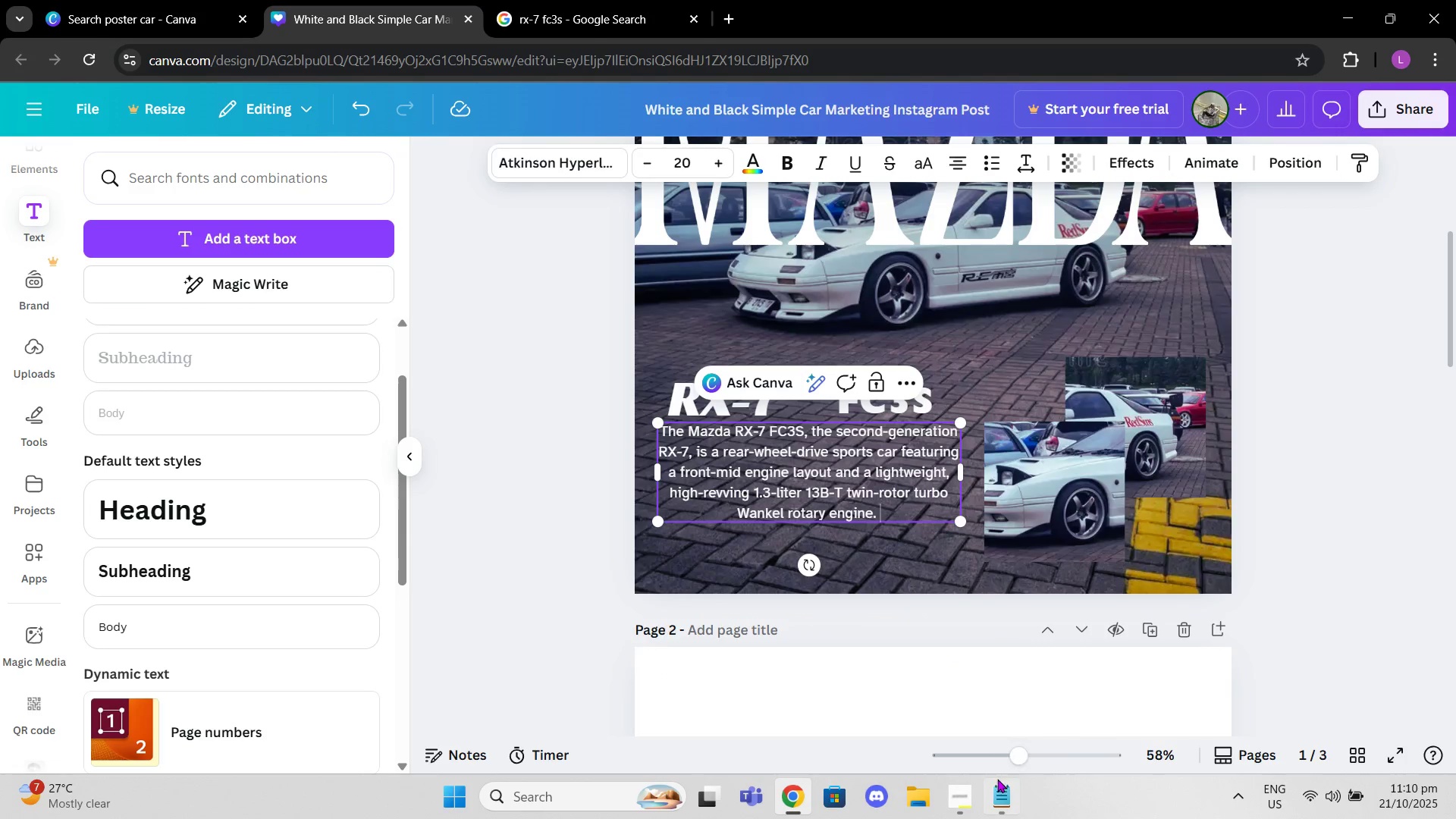 
left_click([999, 818])
 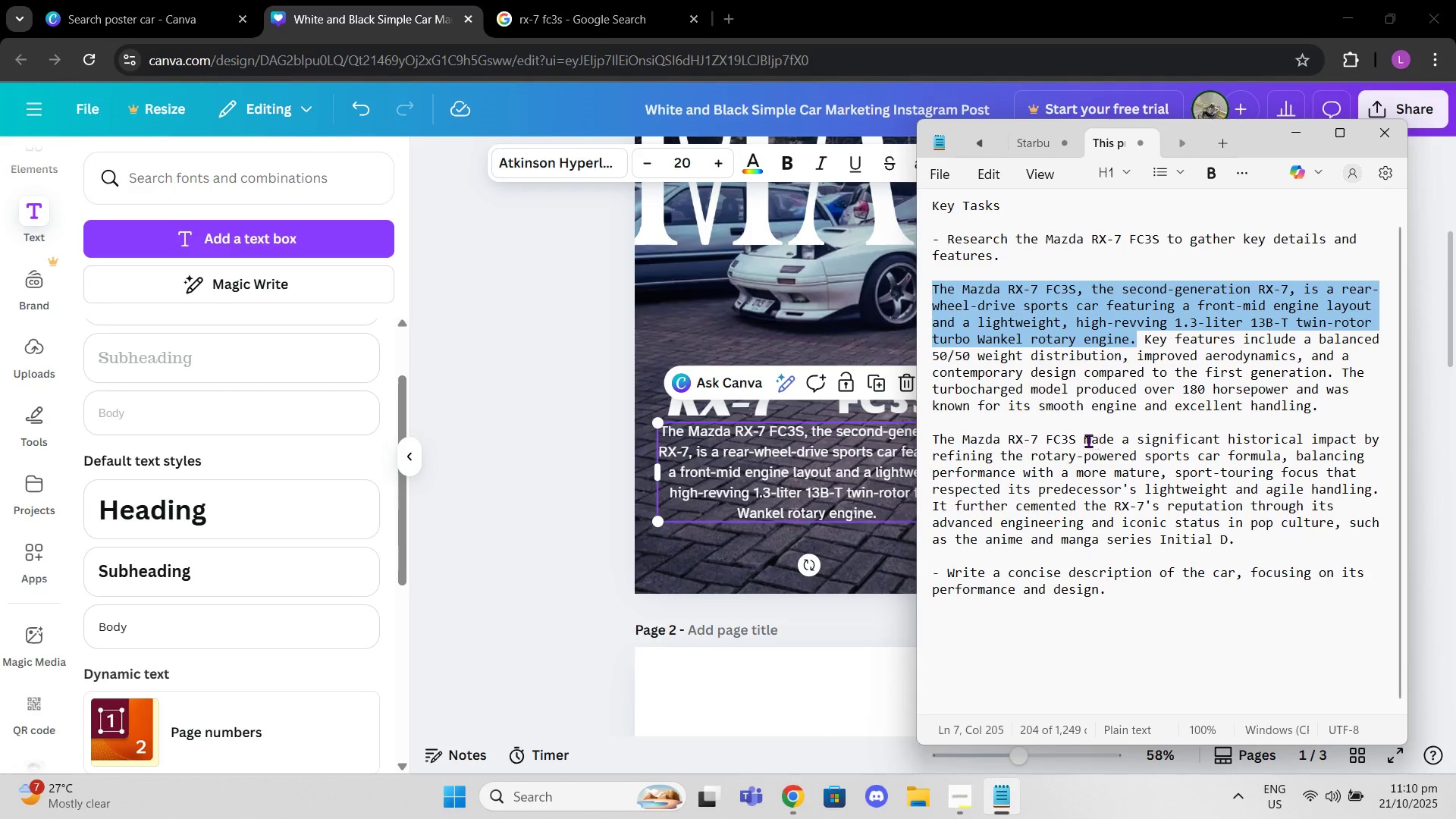 
left_click_drag(start_coordinate=[1087, 441], to_coordinate=[1282, 536])
 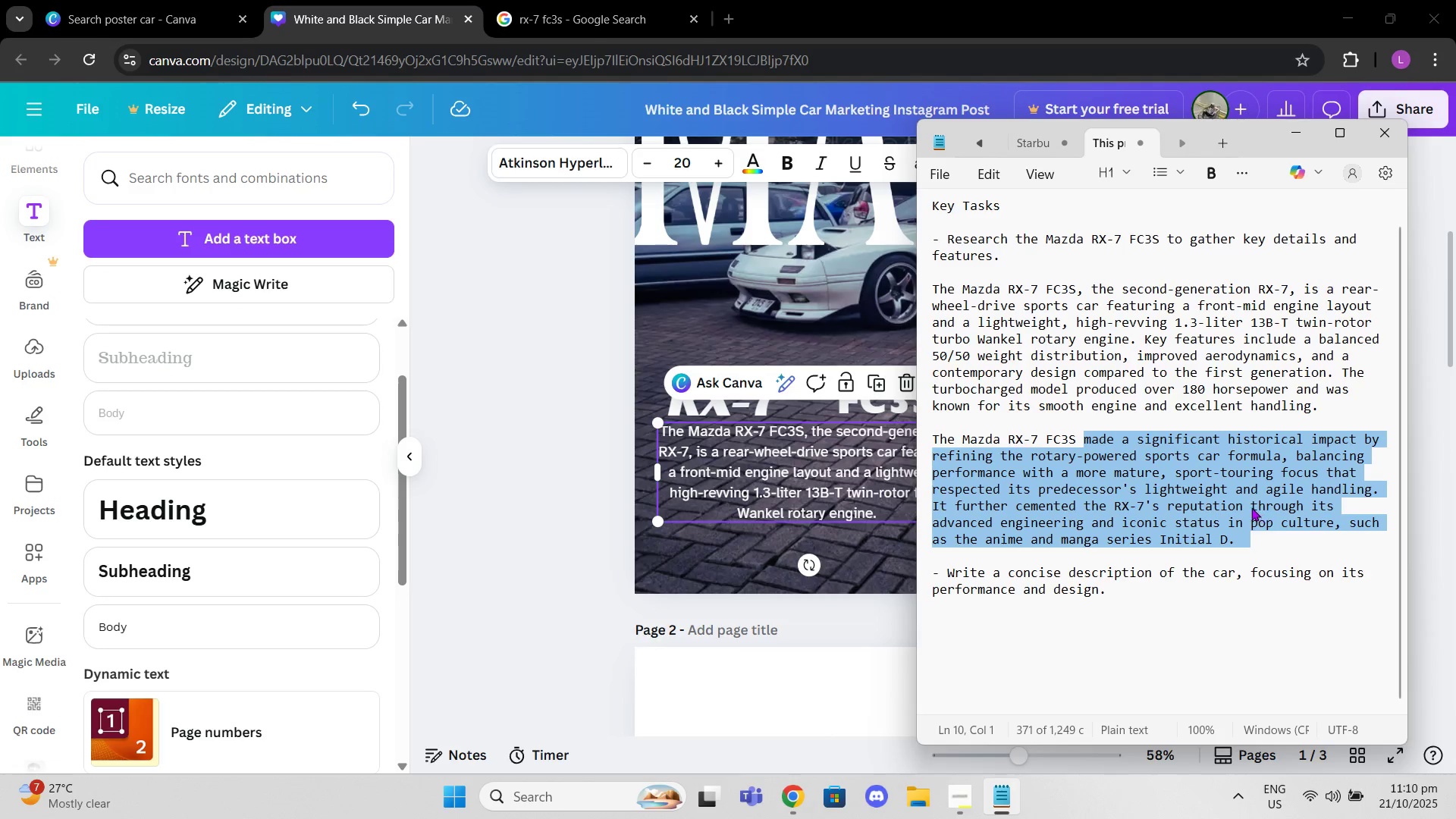 
key(Control+C)
 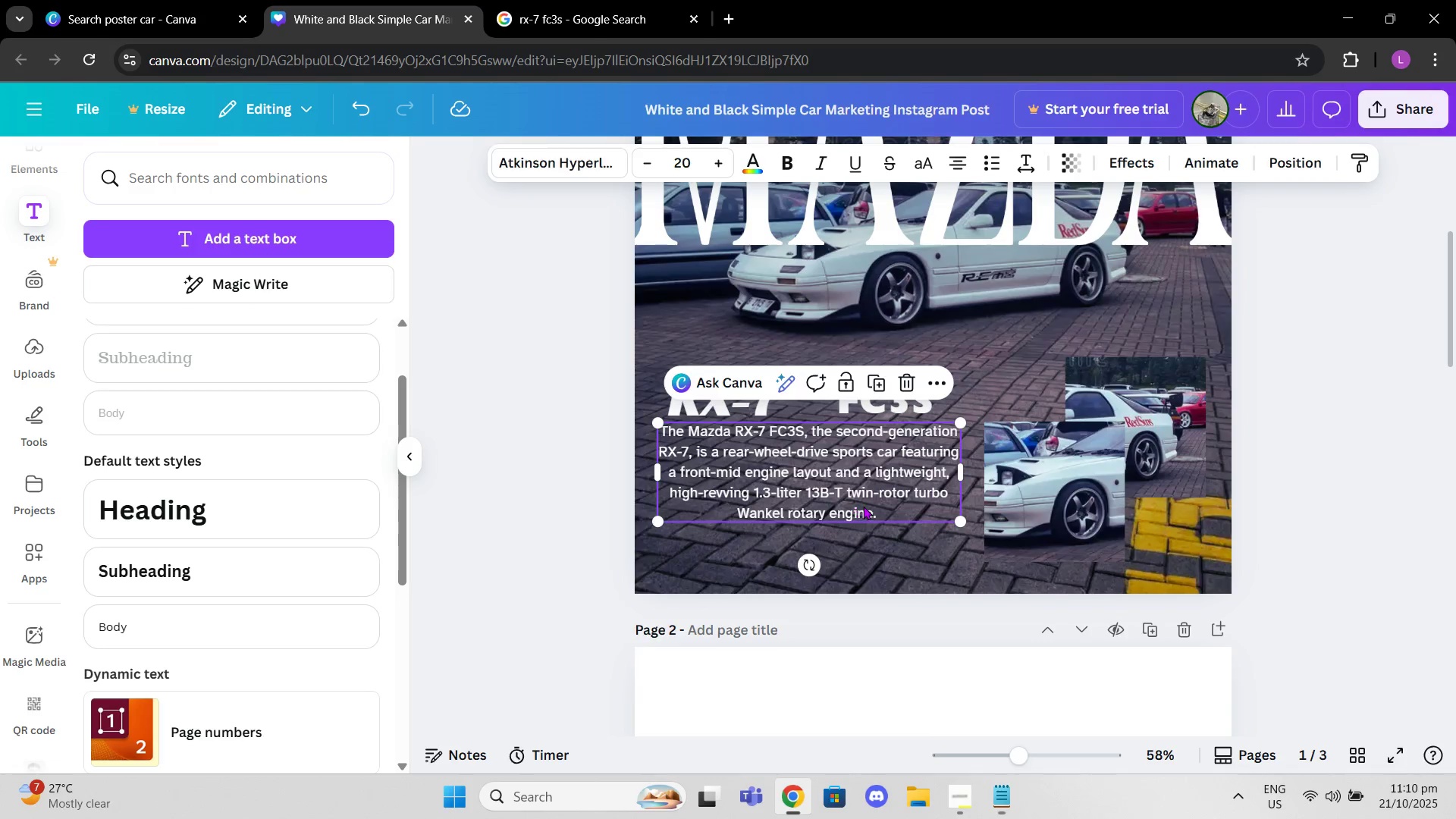 
double_click([880, 507])
 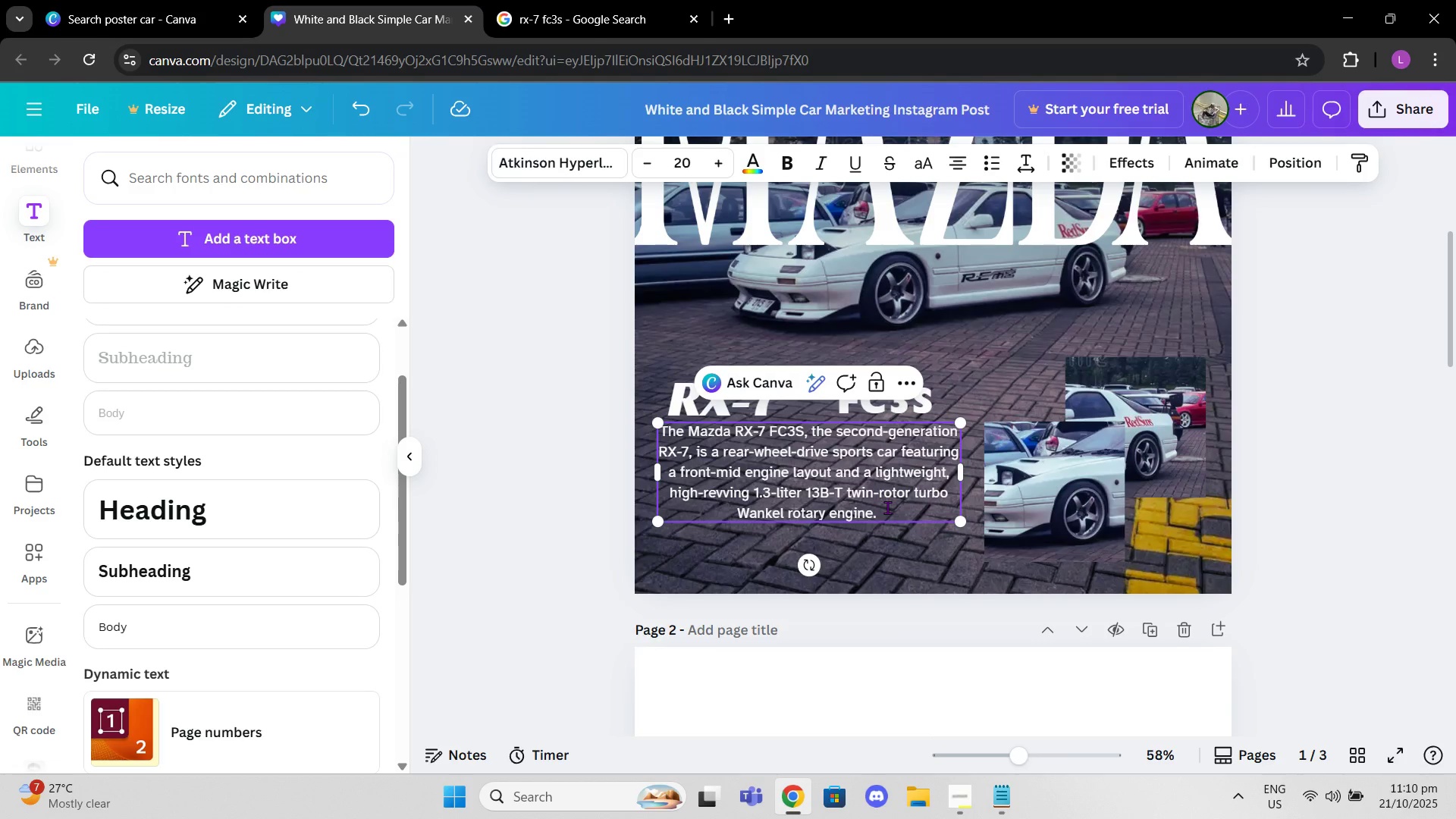 
type(The car )
 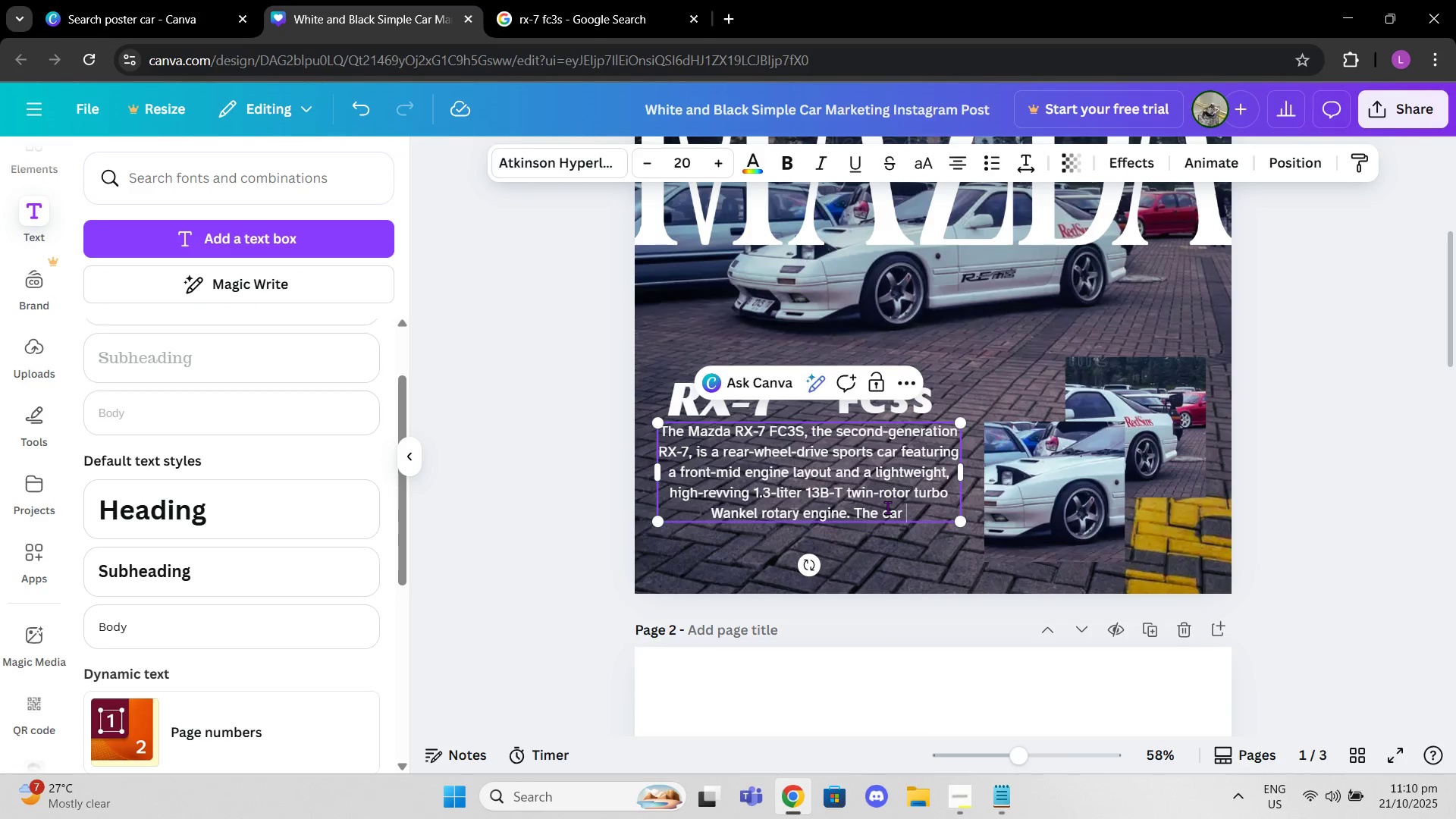 
key(Control+ControlLeft)
 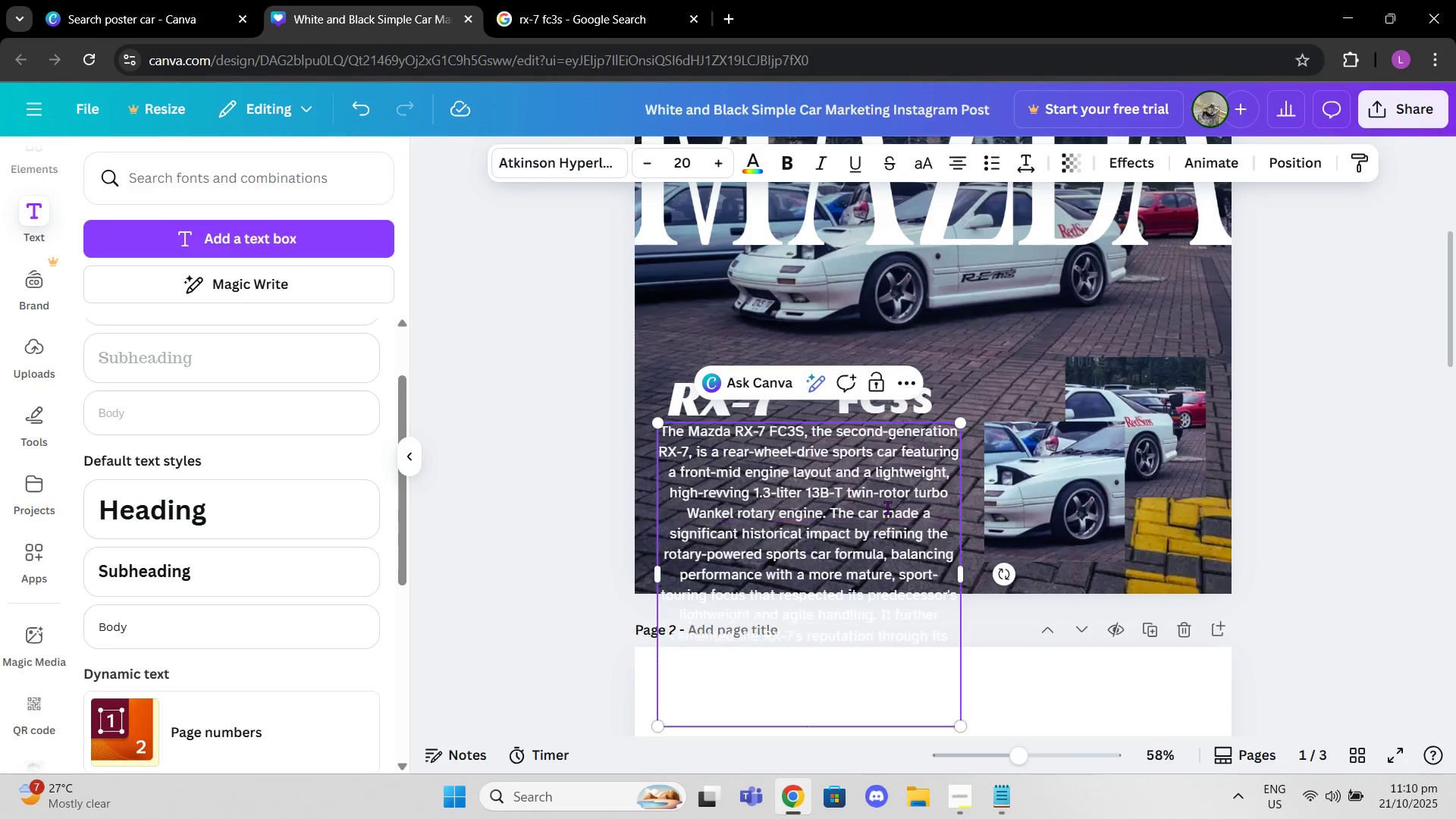 
key(Control+V)
 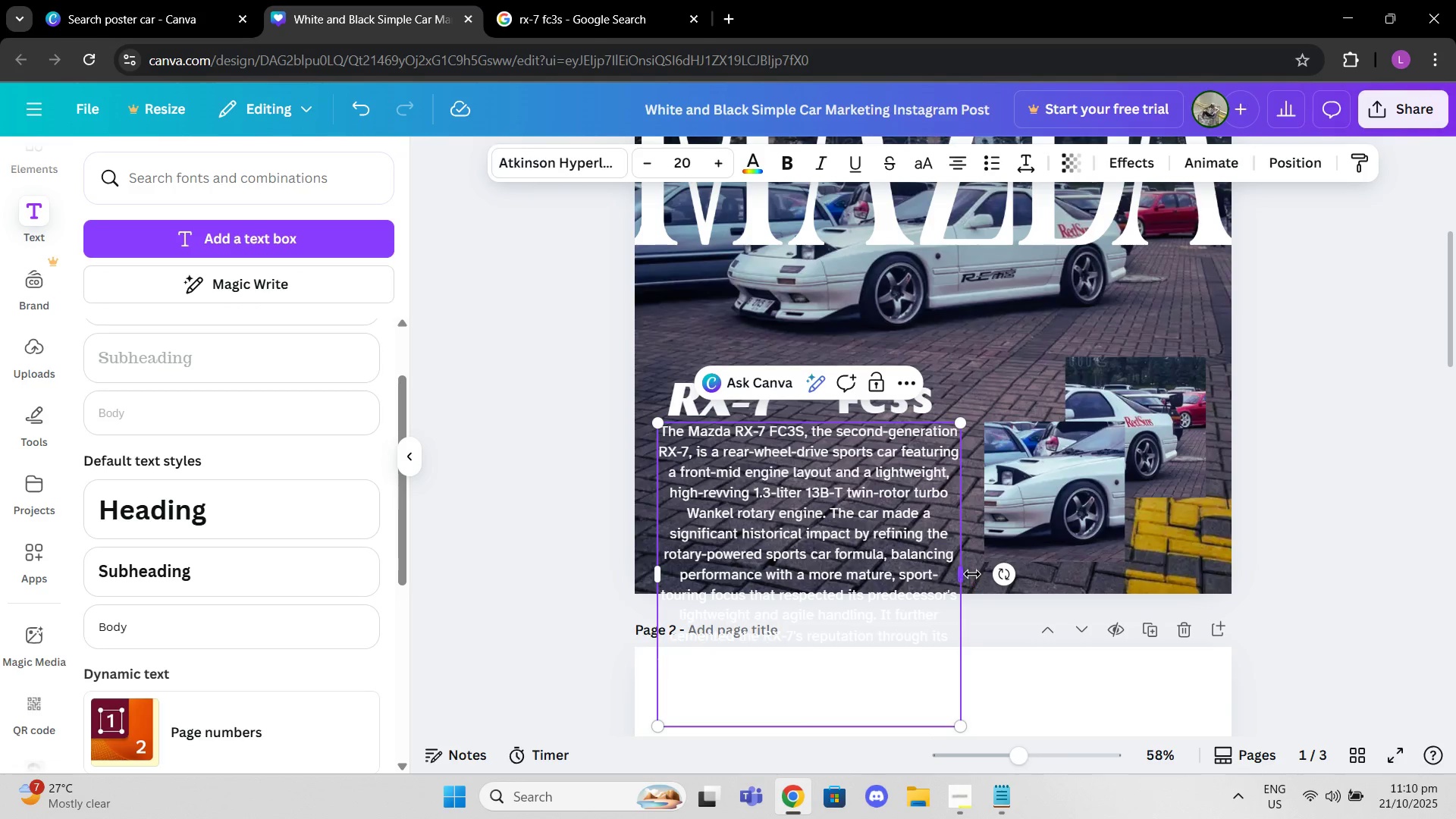 
left_click_drag(start_coordinate=[967, 574], to_coordinate=[1162, 470])
 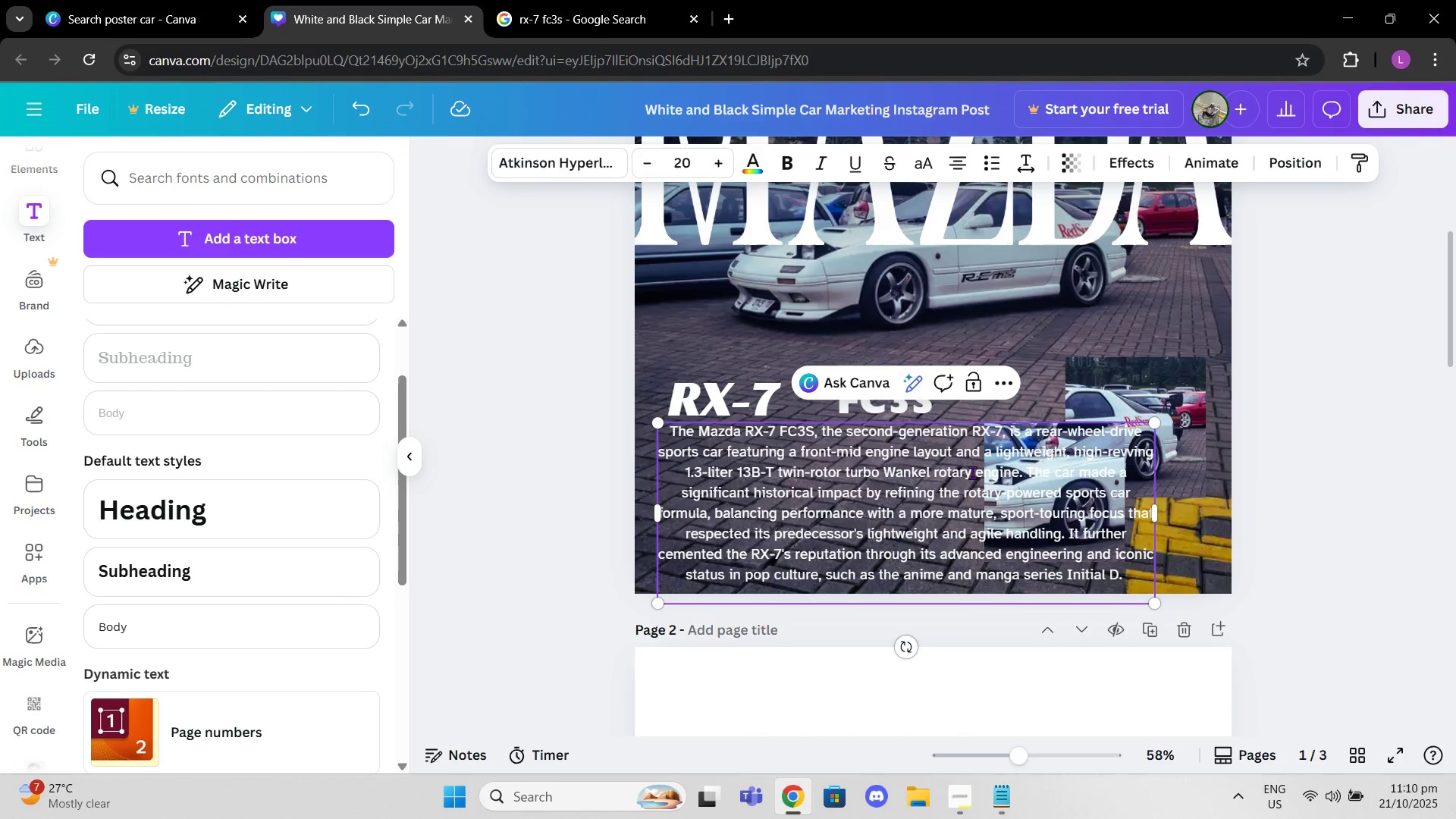 
left_click([972, 475])
 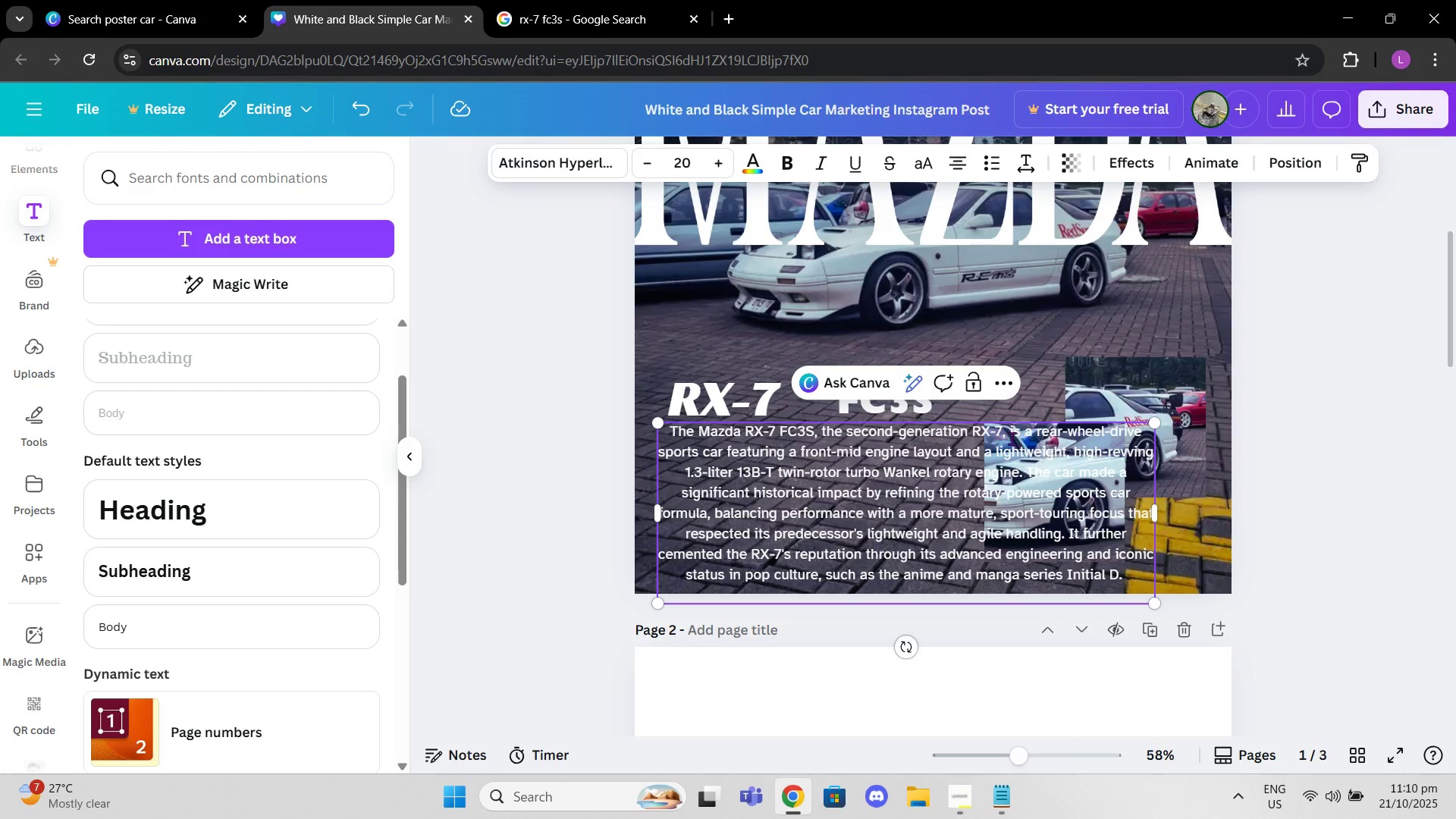 
left_click_drag(start_coordinate=[1003, 436], to_coordinate=[821, 428])
 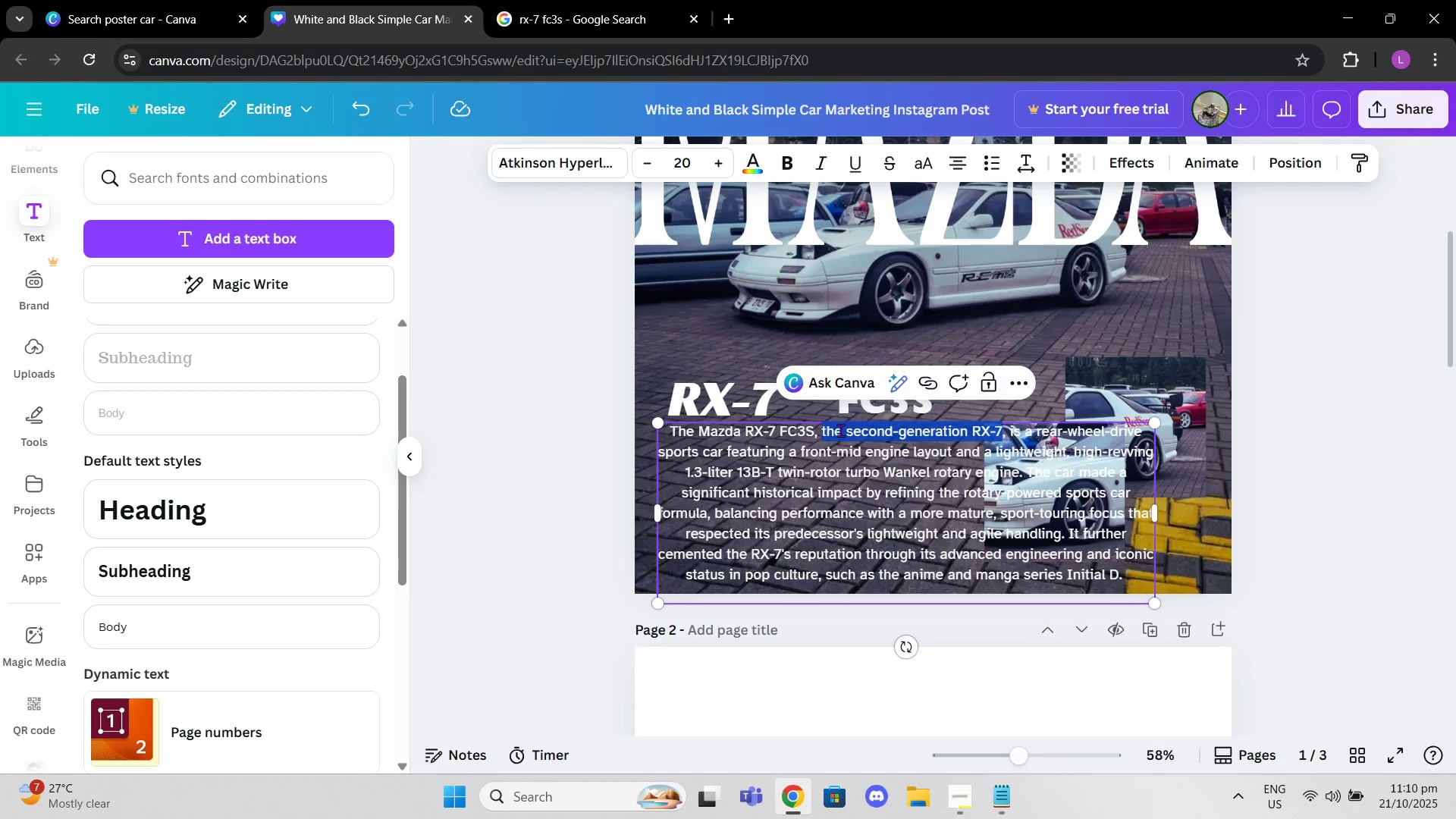 
key(Backspace)
 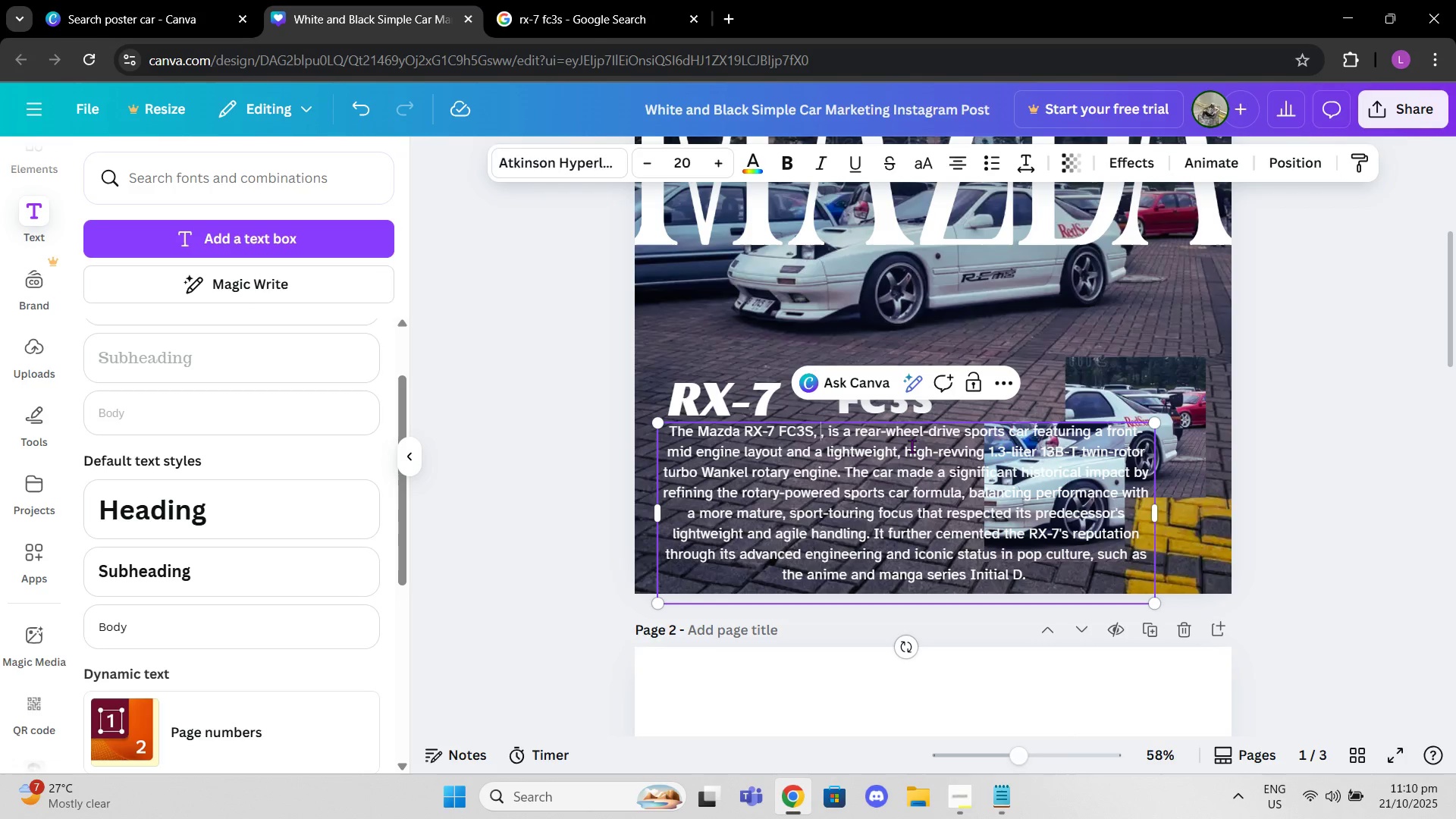 
key(Backspace)
 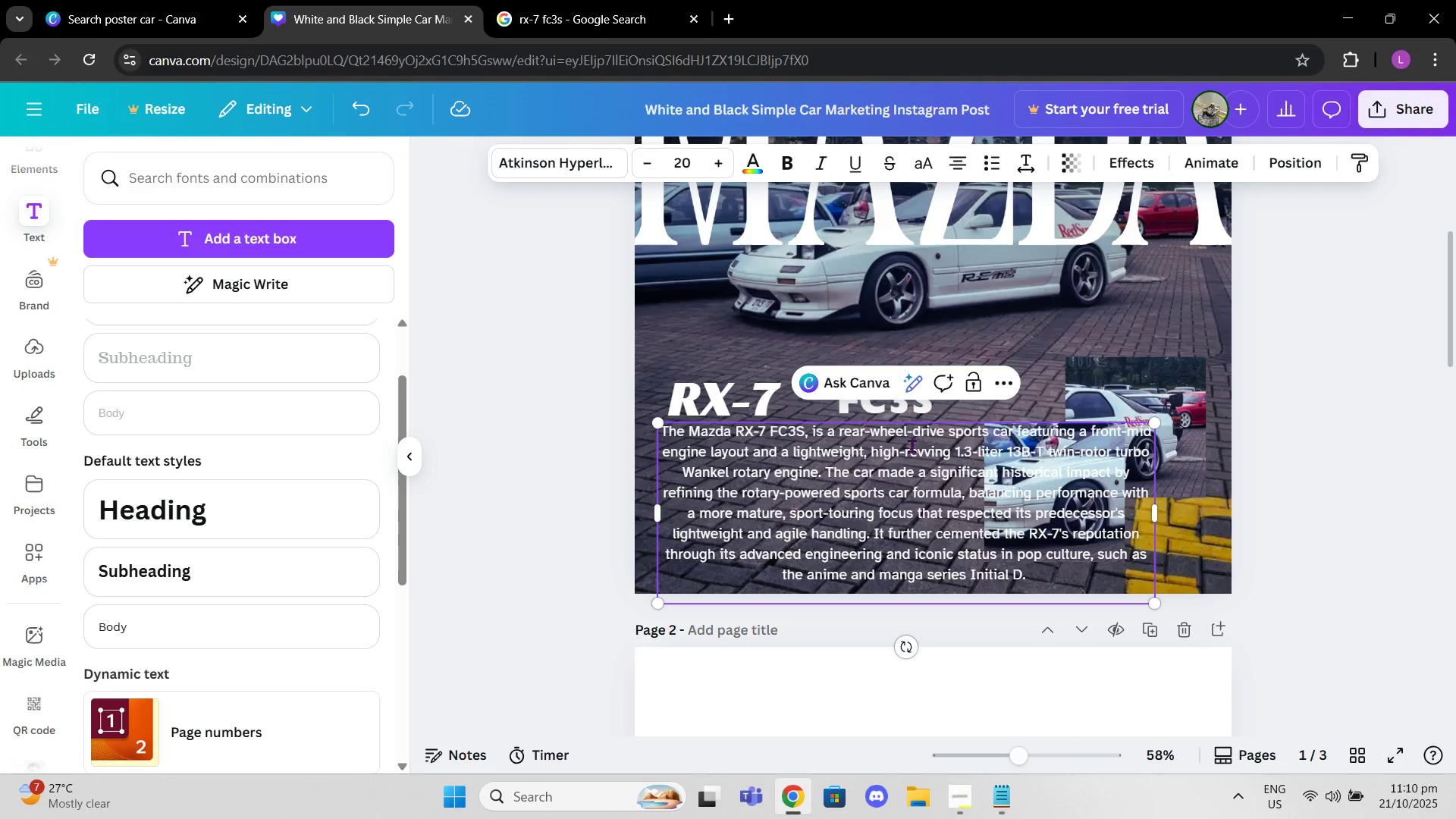 
key(Backspace)
 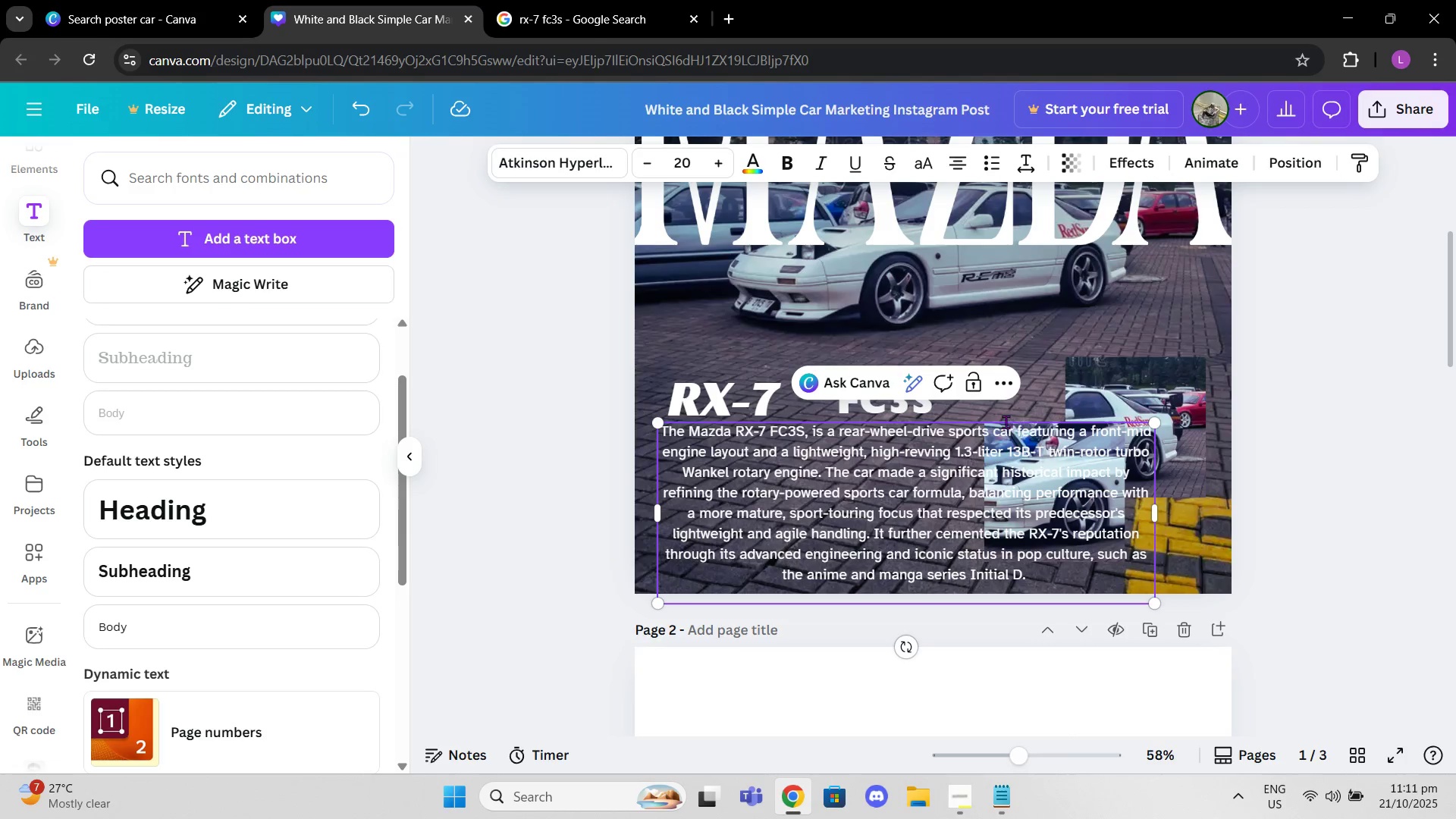 
wait(7.08)
 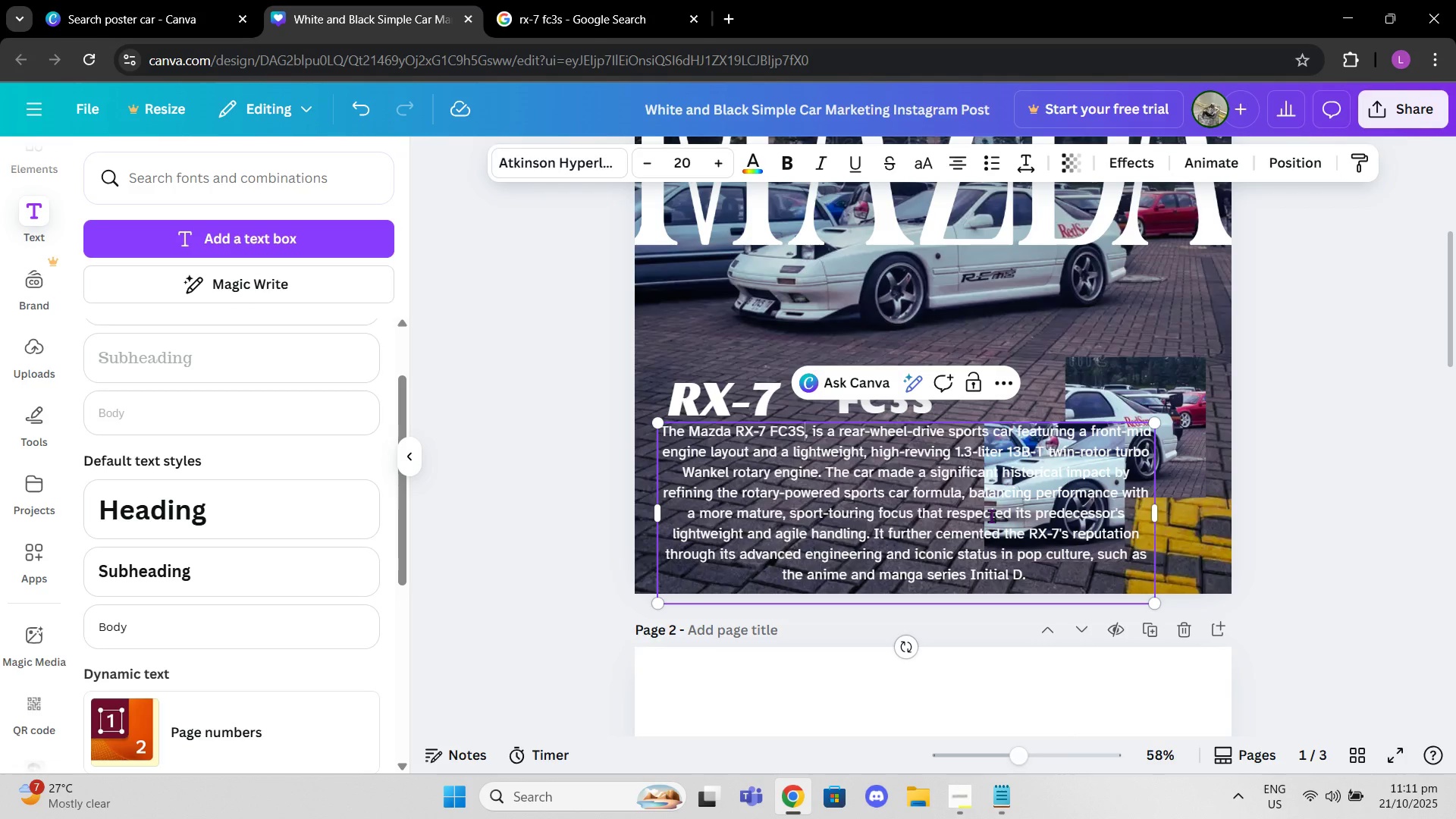 
left_click_drag(start_coordinate=[1095, 433], to_coordinate=[871, 460])
 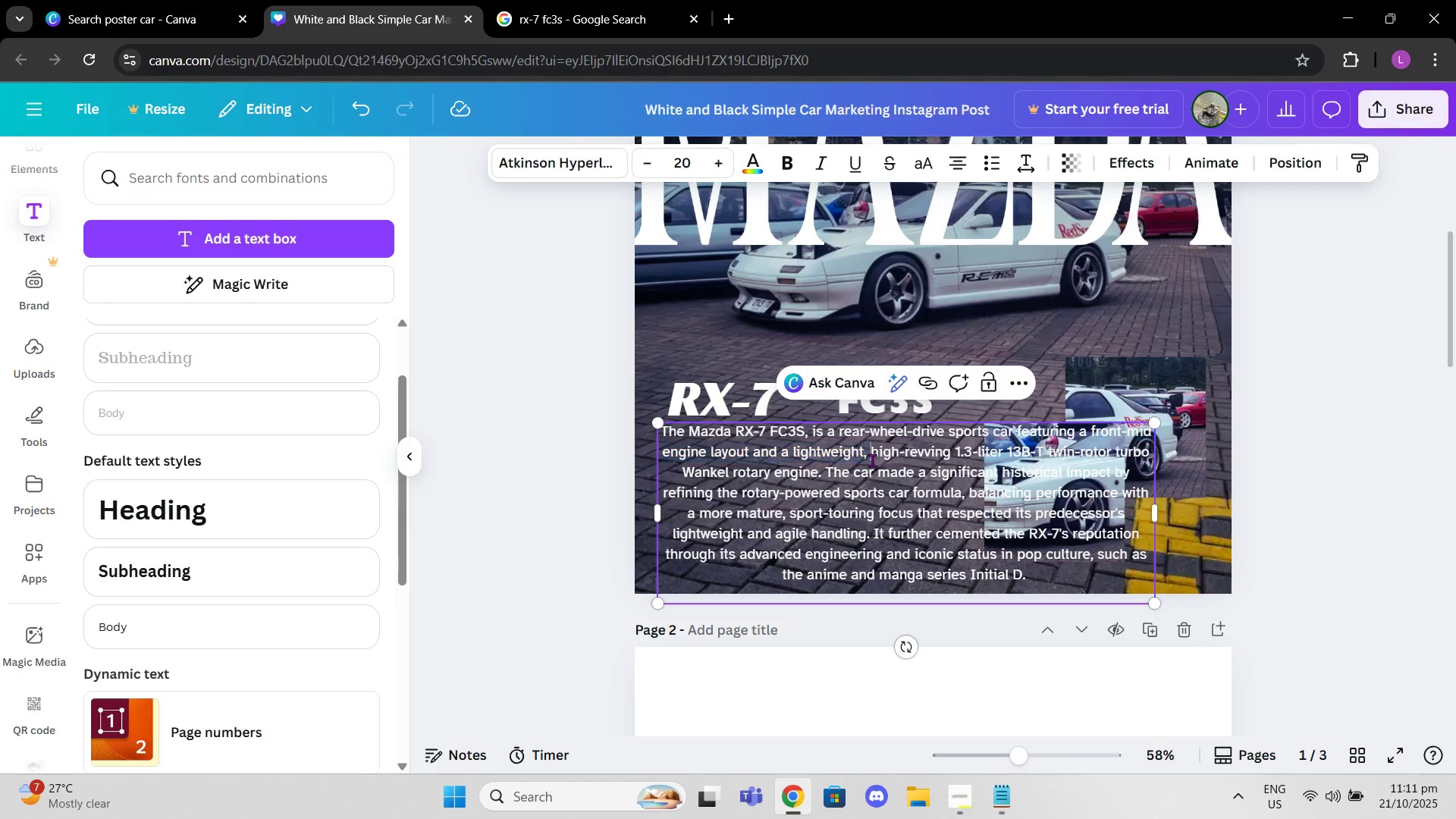 
left_click([872, 460])
 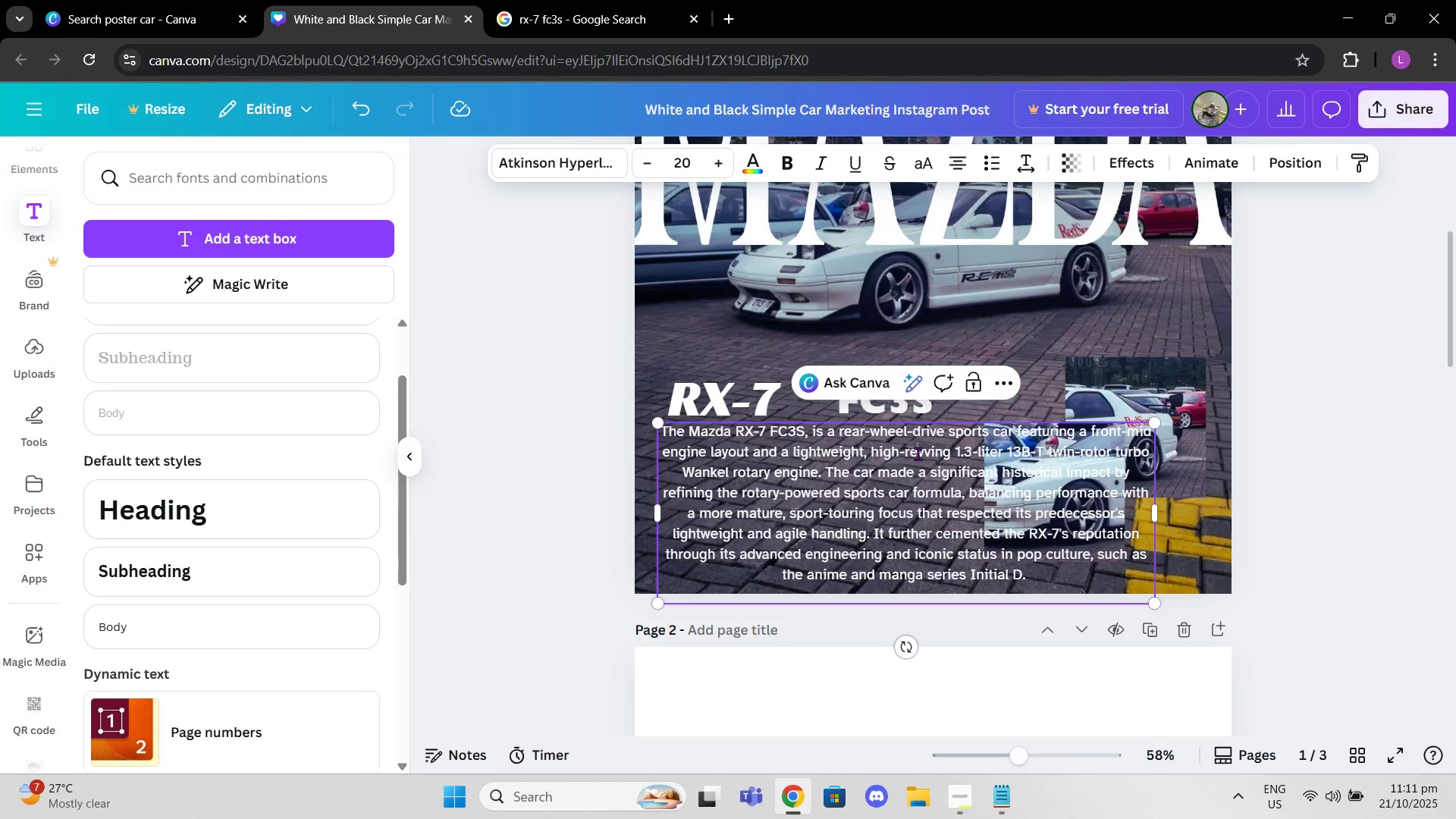 
left_click([918, 453])
 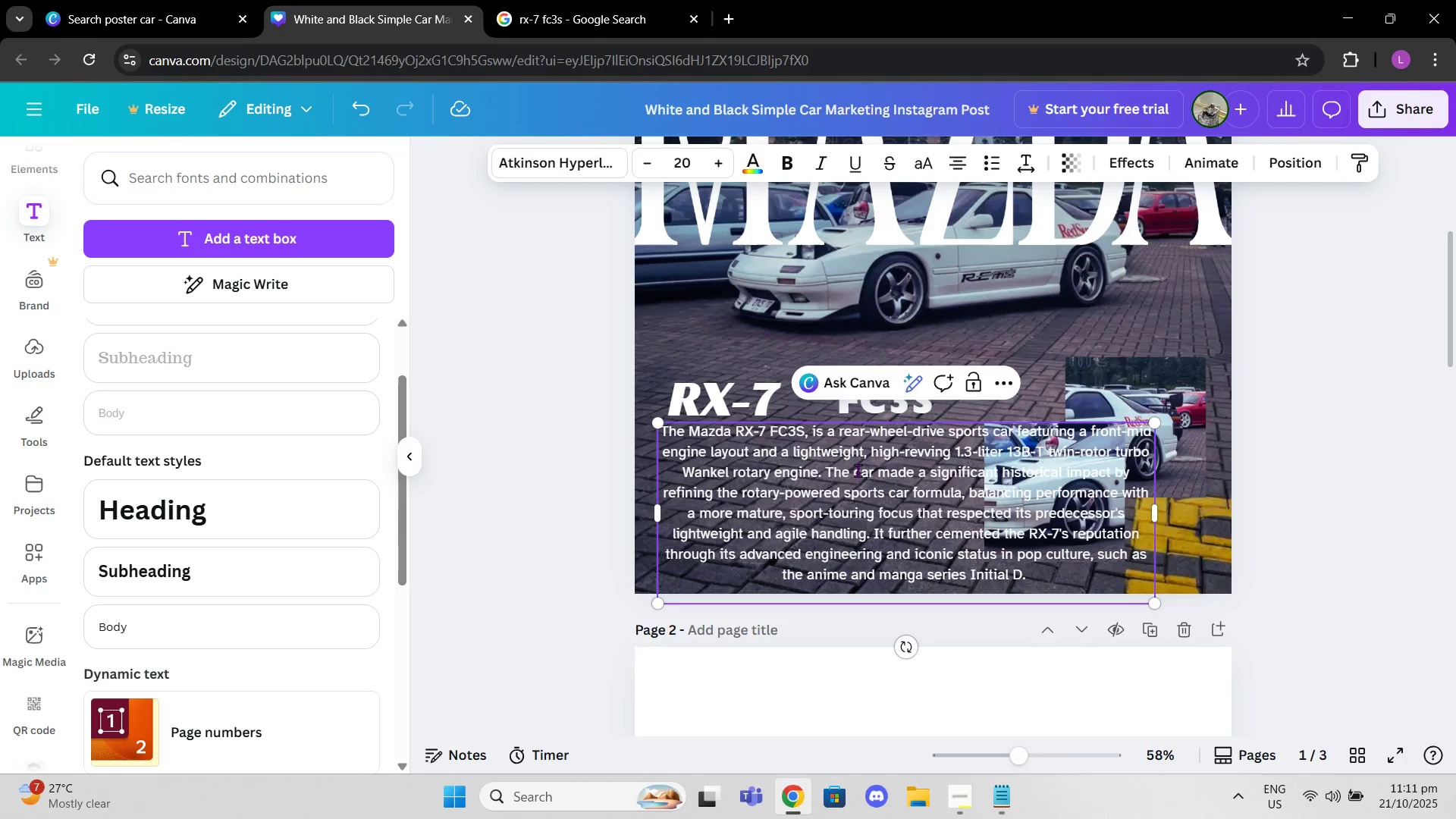 
left_click_drag(start_coordinate=[824, 478], to_coordinate=[875, 469])
 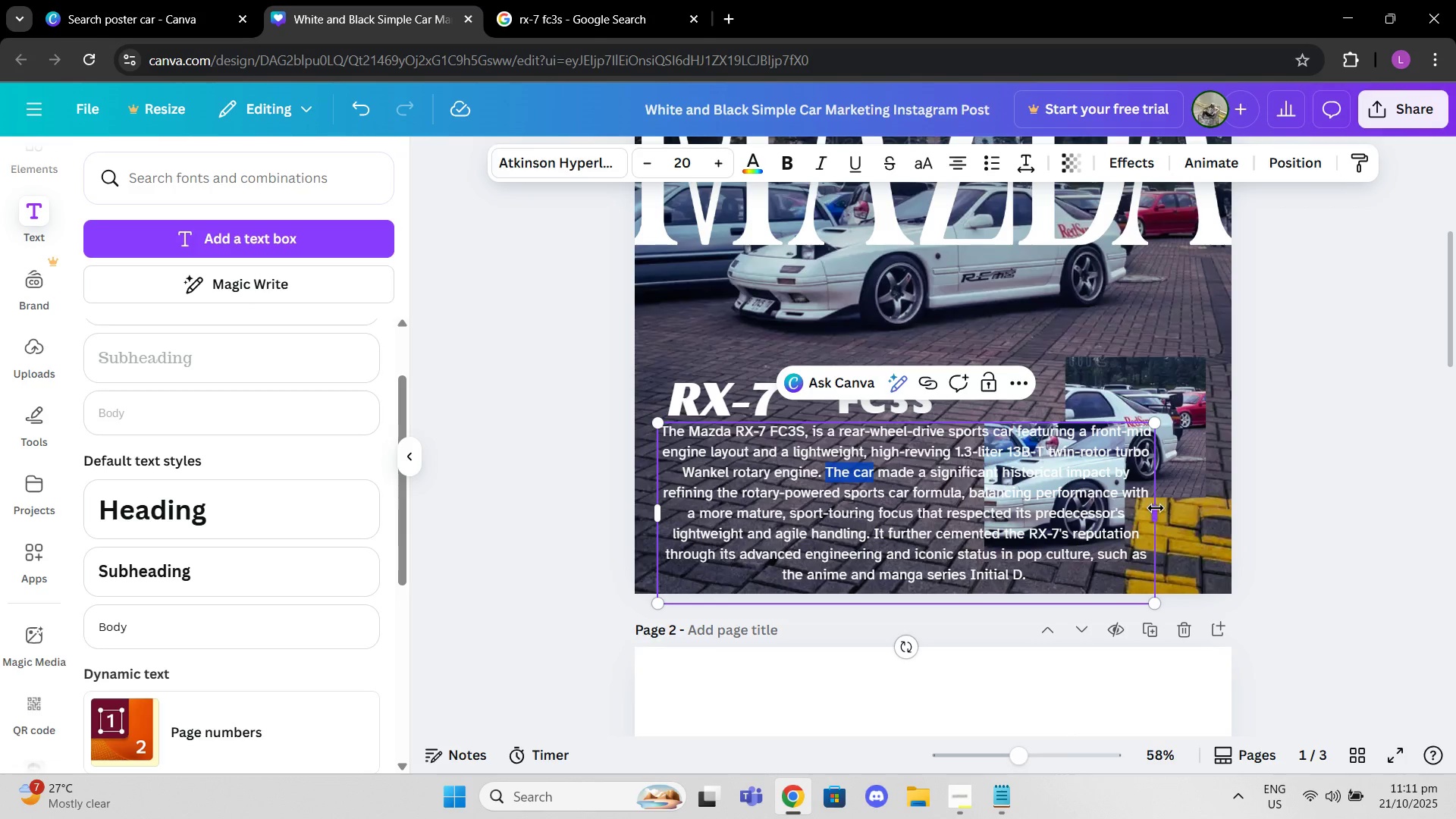 
left_click_drag(start_coordinate=[1156, 508], to_coordinate=[977, 508])
 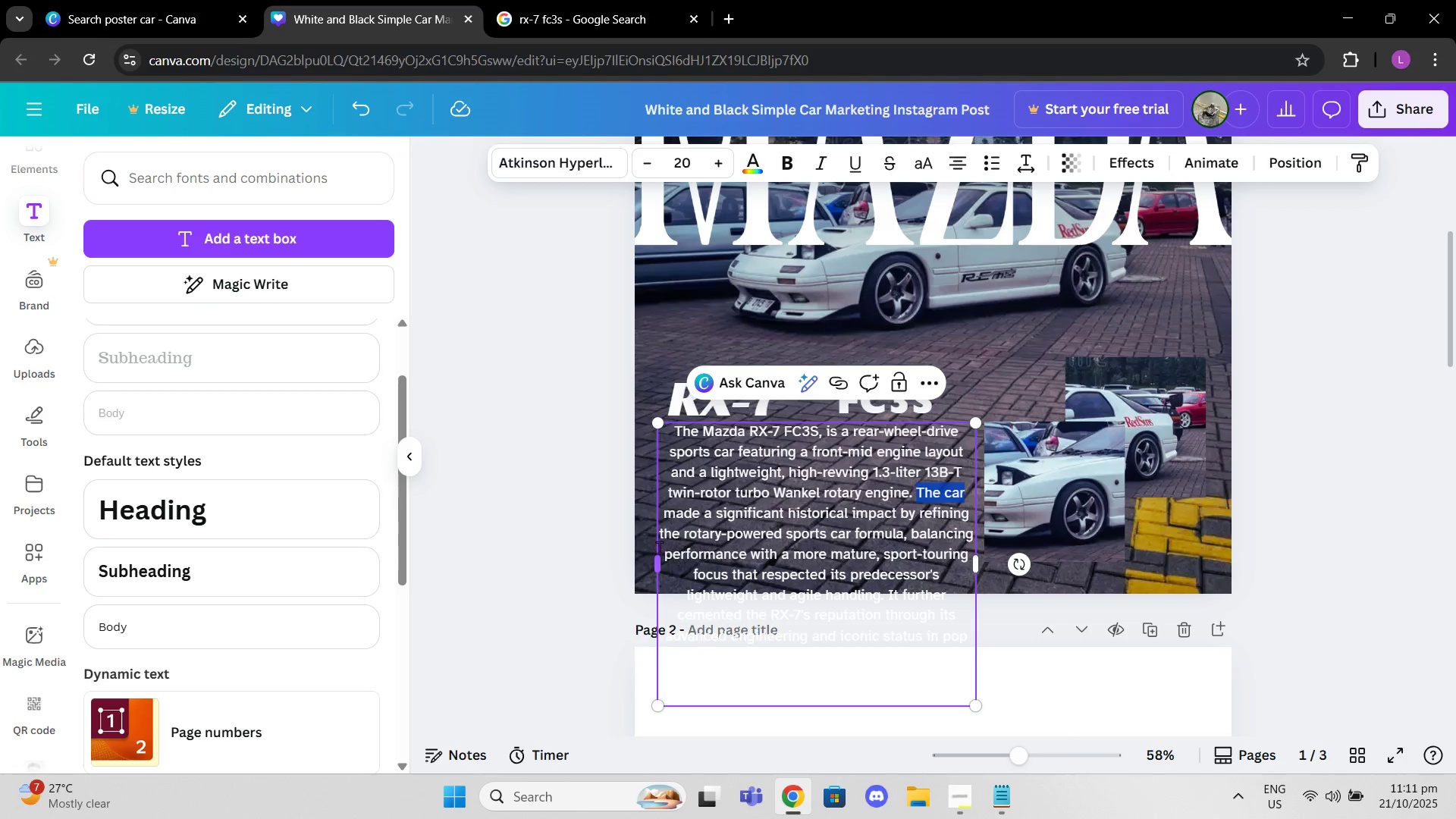 
left_click_drag(start_coordinate=[660, 554], to_coordinate=[654, 554])
 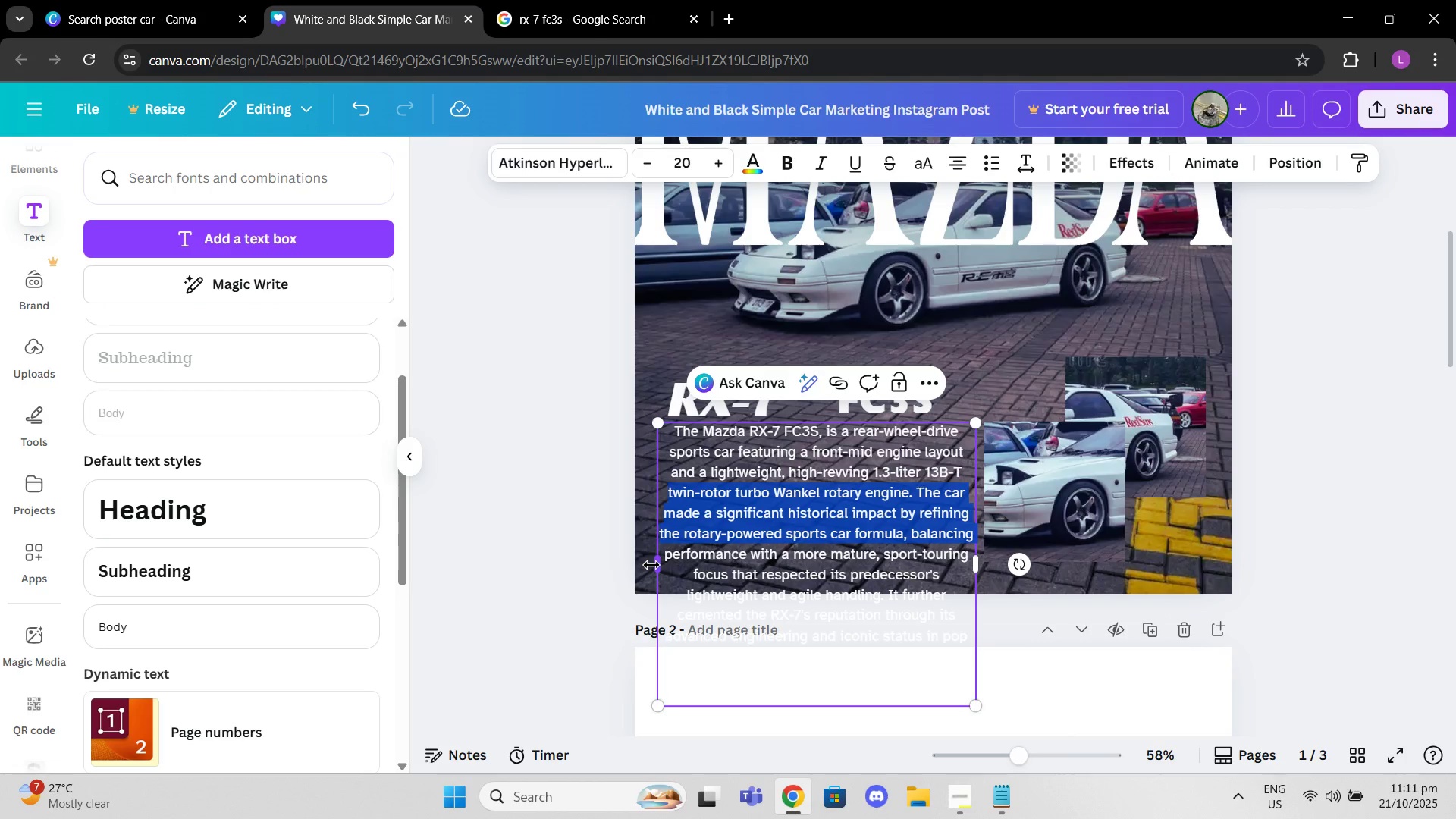 
left_click_drag(start_coordinate=[652, 565], to_coordinate=[645, 565])
 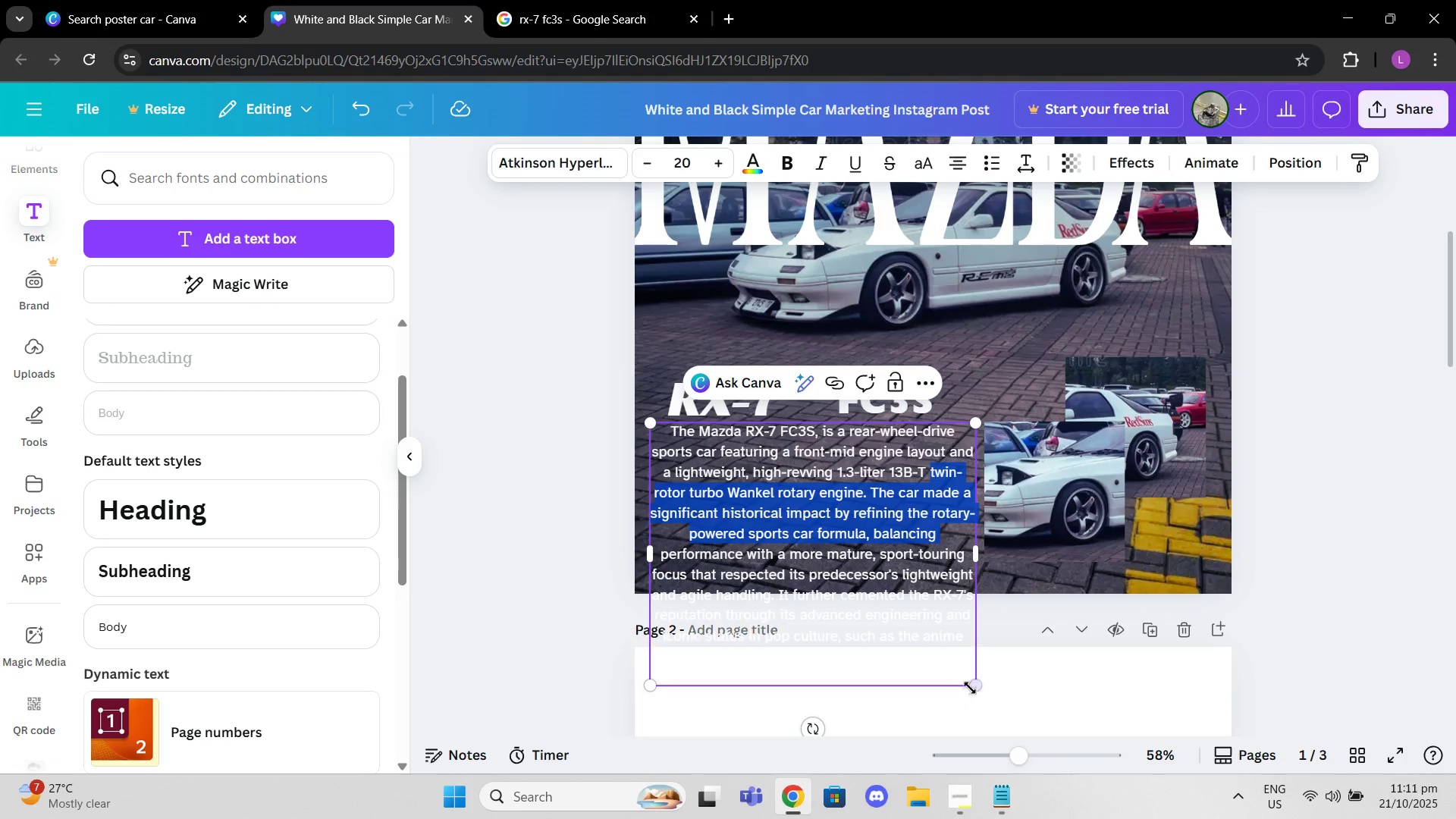 
left_click_drag(start_coordinate=[971, 685], to_coordinate=[918, 514])
 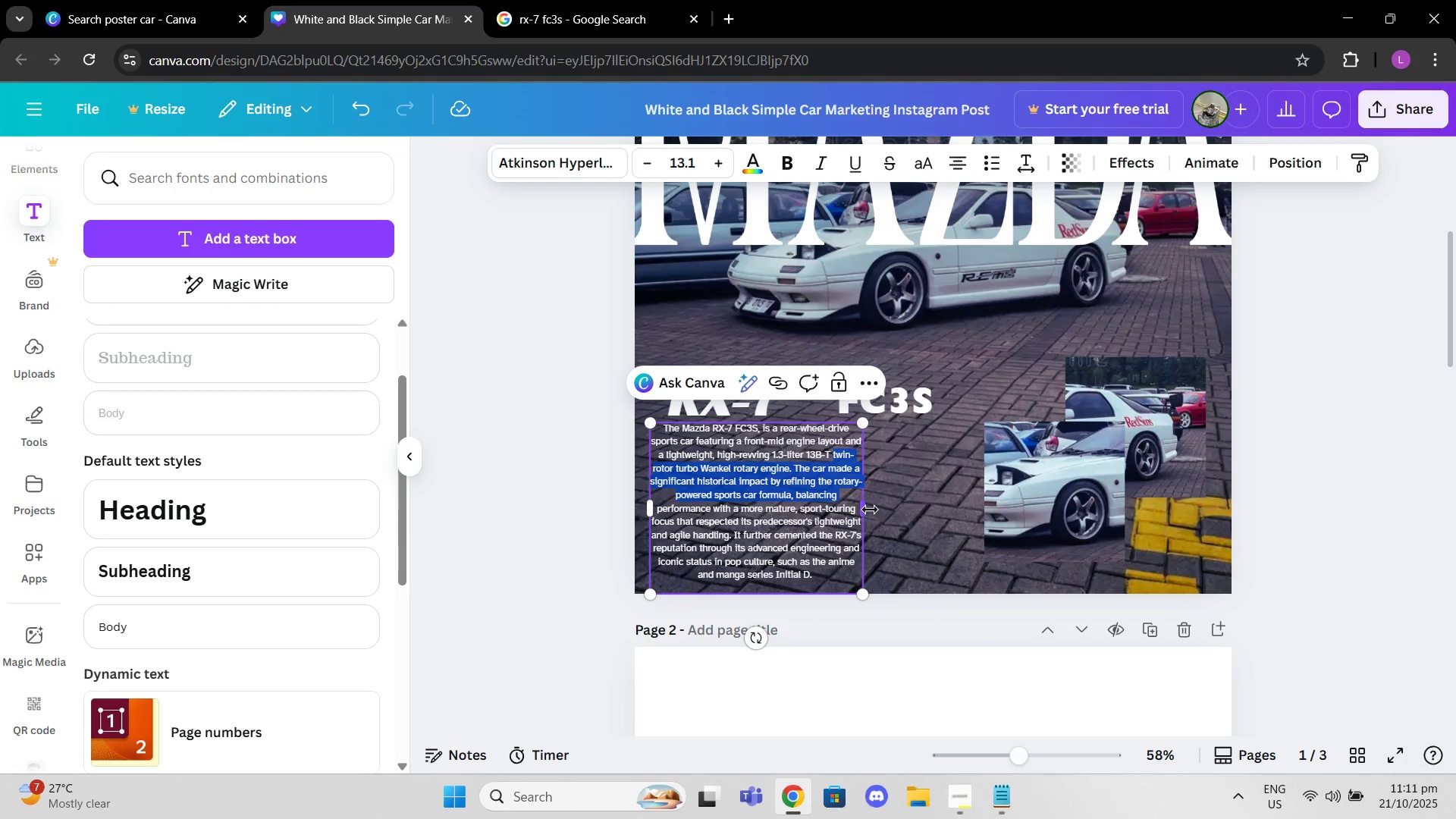 
left_click_drag(start_coordinate=[870, 510], to_coordinate=[974, 501])
 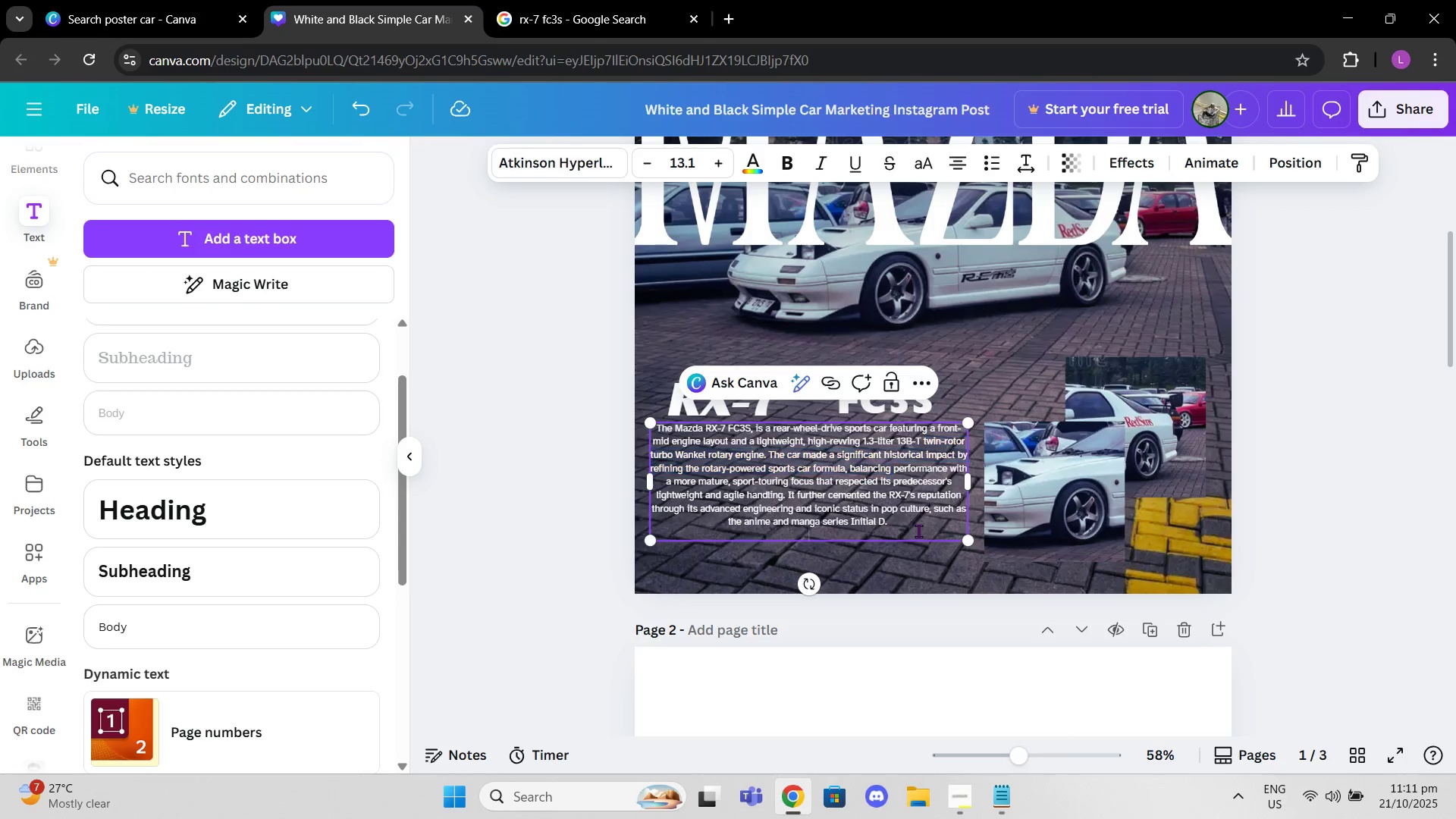 
left_click([918, 531])
 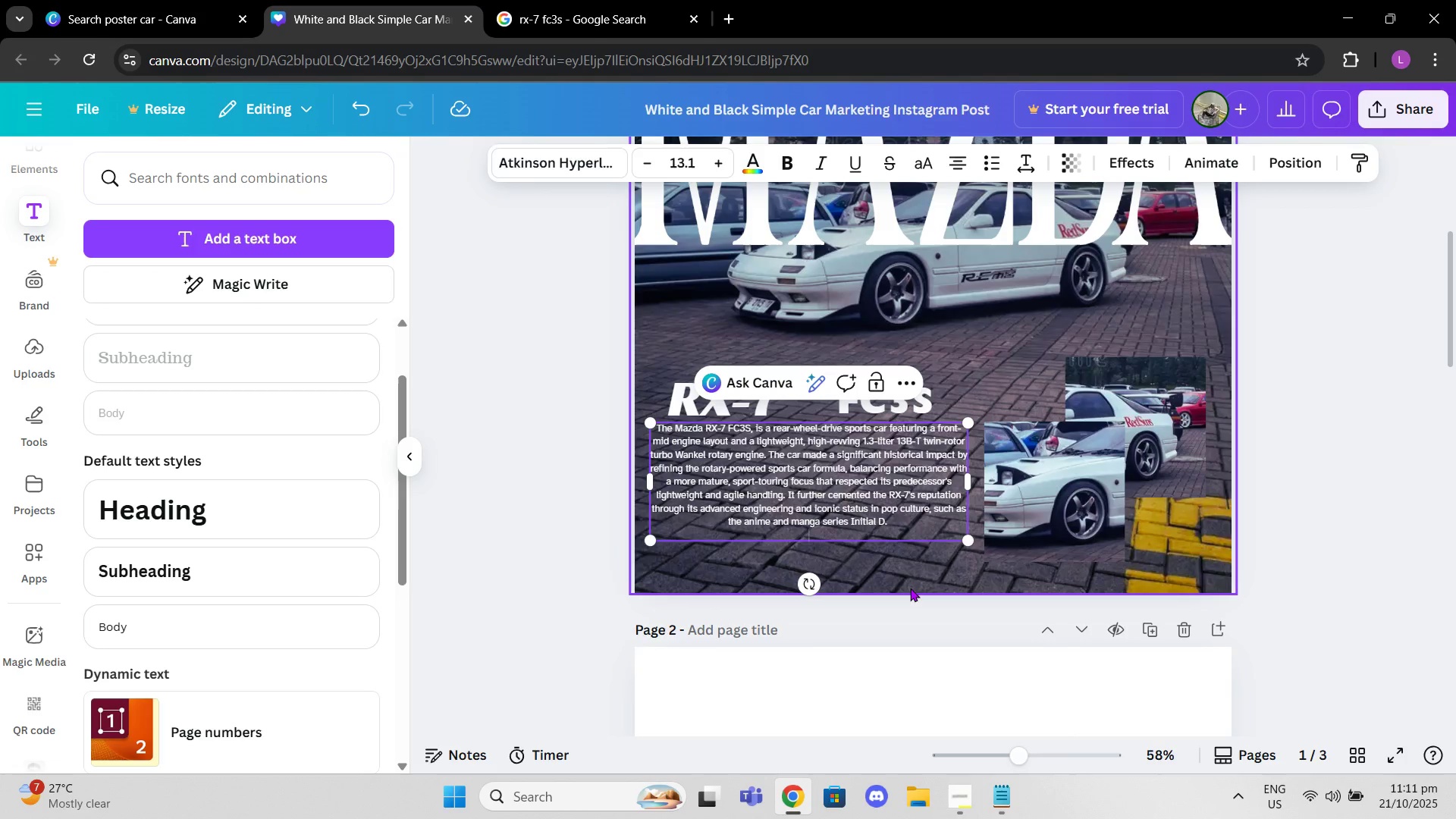 
double_click([910, 588])
 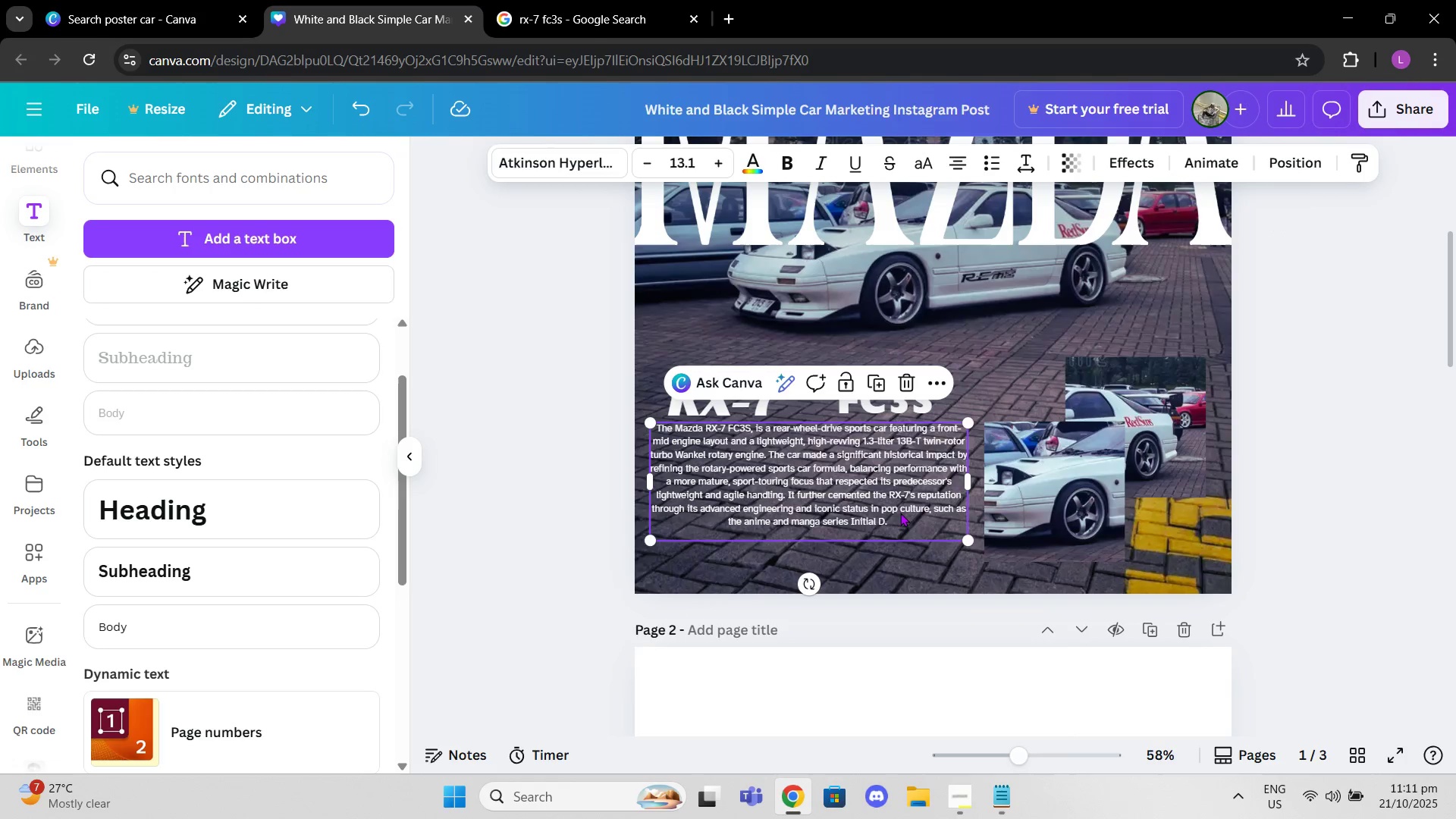 
left_click([900, 513])
 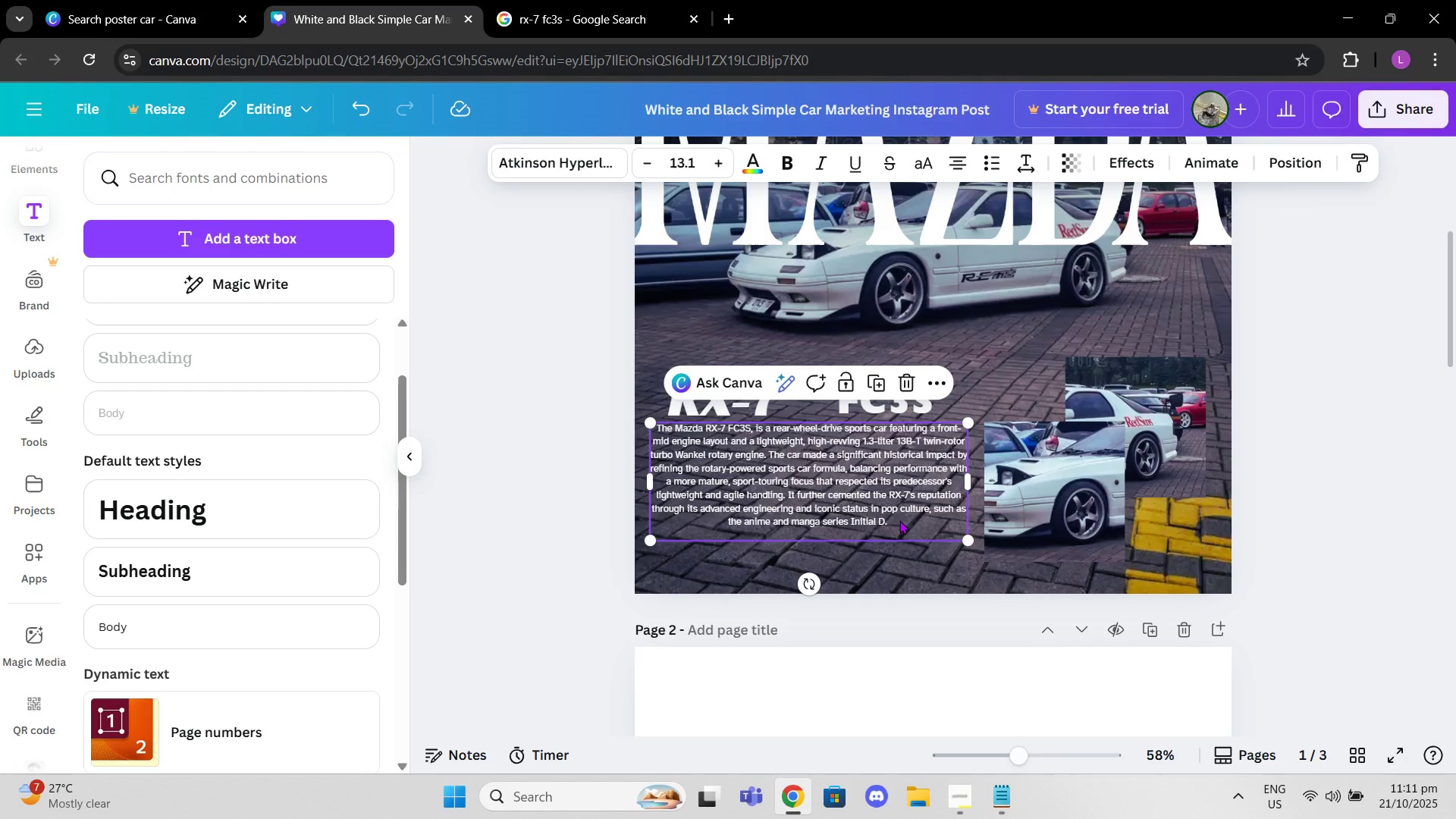 
left_click([899, 520])
 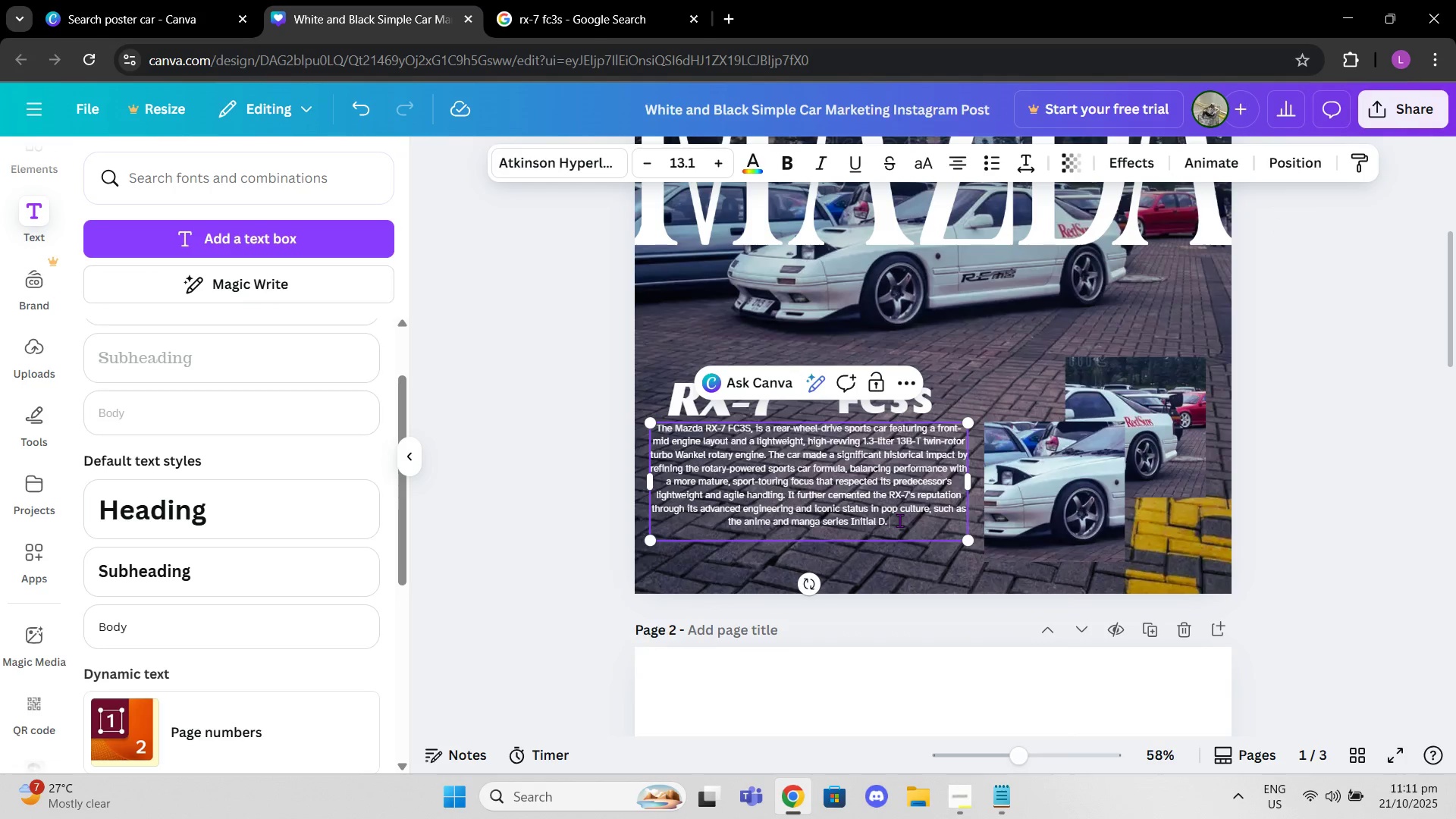 
left_click_drag(start_coordinate=[899, 520], to_coordinate=[660, 429])
 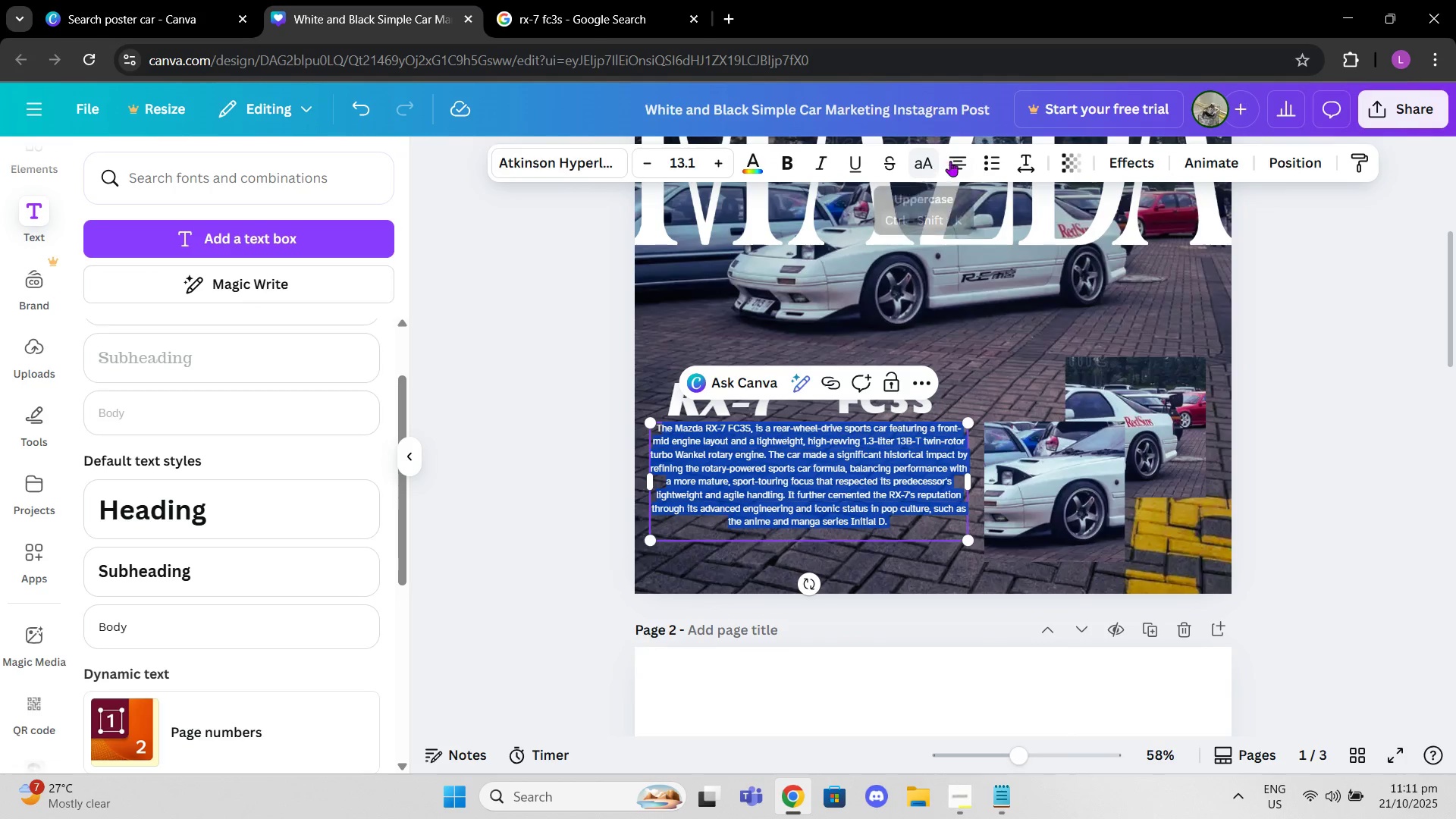 
double_click([953, 161])
 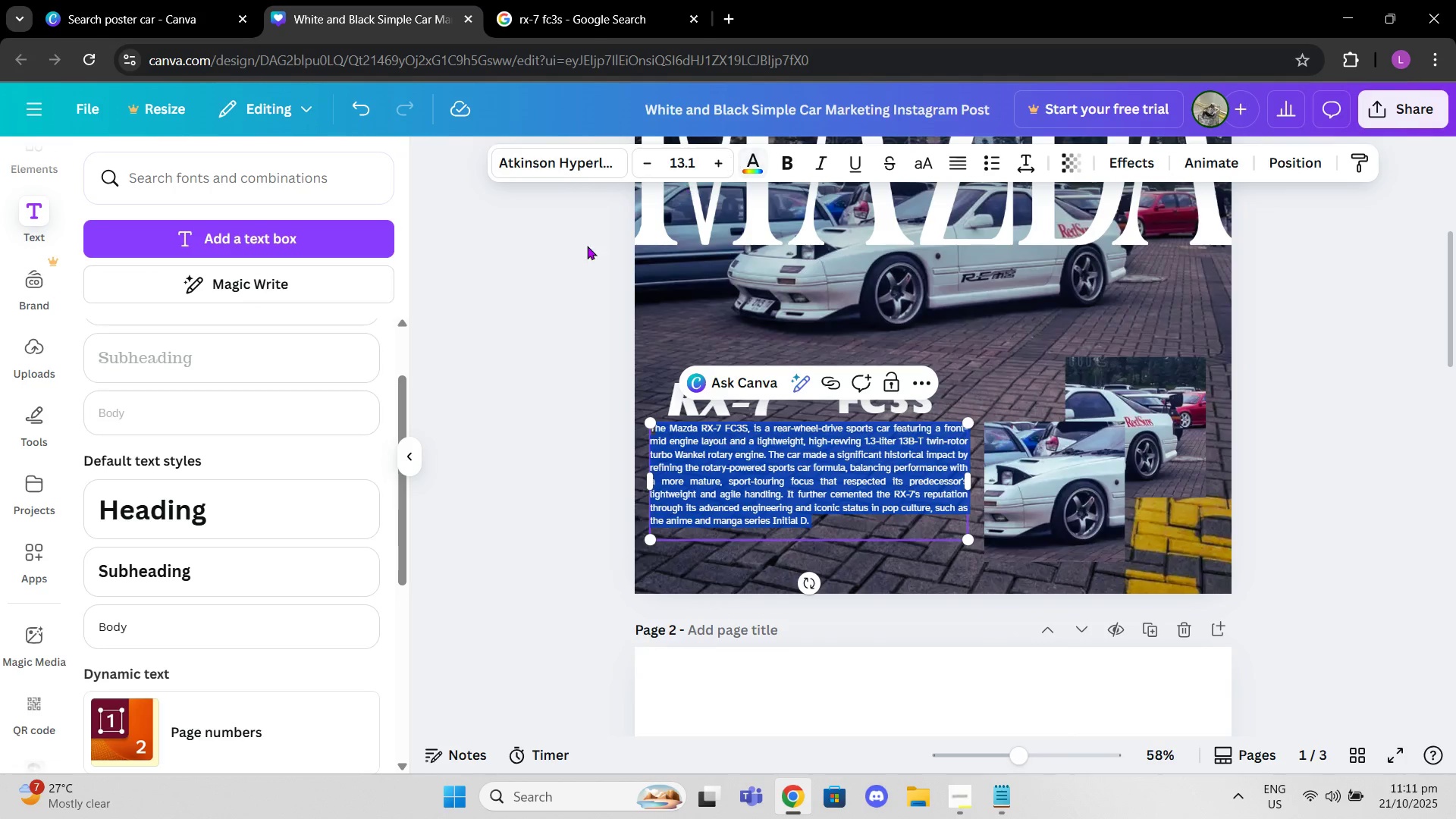 
double_click([689, 497])
 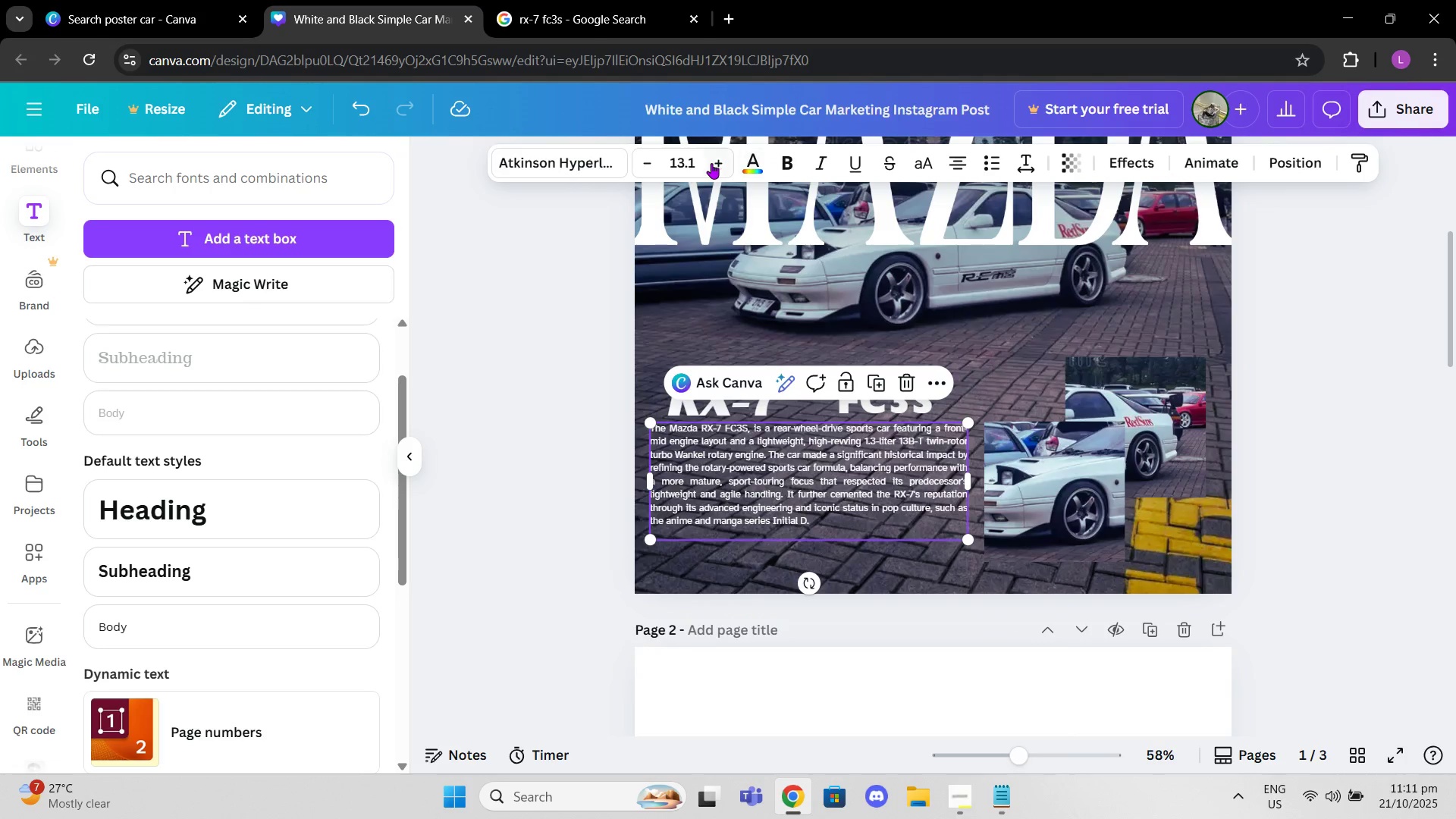 
double_click([711, 163])
 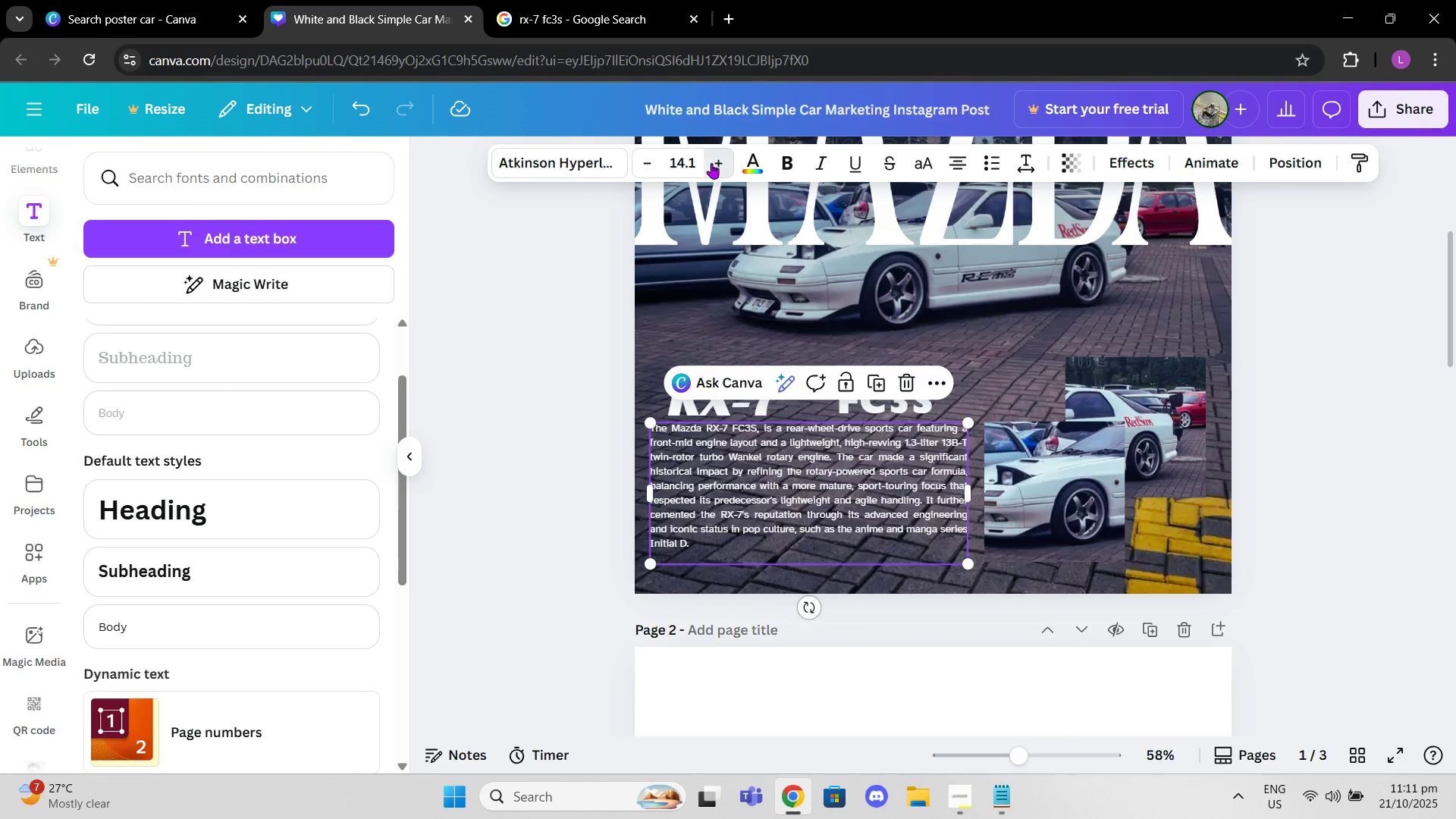 
triple_click([711, 163])
 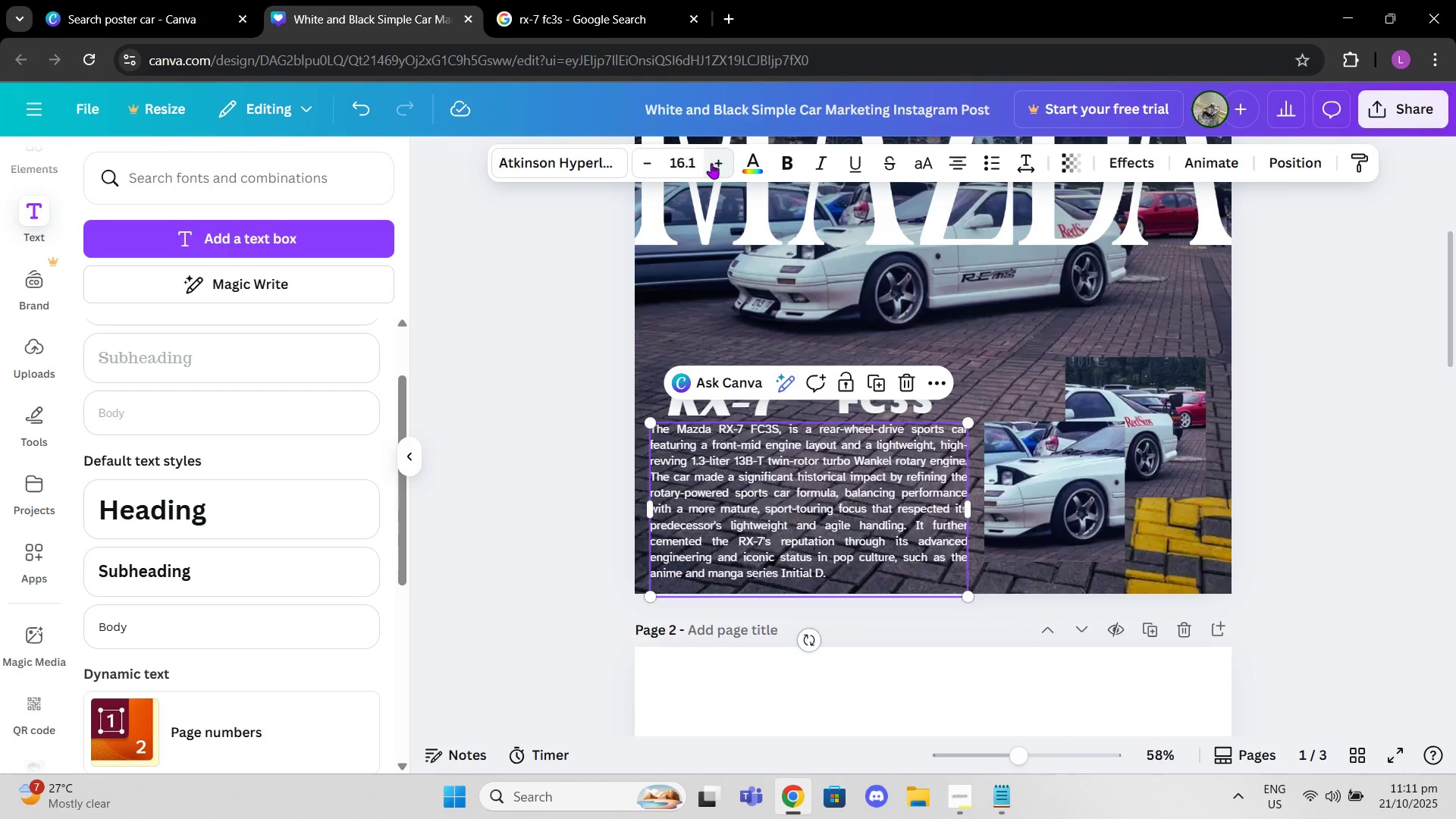 
triple_click([711, 163])
 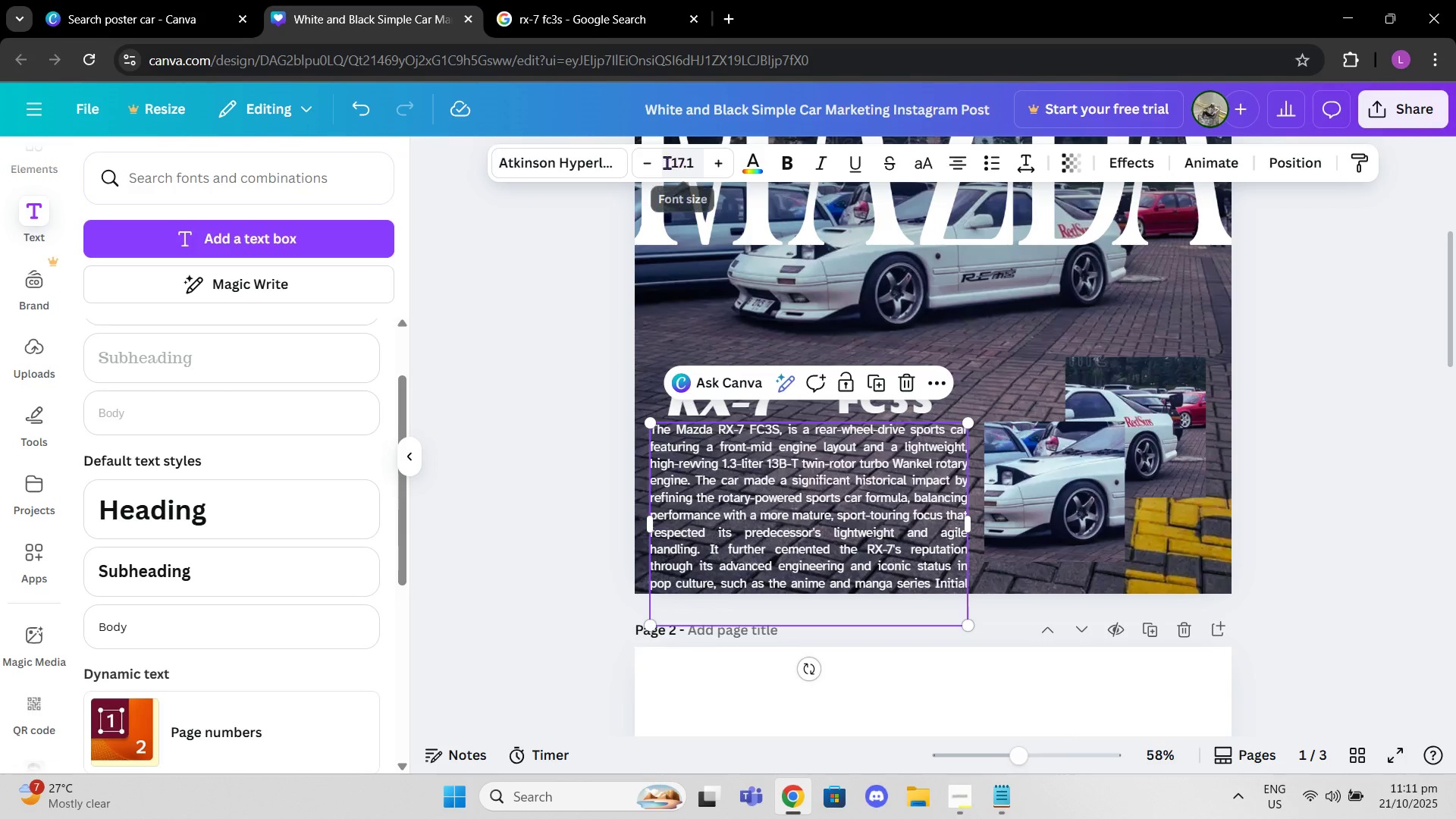 
left_click([650, 164])
 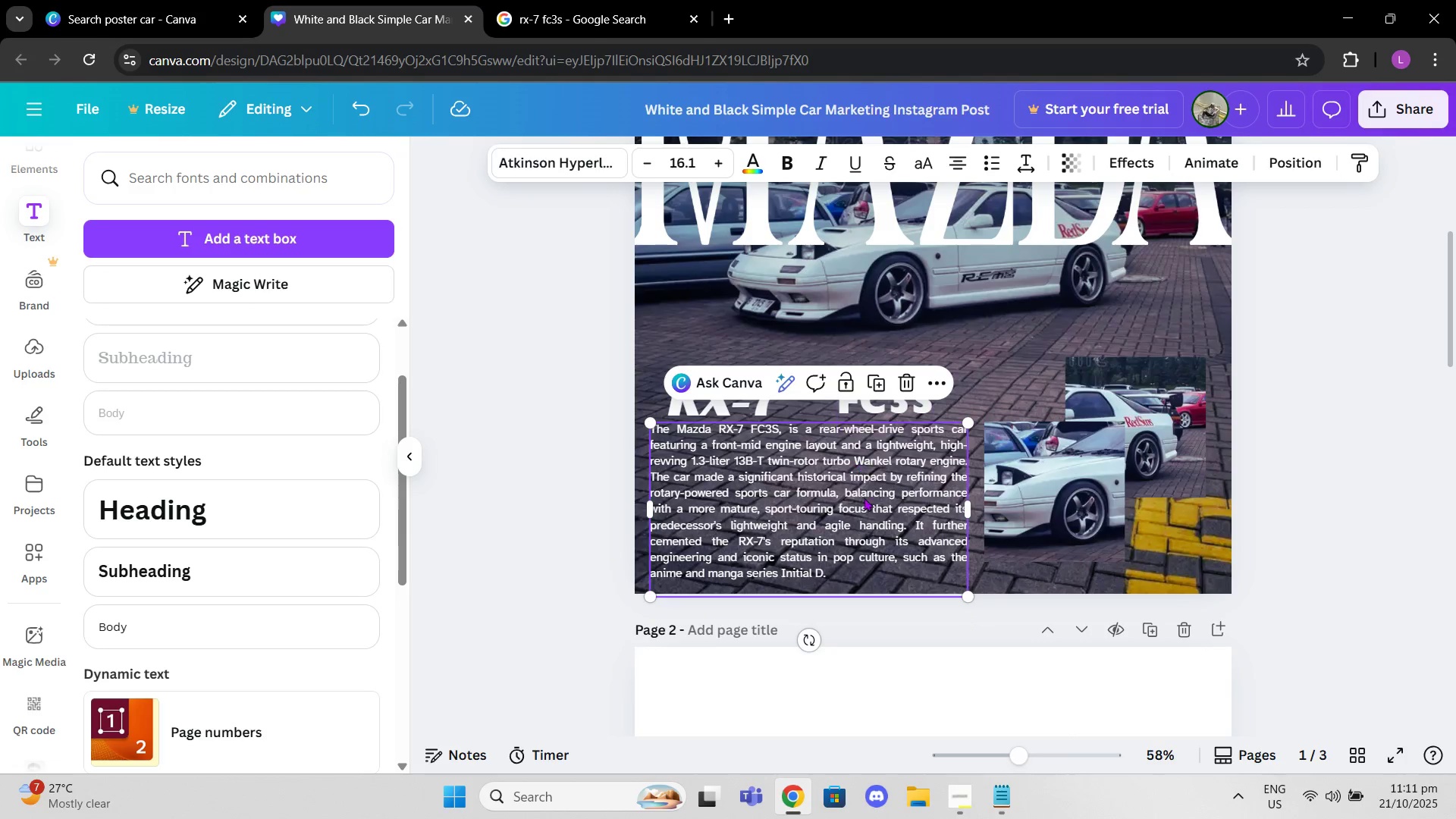 
left_click([869, 551])
 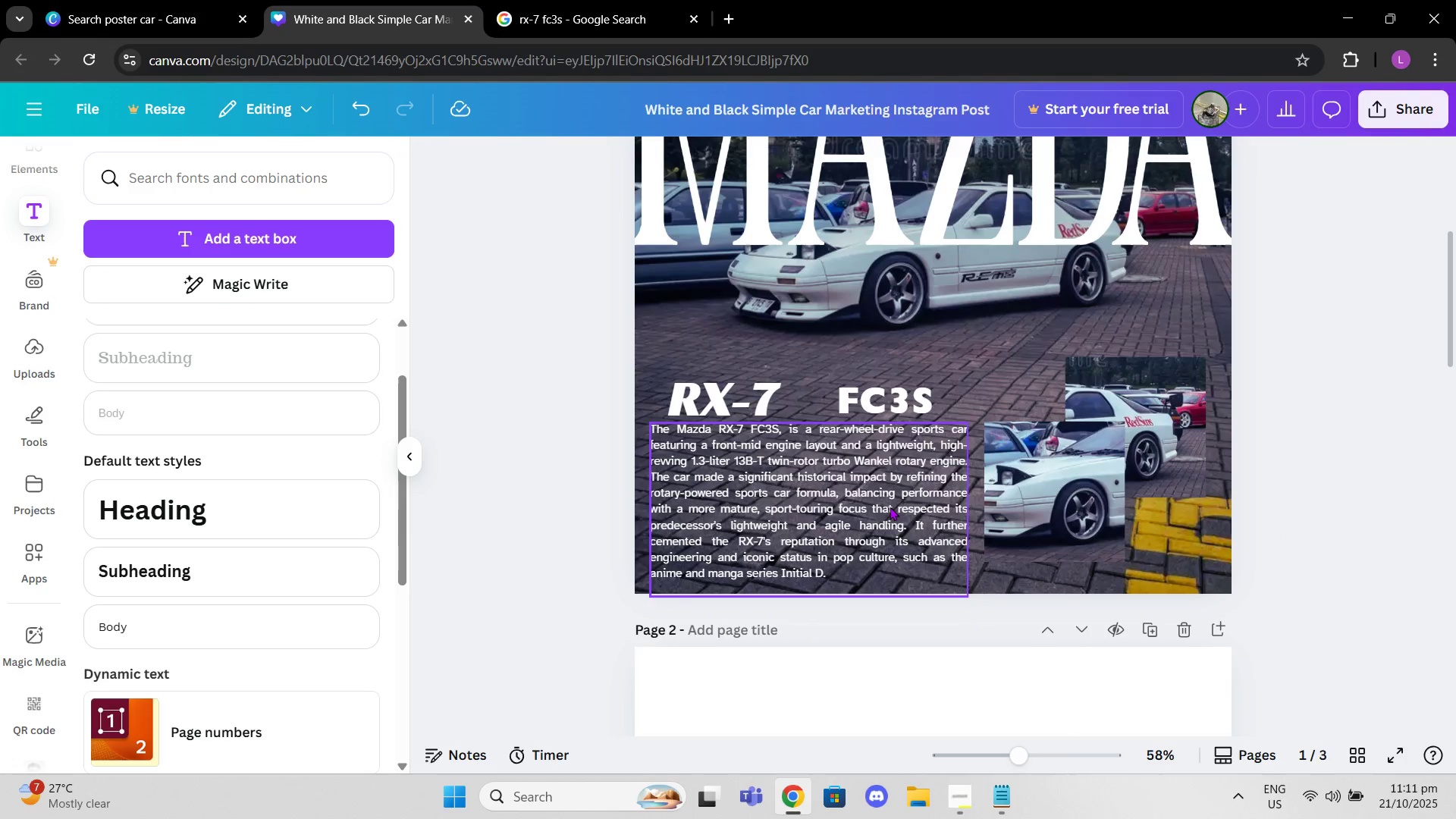 
left_click([767, 499])
 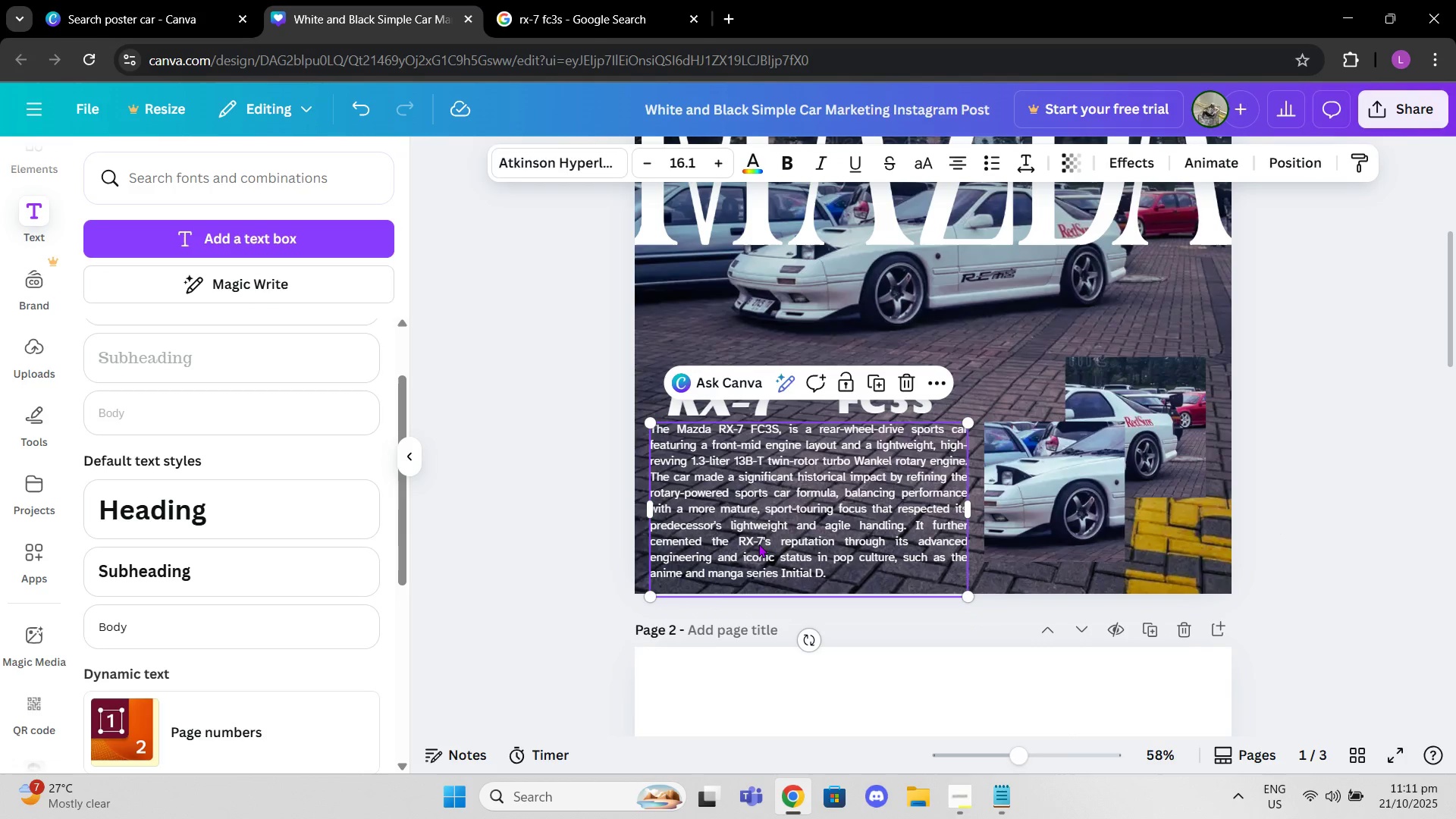 
left_click_drag(start_coordinate=[762, 544], to_coordinate=[762, 540])
 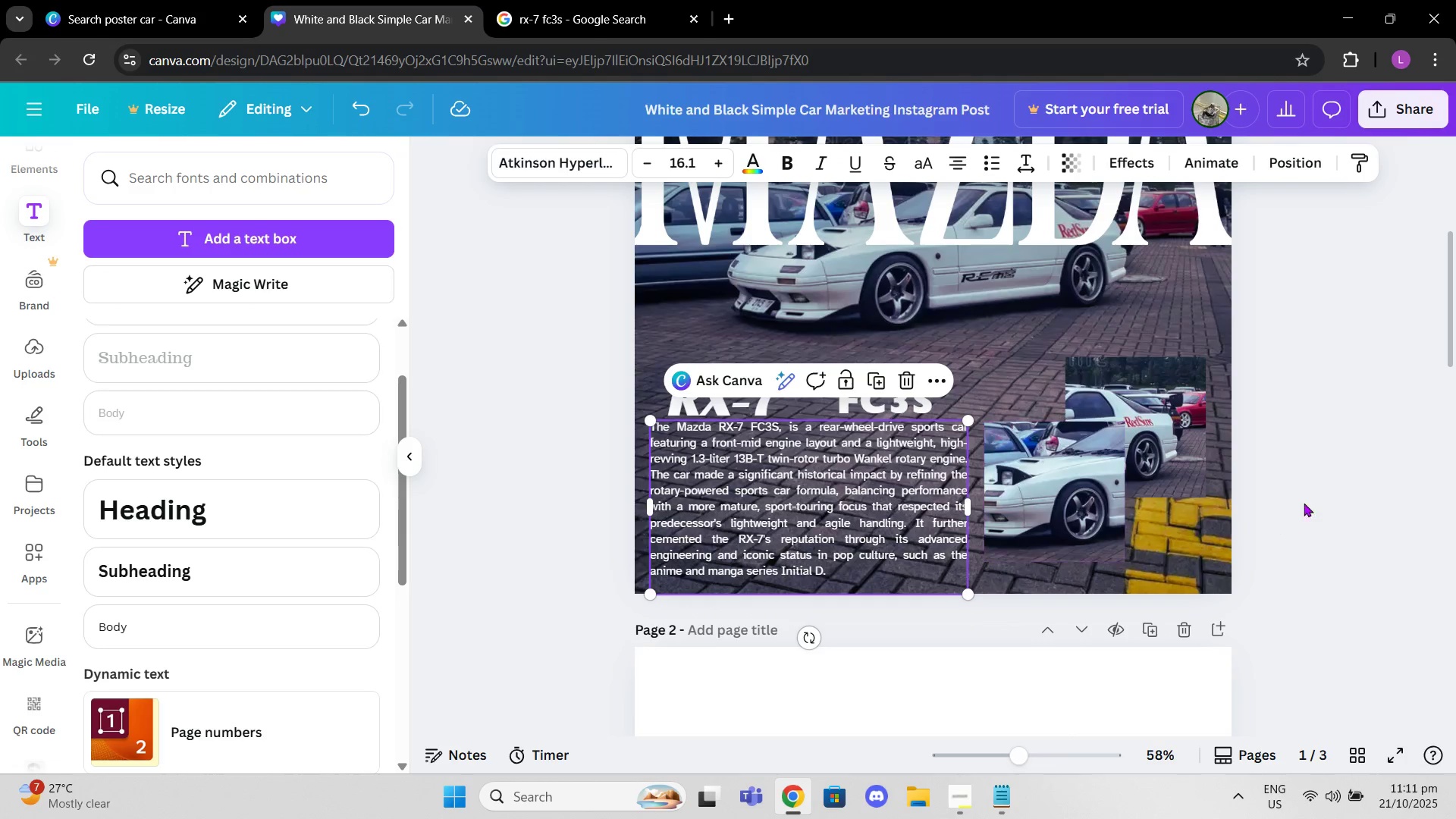 
left_click([1326, 503])
 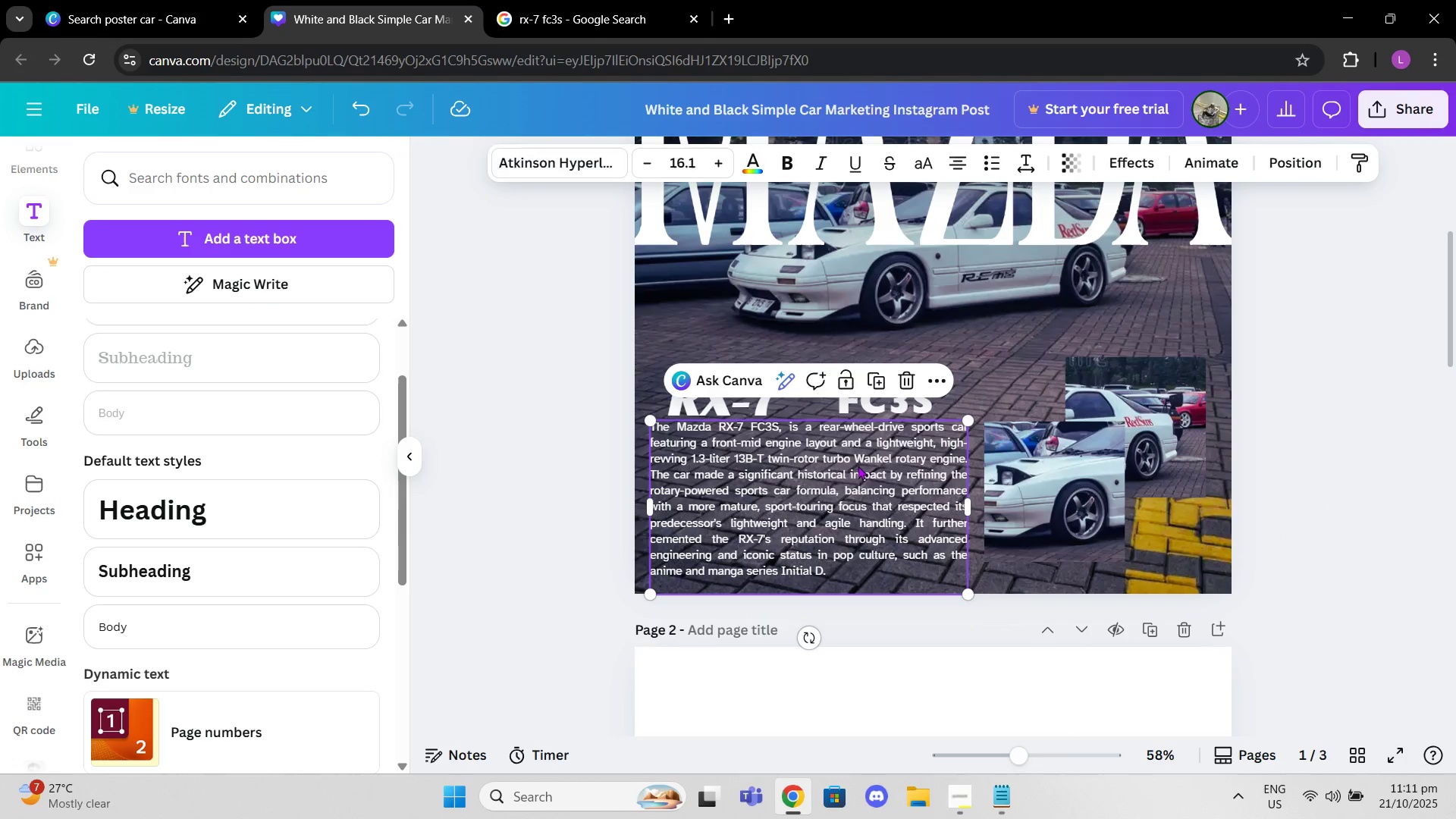 
double_click([846, 452])
 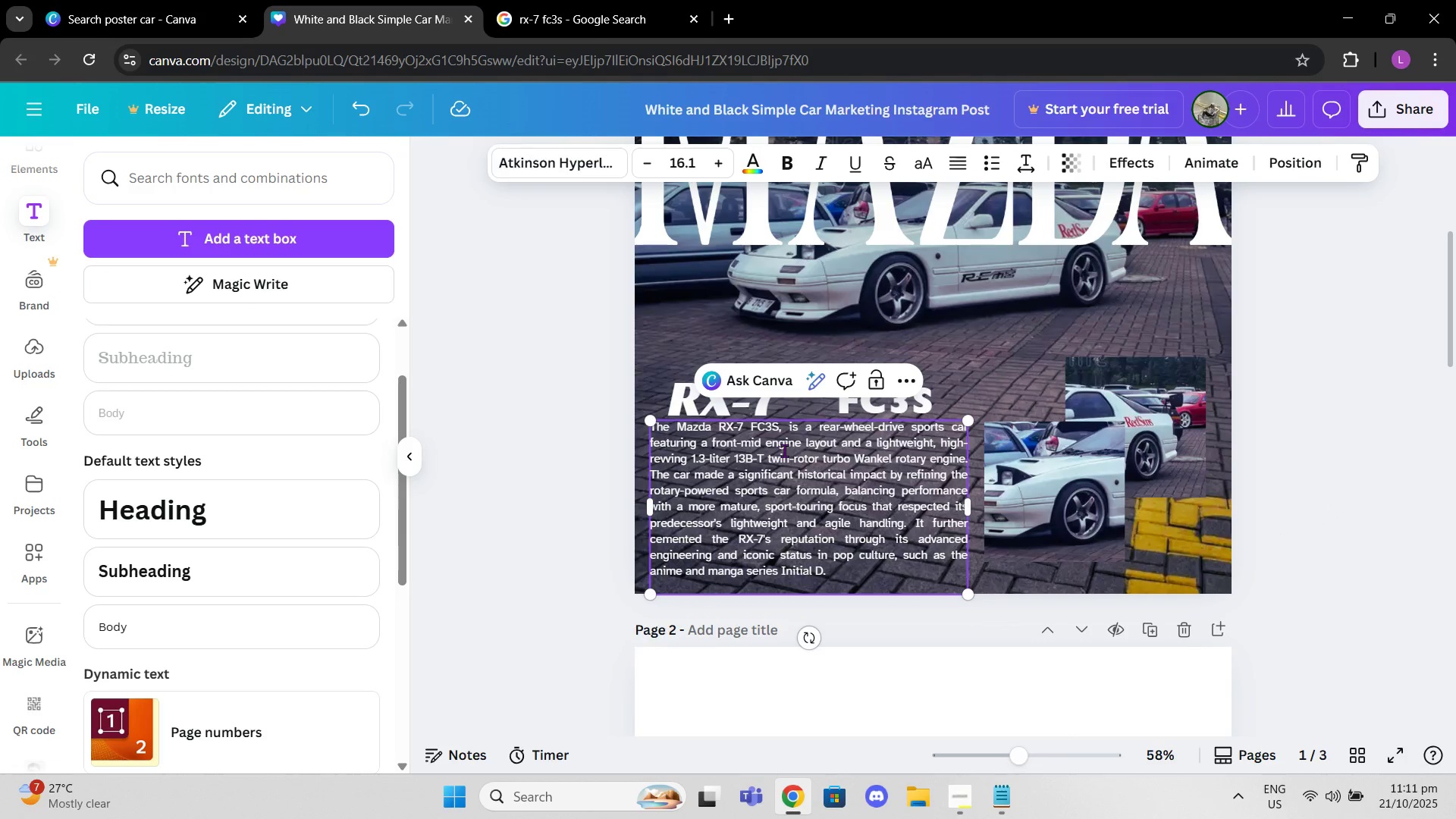 
left_click([784, 450])
 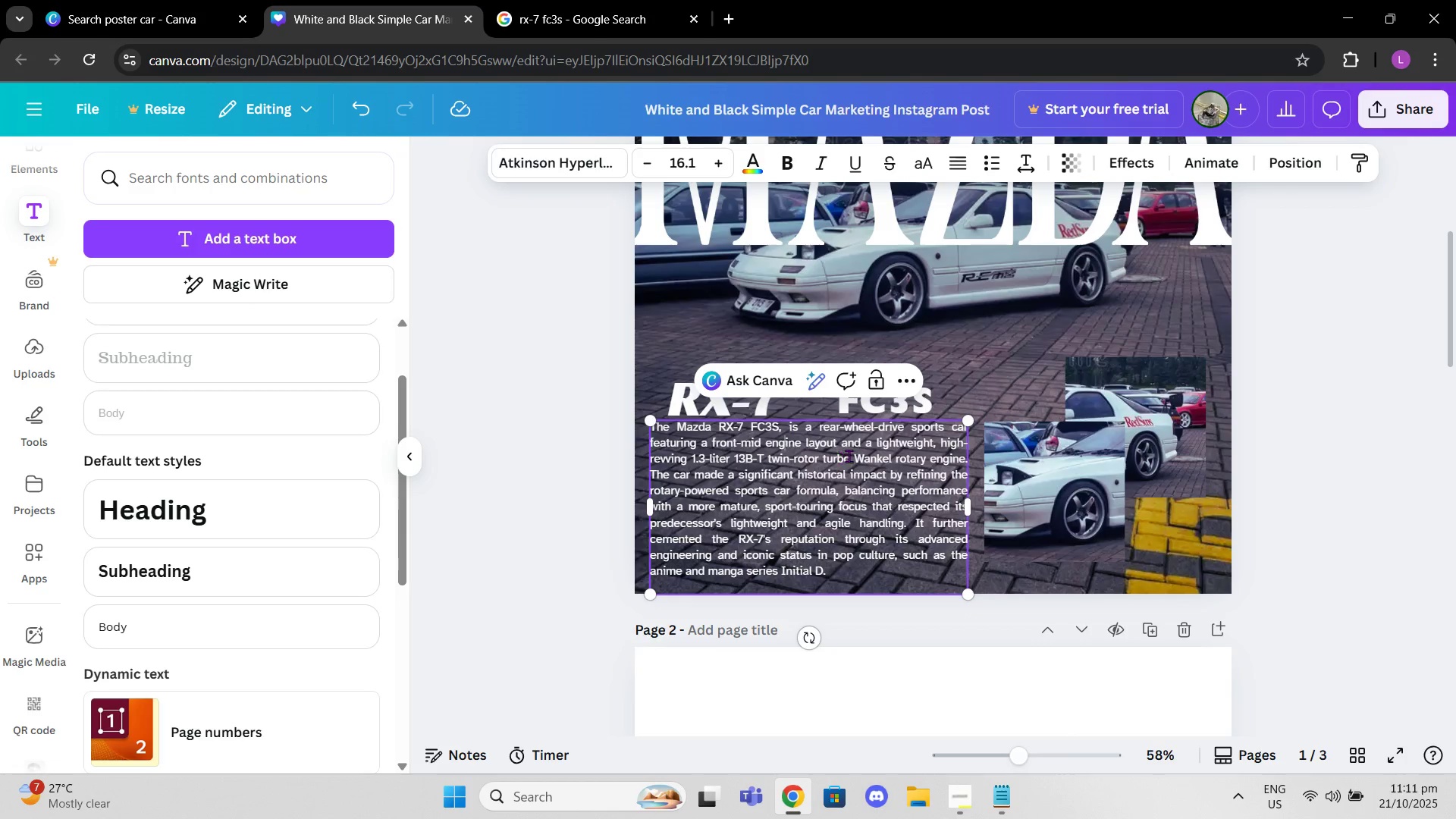 
left_click([739, 484])
 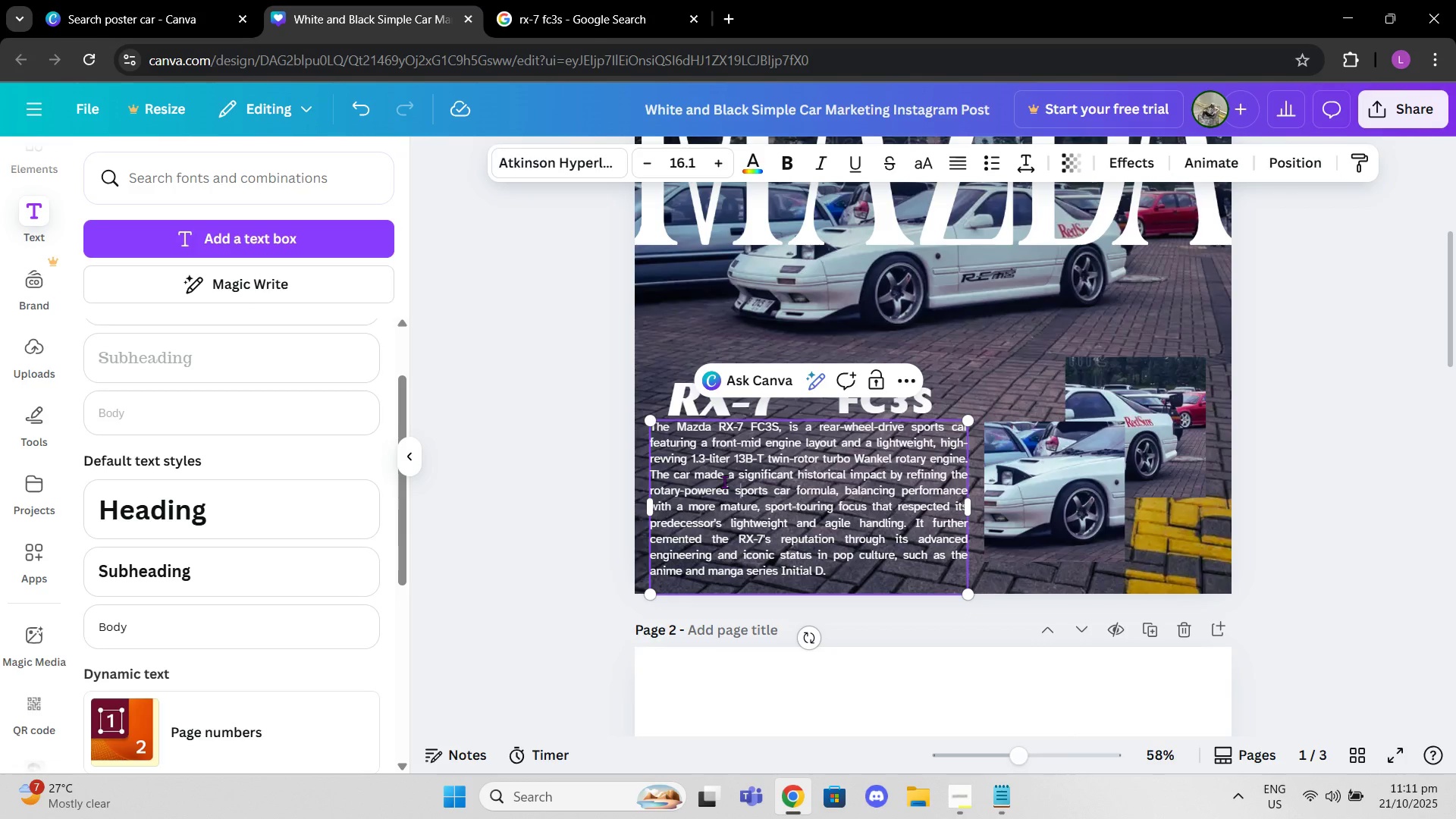 
left_click([724, 482])
 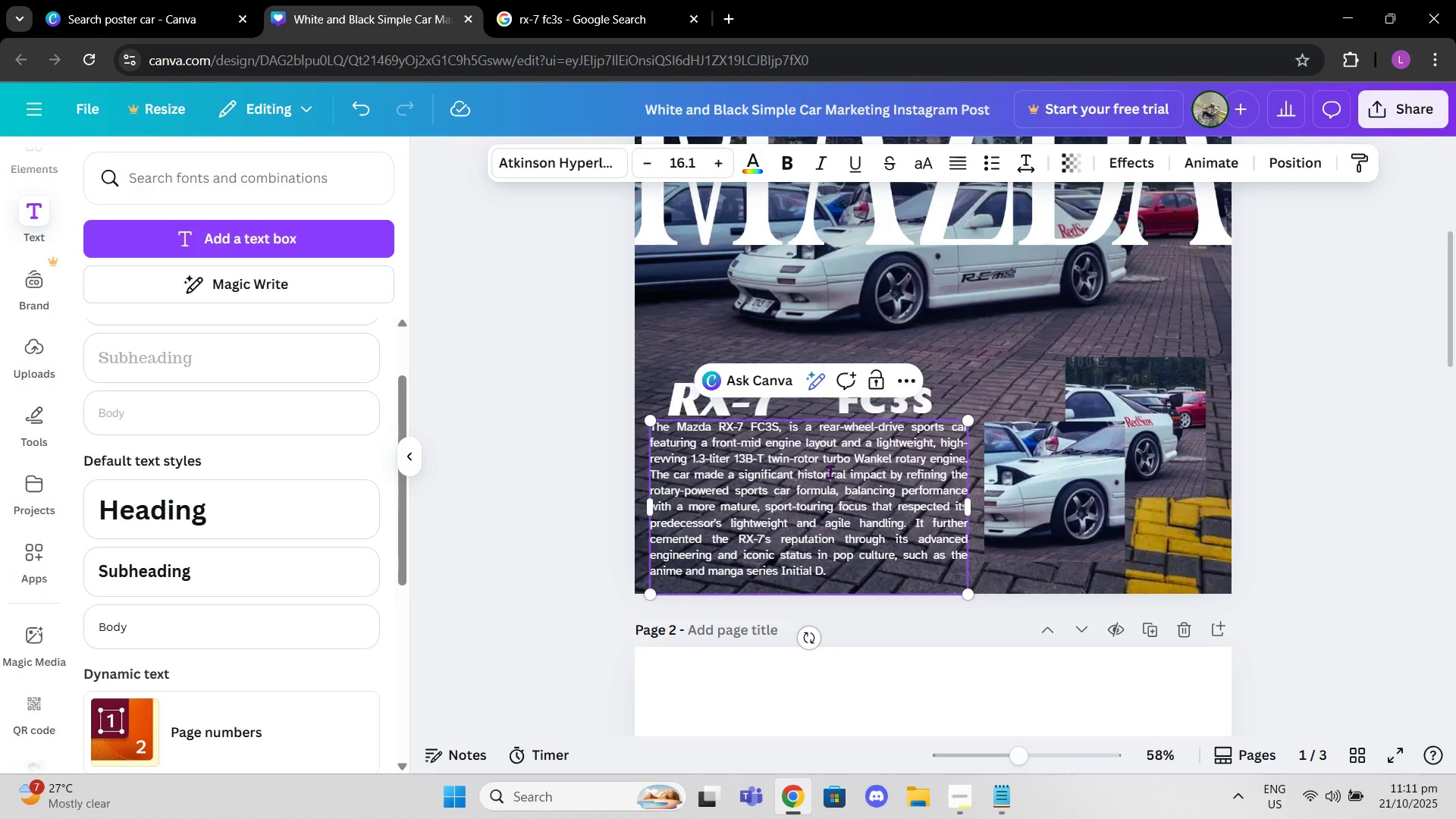 
left_click([830, 472])
 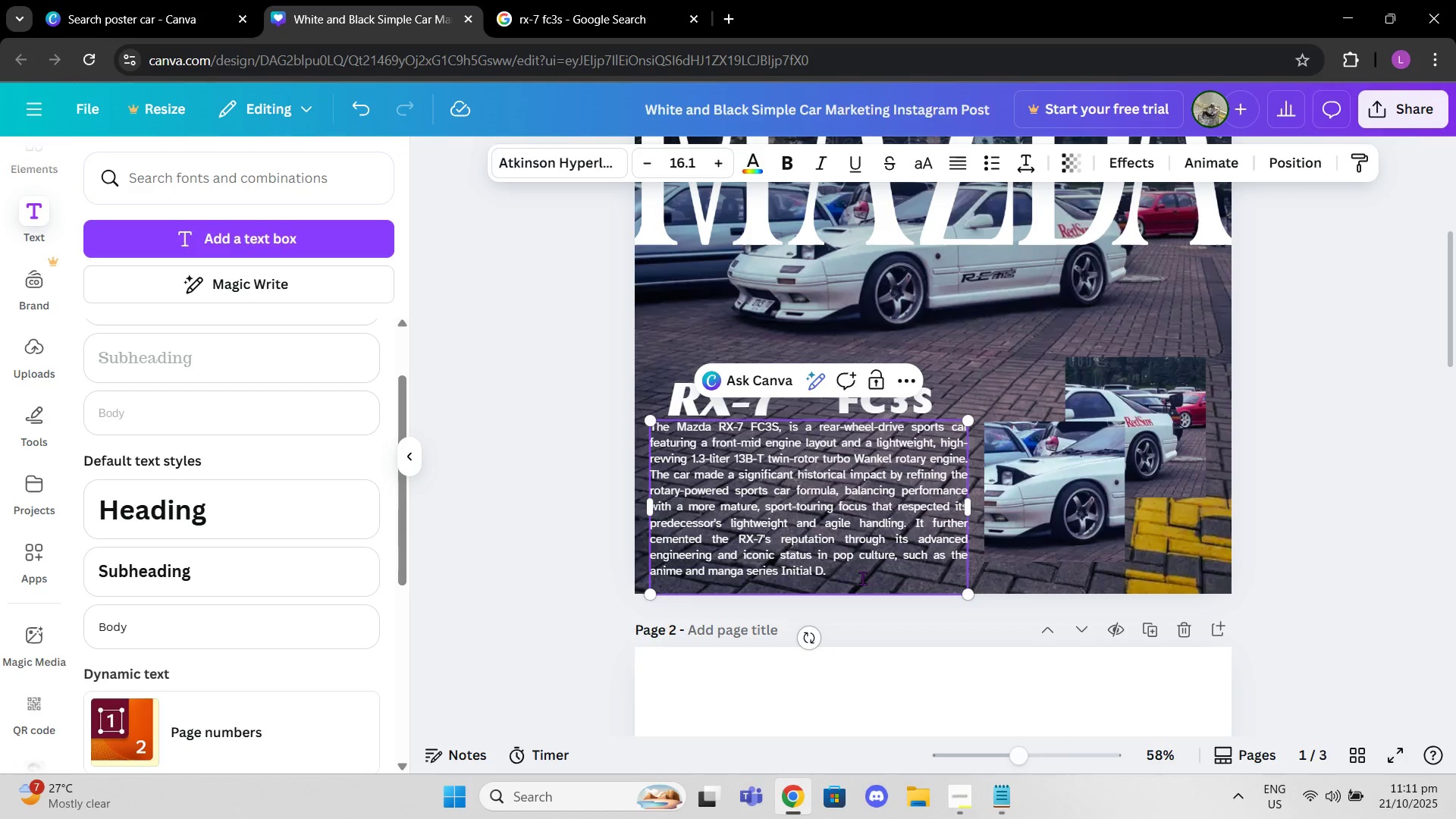 
left_click([836, 581])
 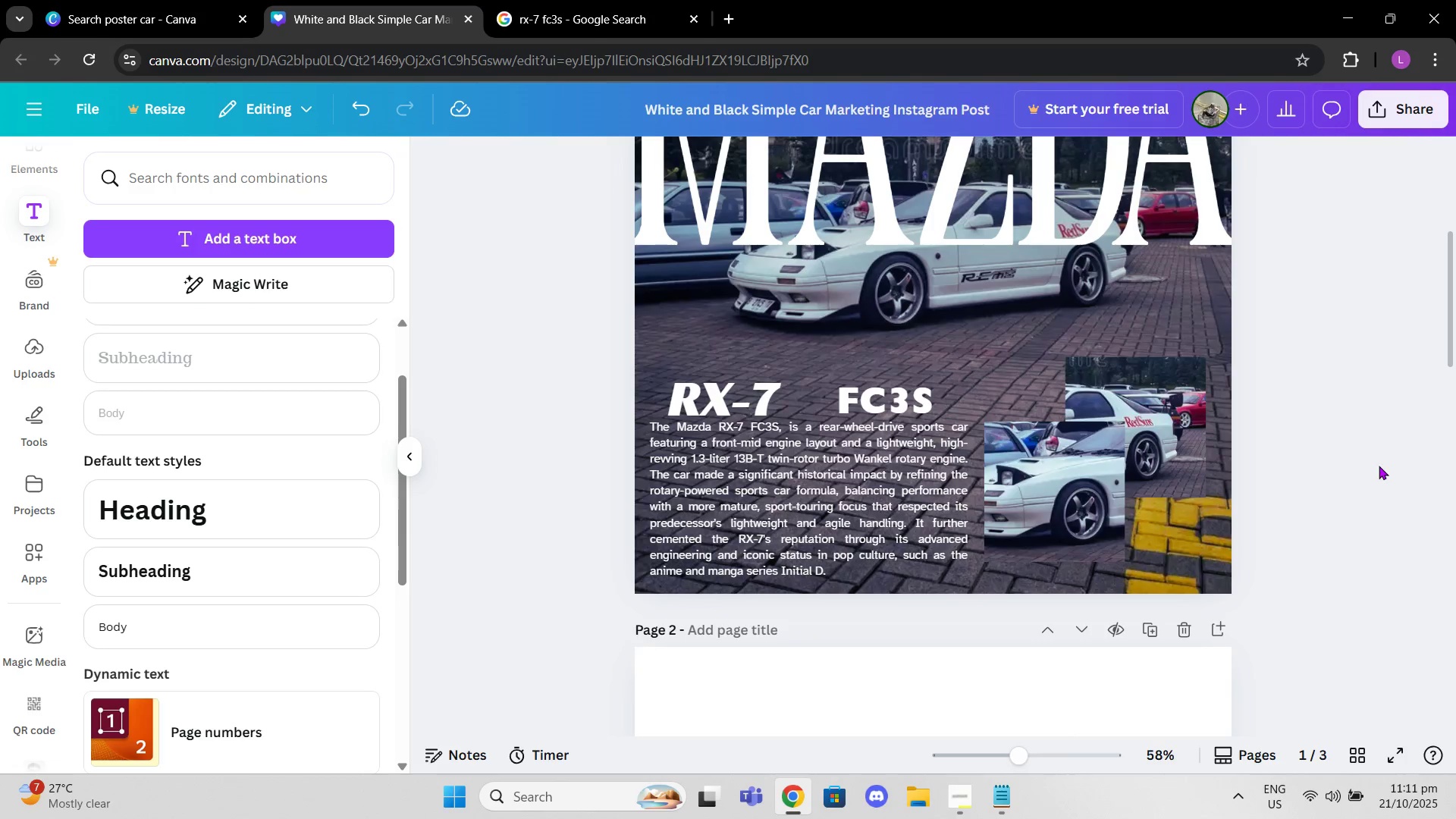 
left_click([827, 488])
 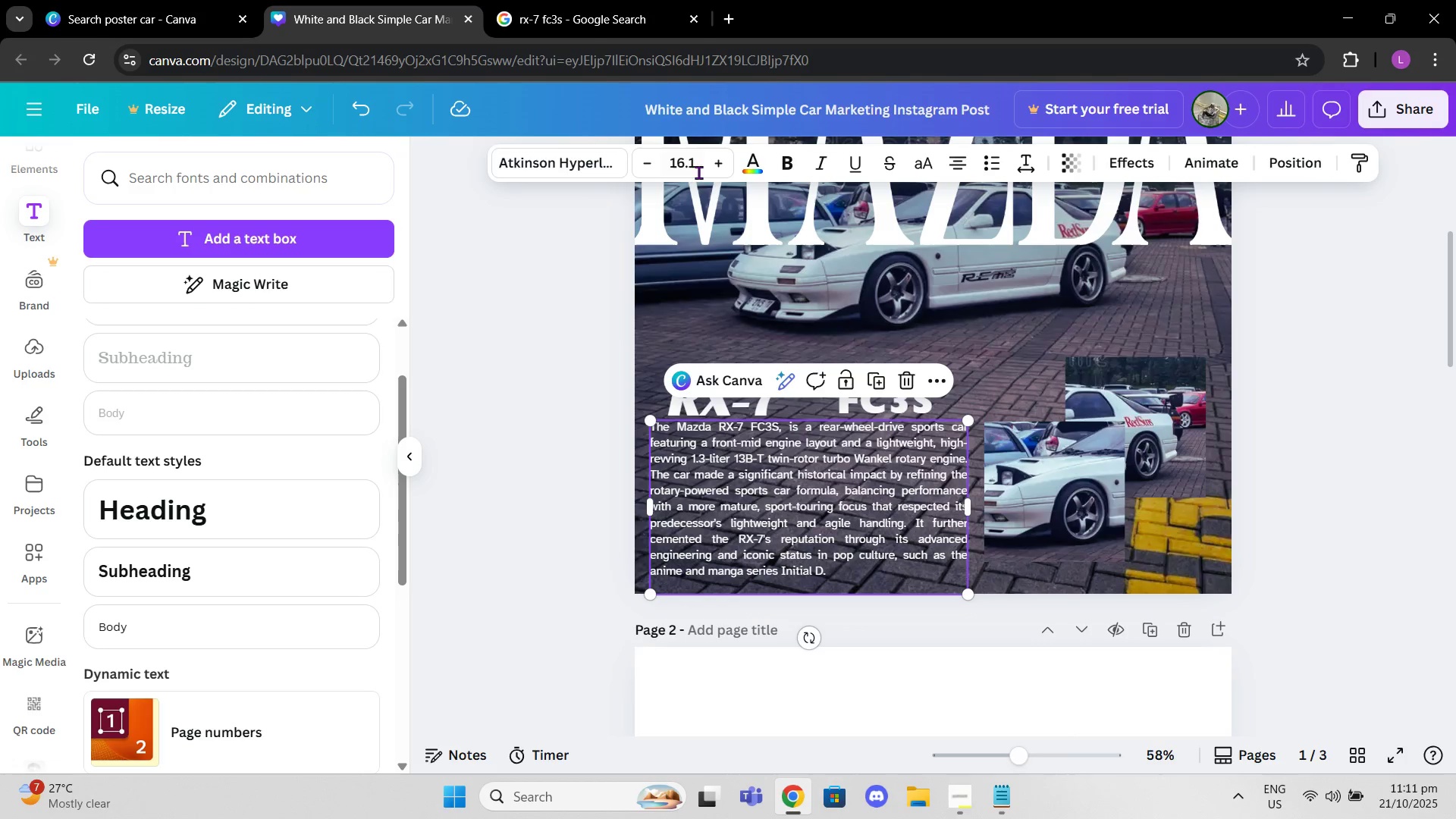 
left_click([698, 158])
 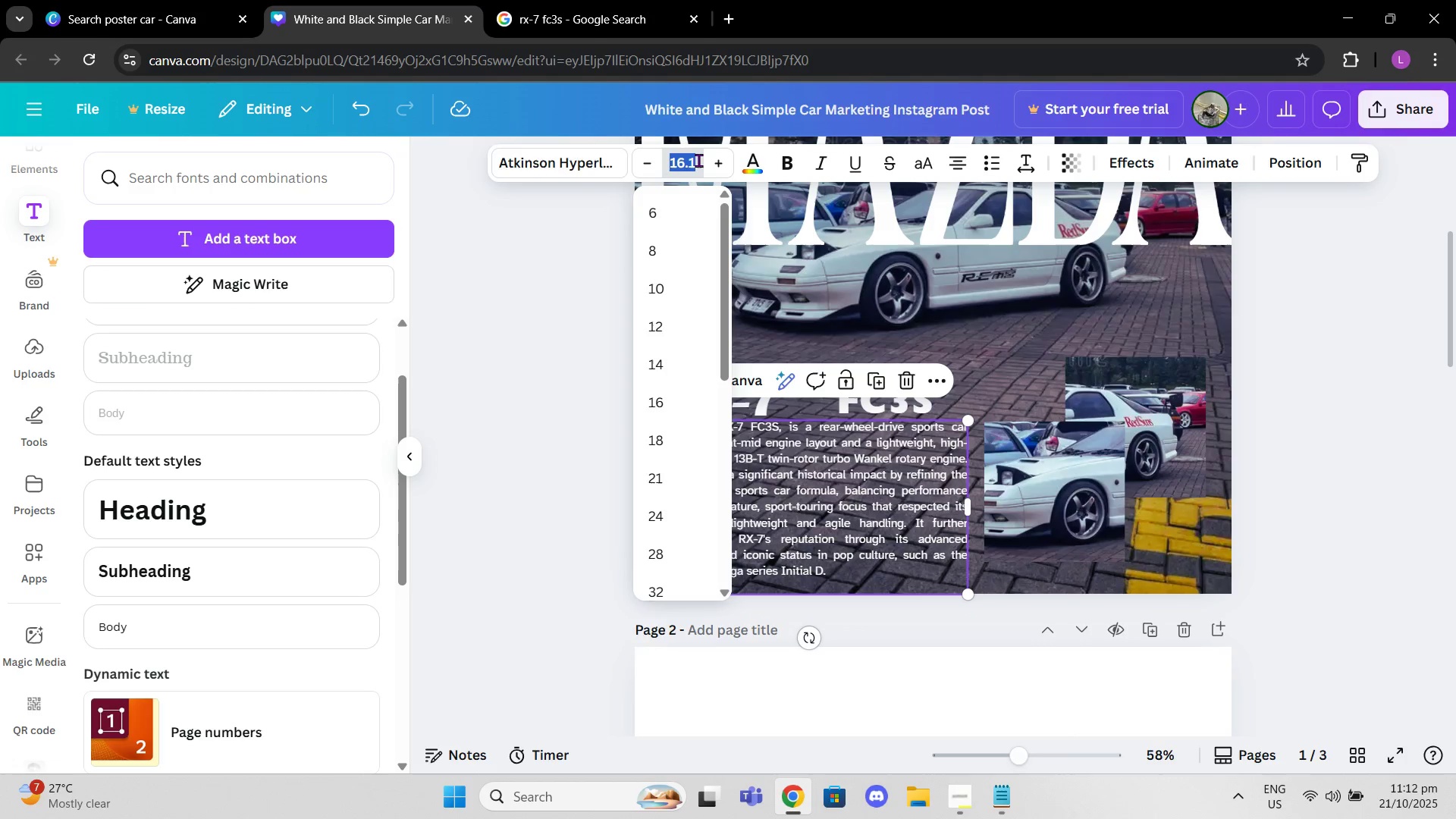 
type(20)
 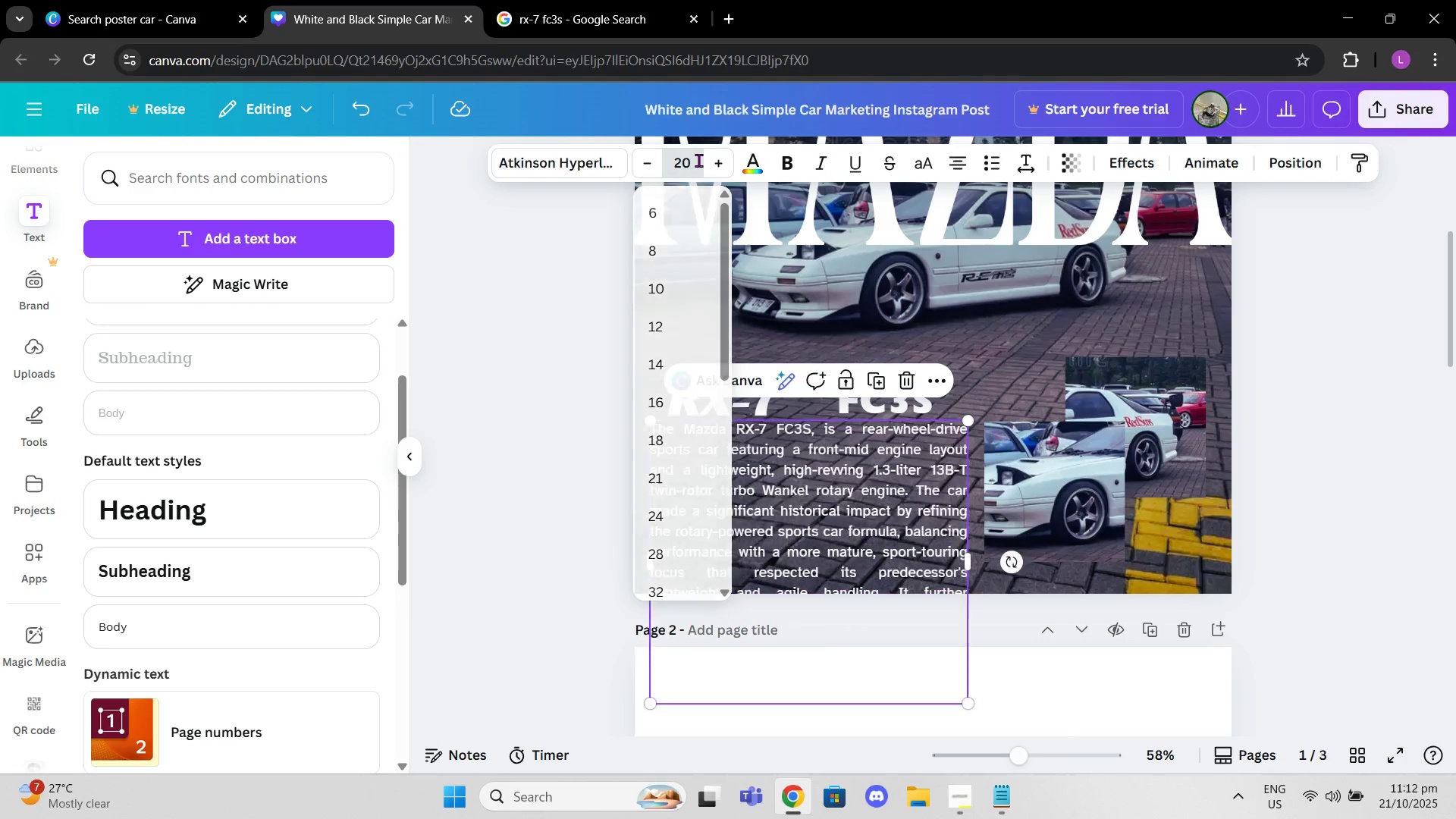 
key(Enter)
 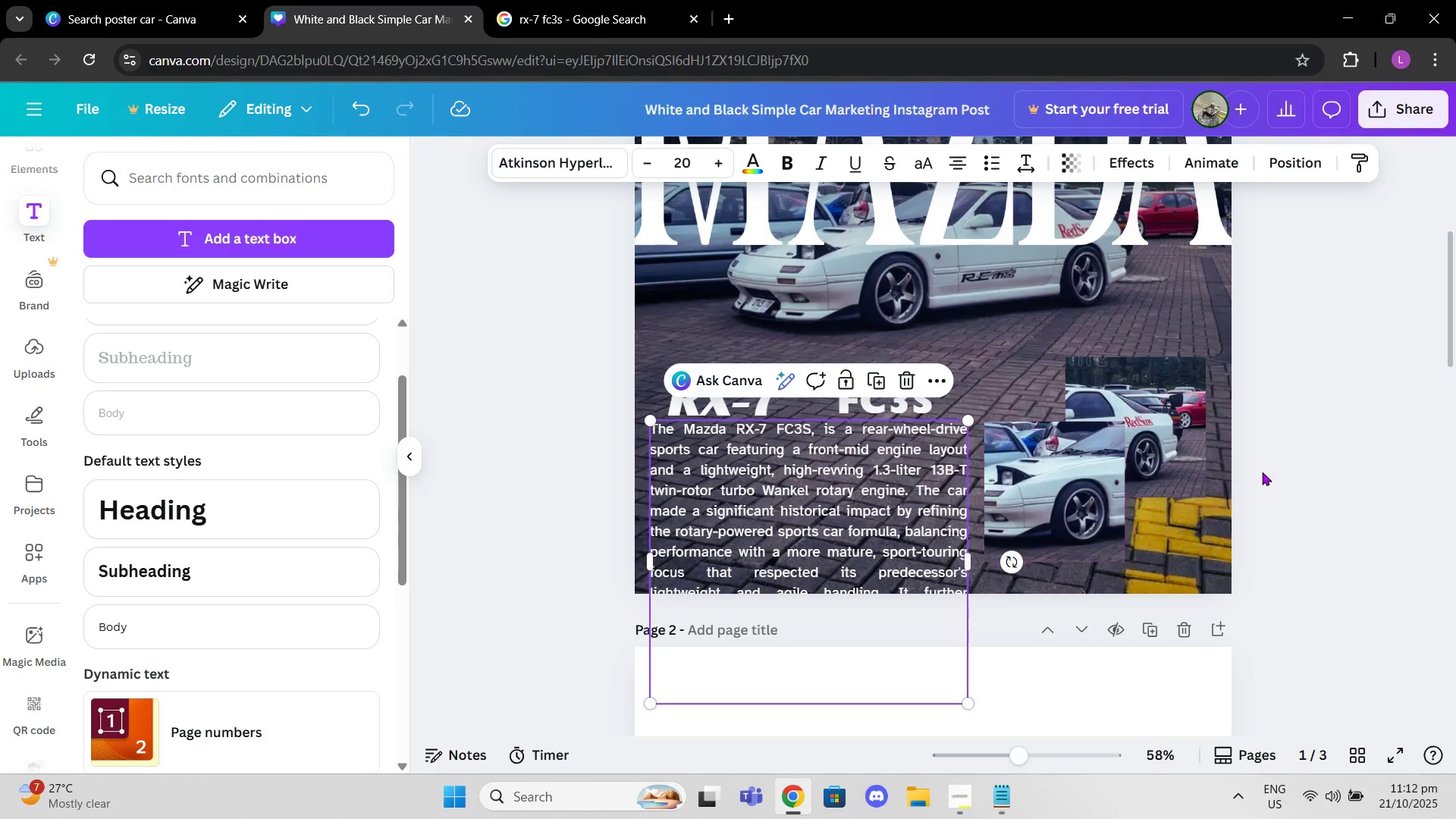 
scroll: coordinate [1077, 415], scroll_direction: up, amount: 1.0
 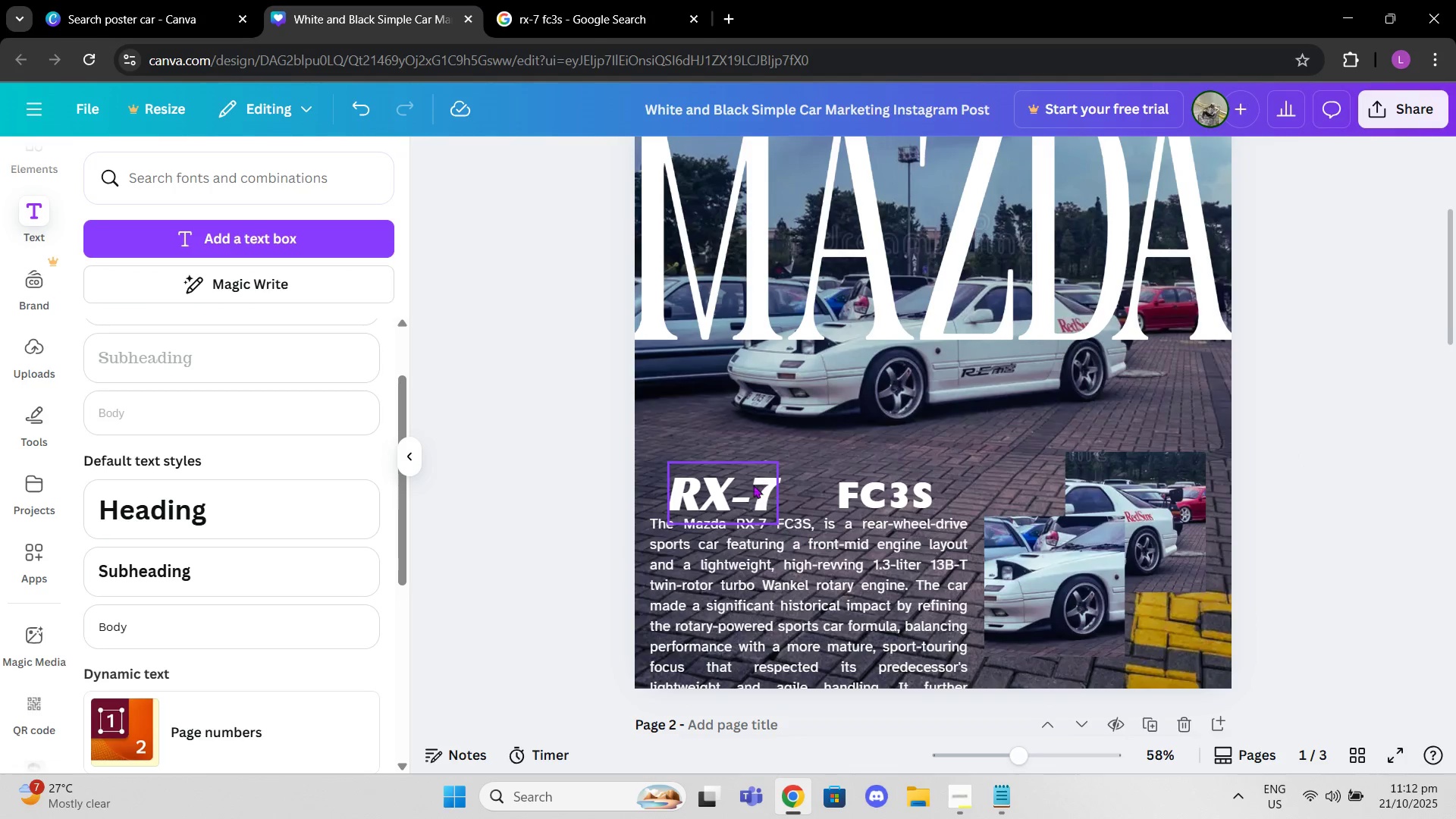 
left_click_drag(start_coordinate=[747, 486], to_coordinate=[731, 466])
 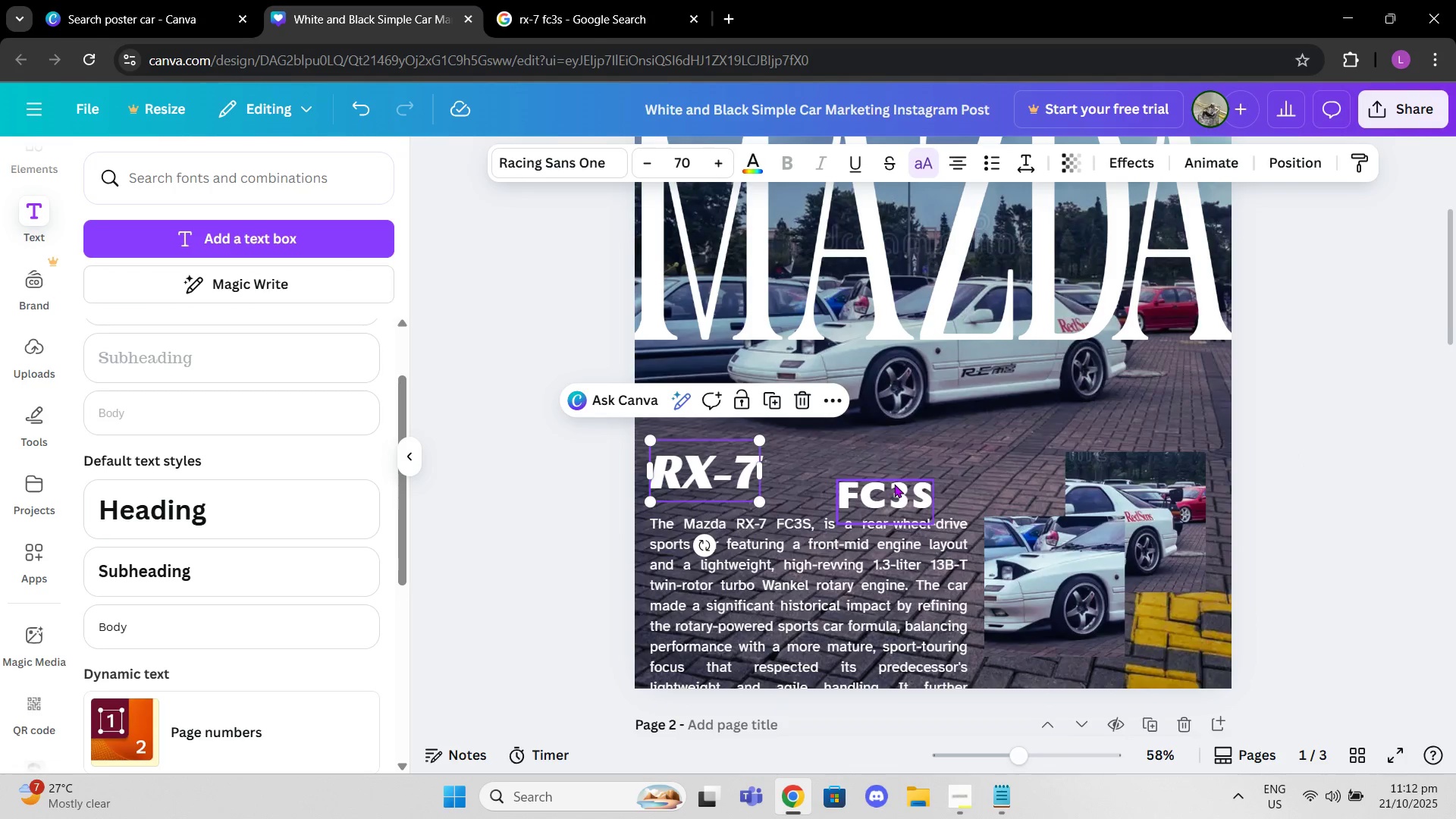 
left_click_drag(start_coordinate=[893, 485], to_coordinate=[834, 458])
 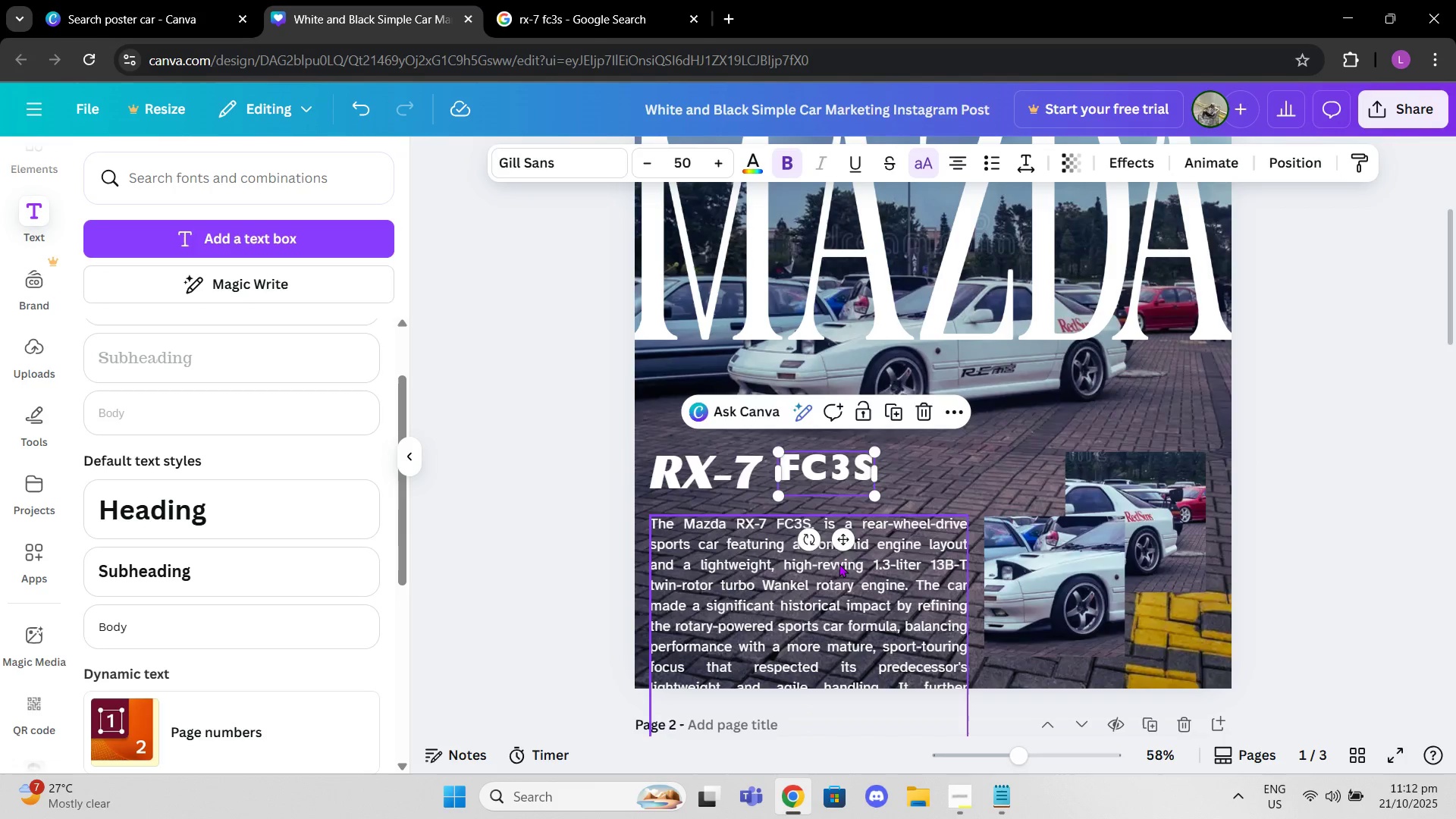 
left_click_drag(start_coordinate=[842, 576], to_coordinate=[839, 549])
 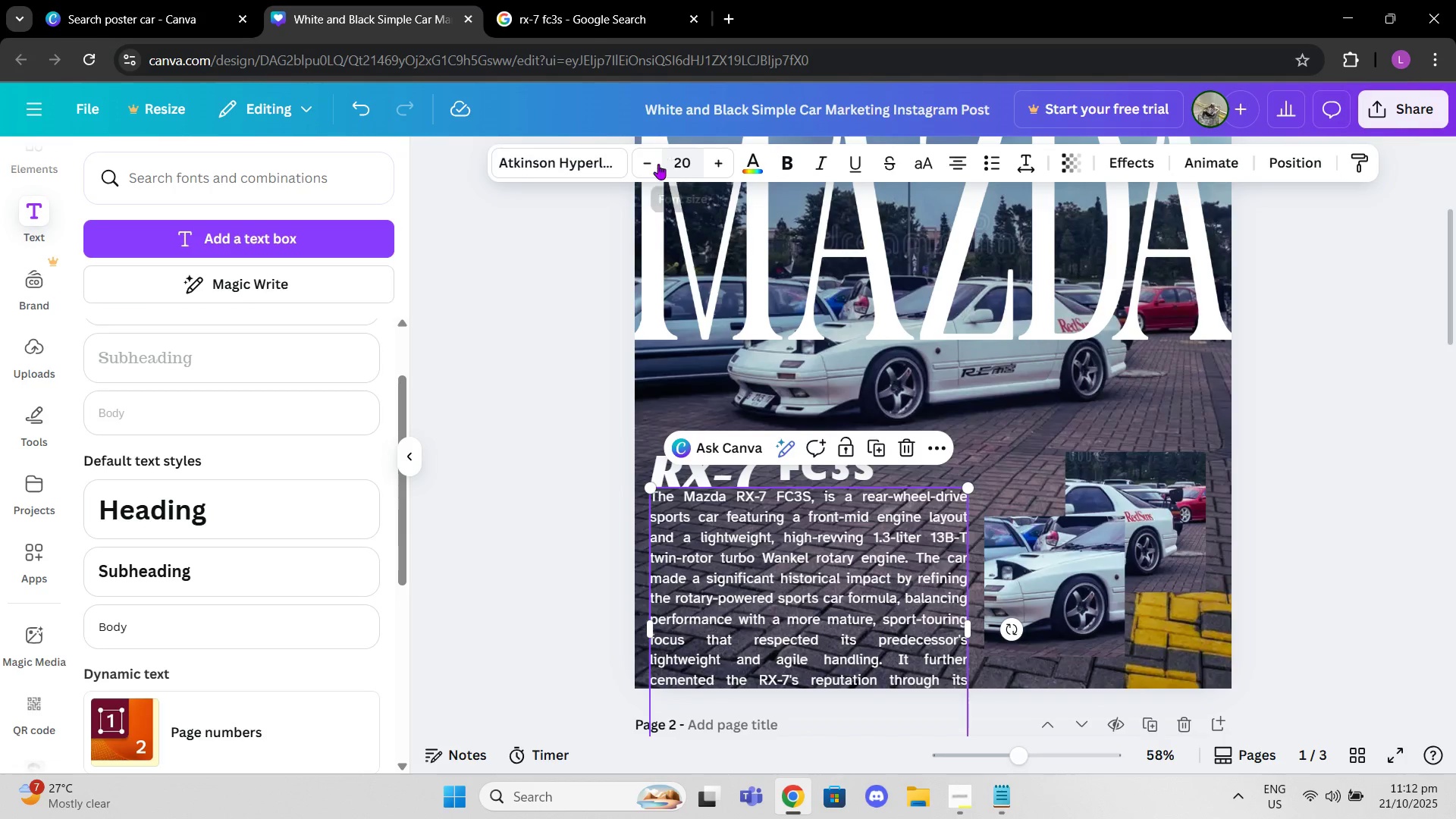 
left_click([655, 164])
 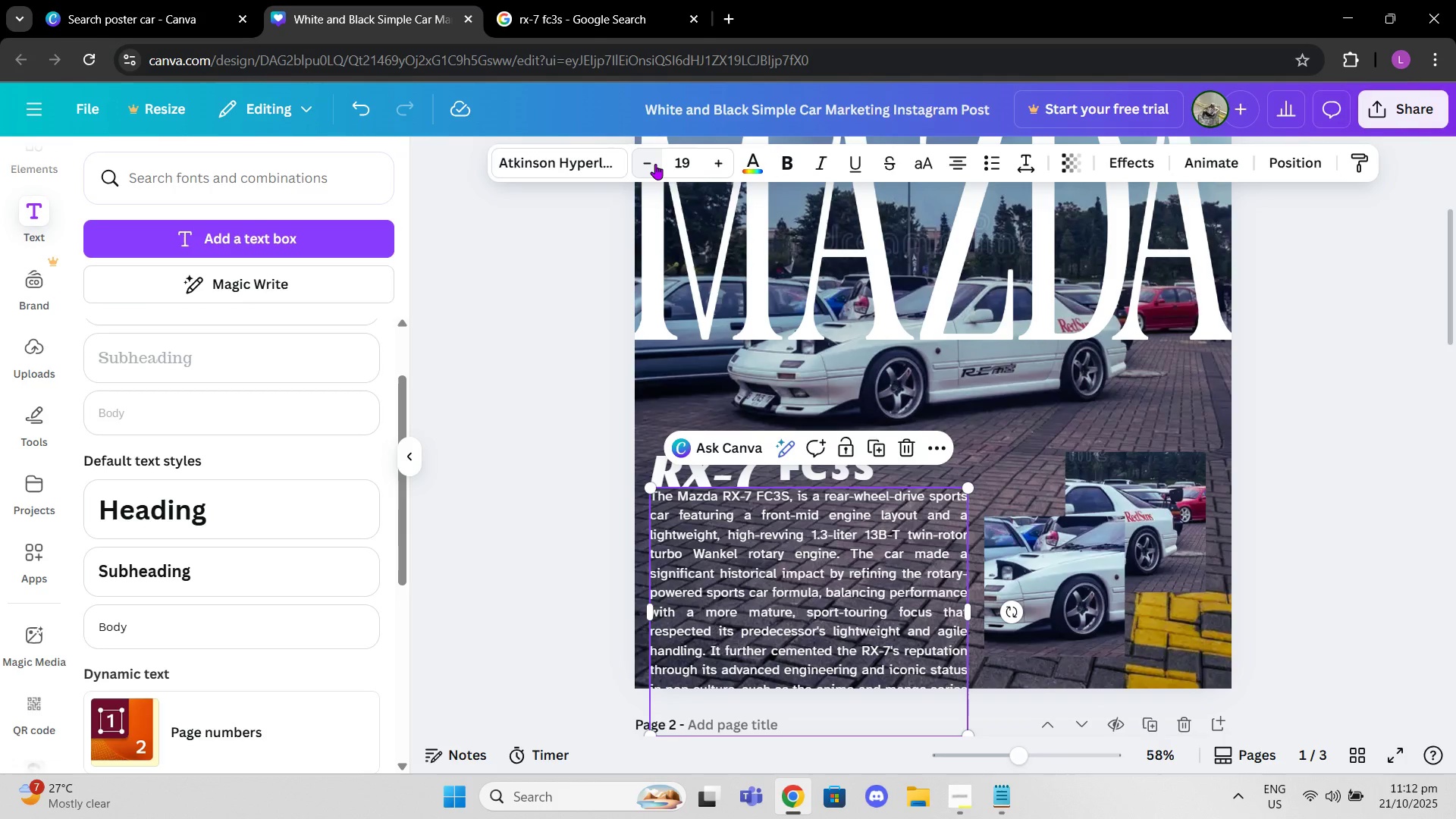 
left_click([655, 164])
 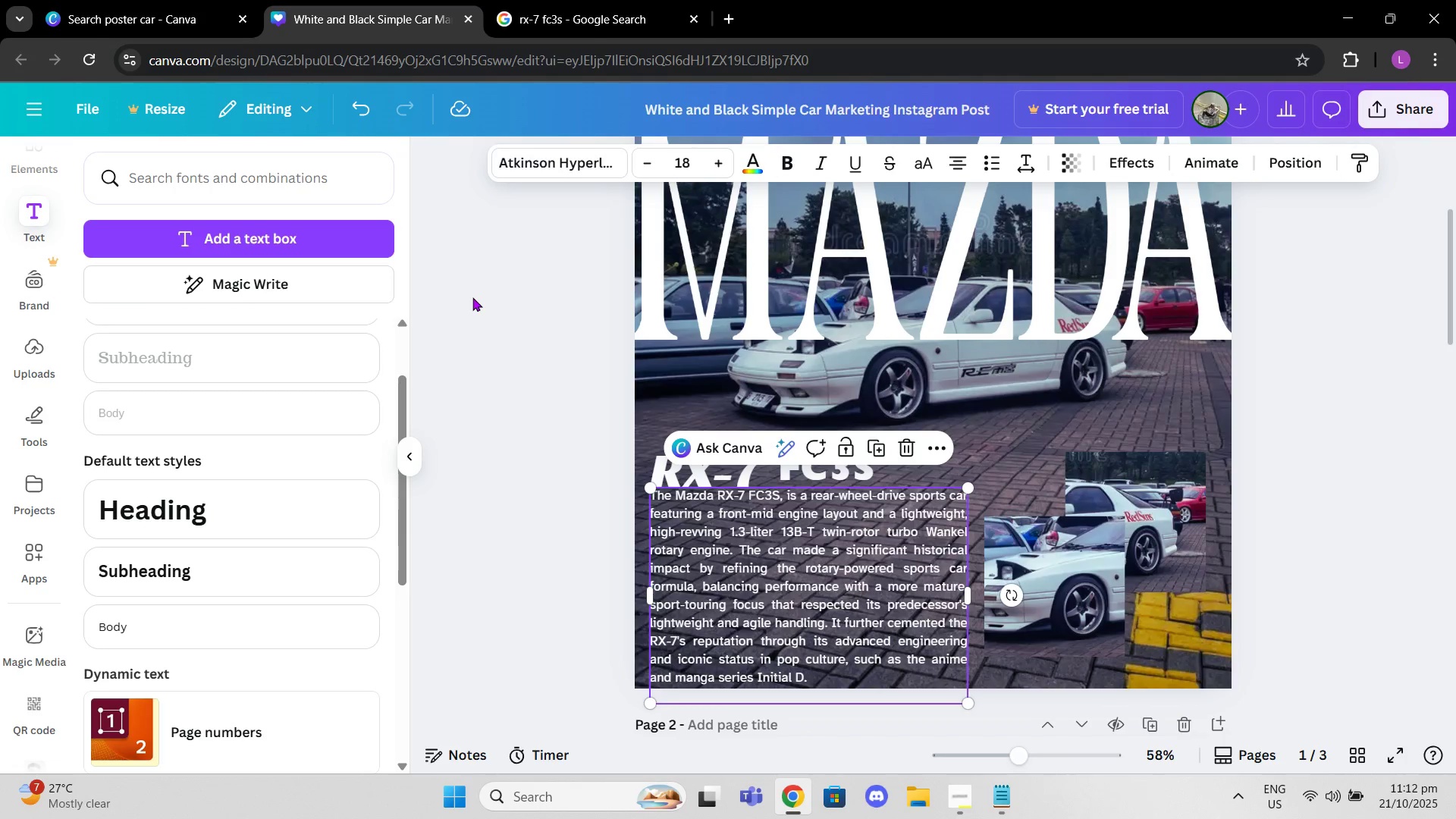 
left_click([472, 297])
 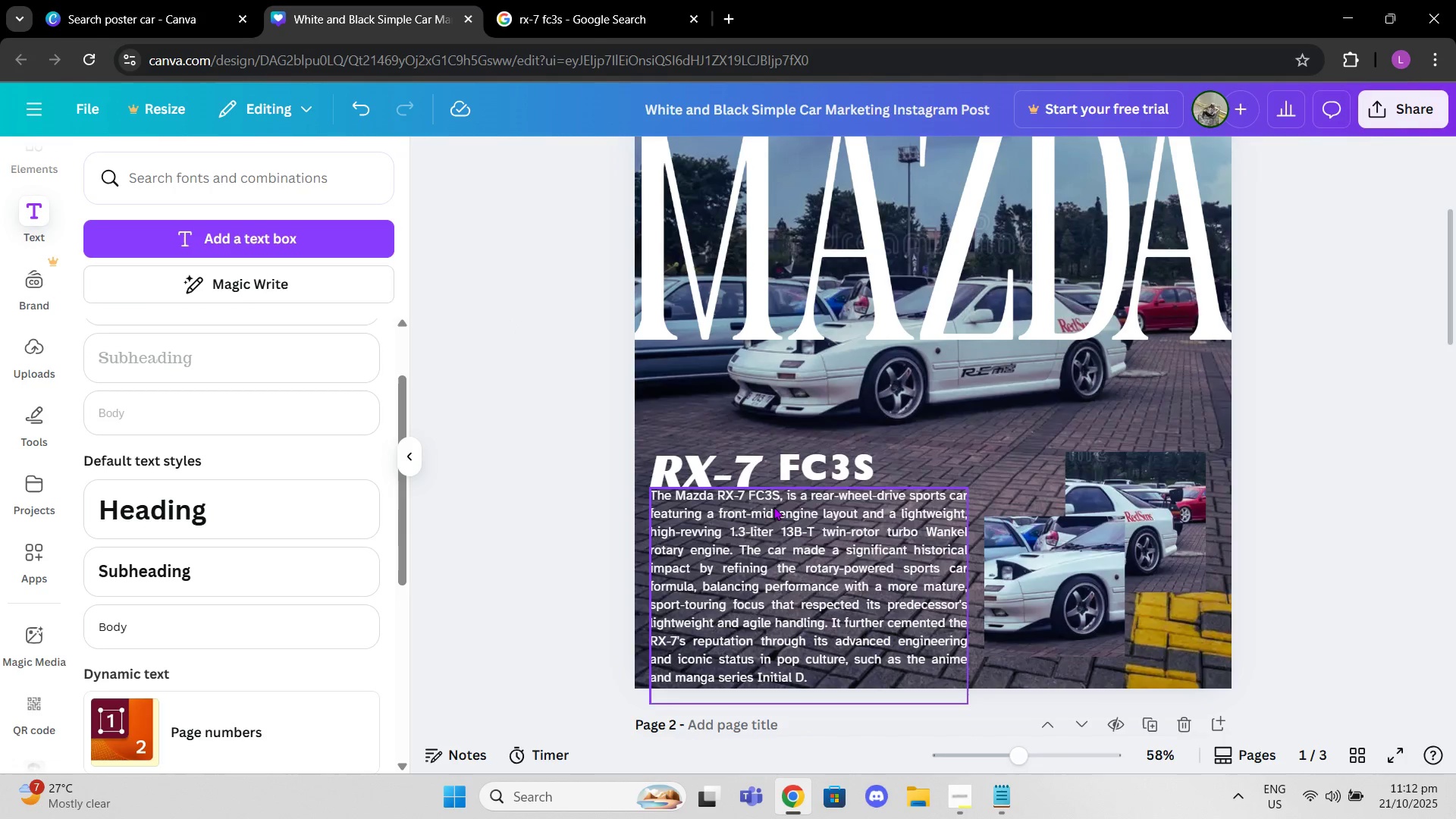 
left_click_drag(start_coordinate=[813, 474], to_coordinate=[866, 474])
 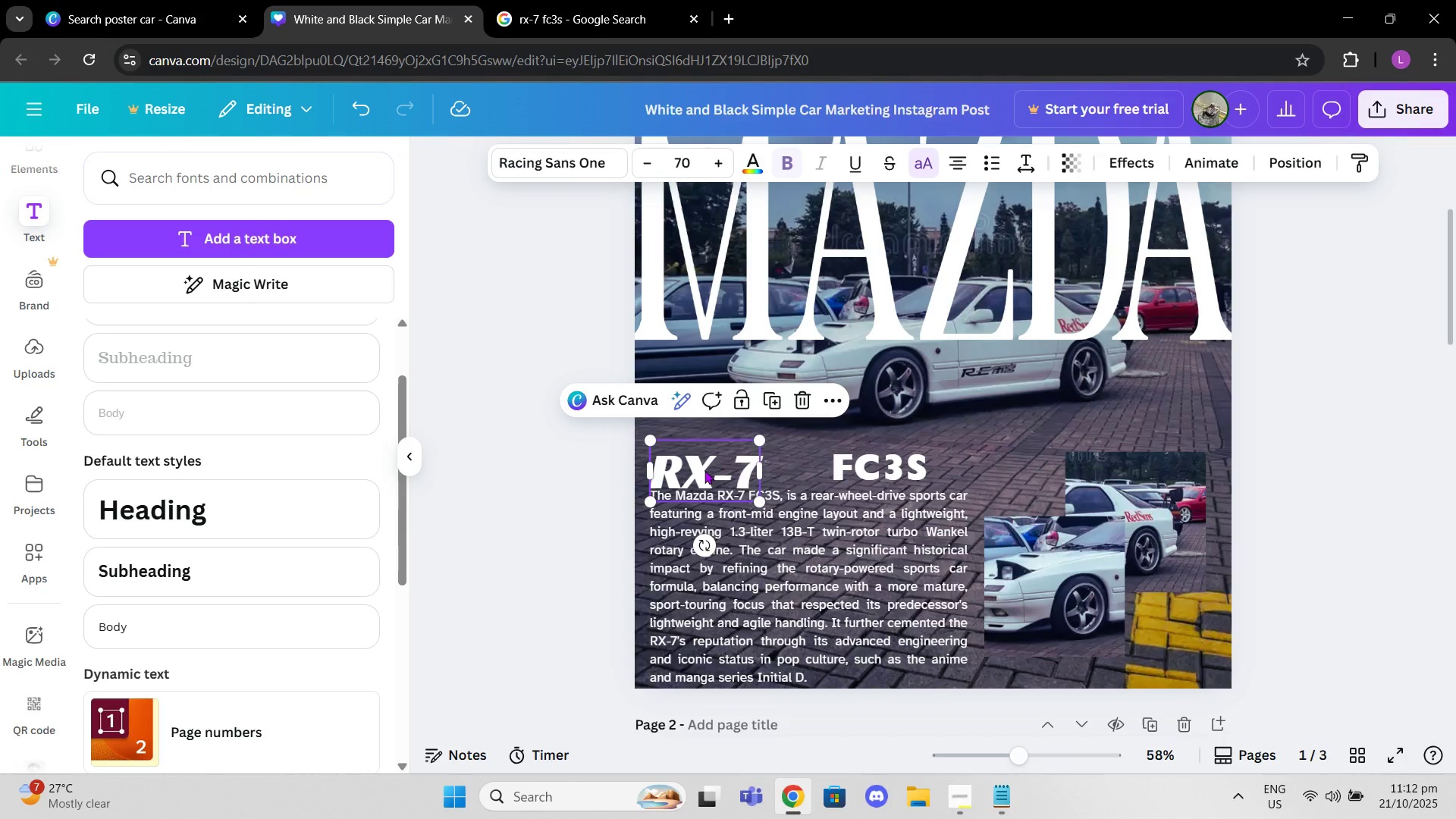 
left_click_drag(start_coordinate=[704, 470], to_coordinate=[704, 460])
 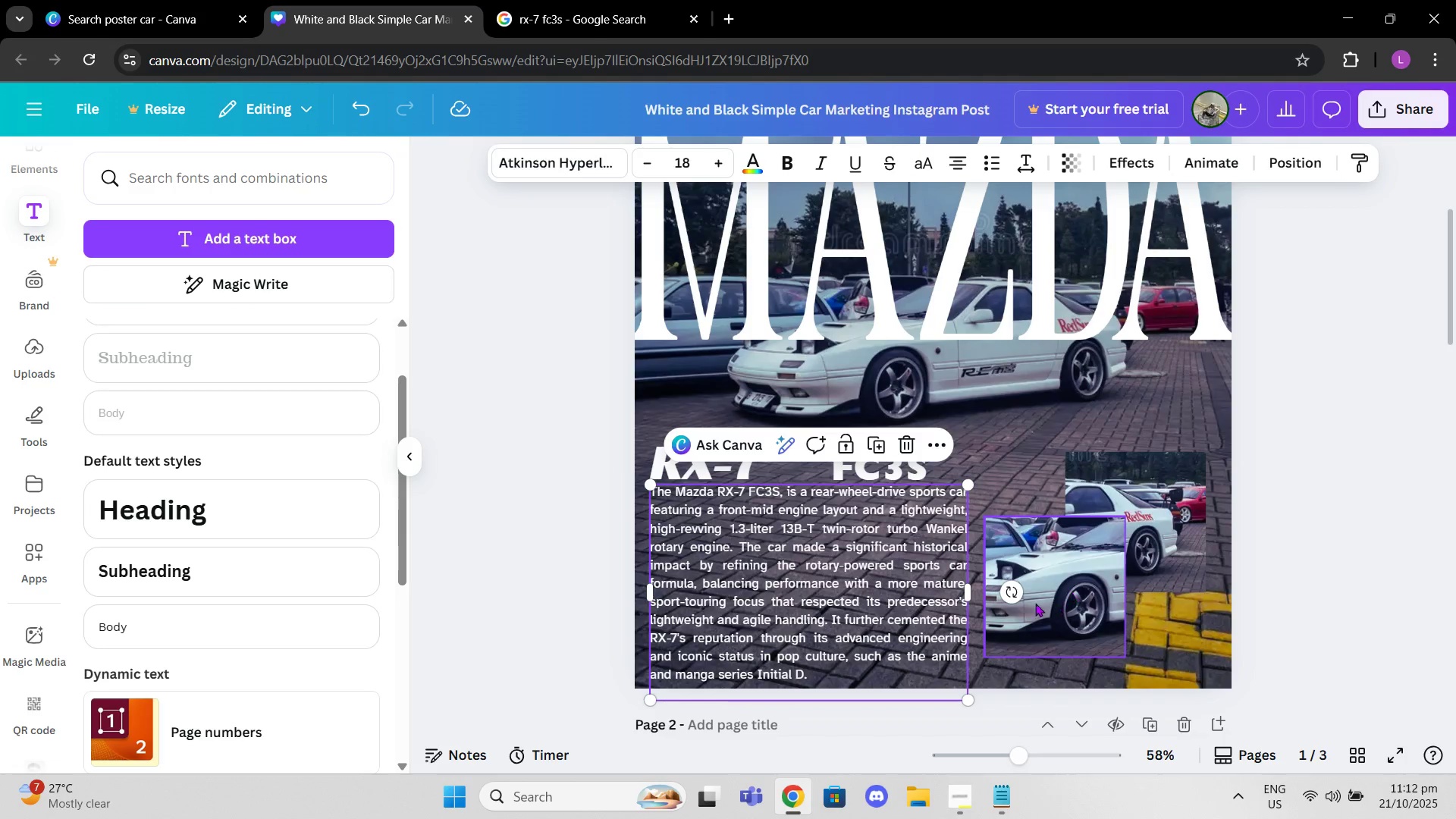 
left_click_drag(start_coordinate=[968, 590], to_coordinate=[972, 590])
 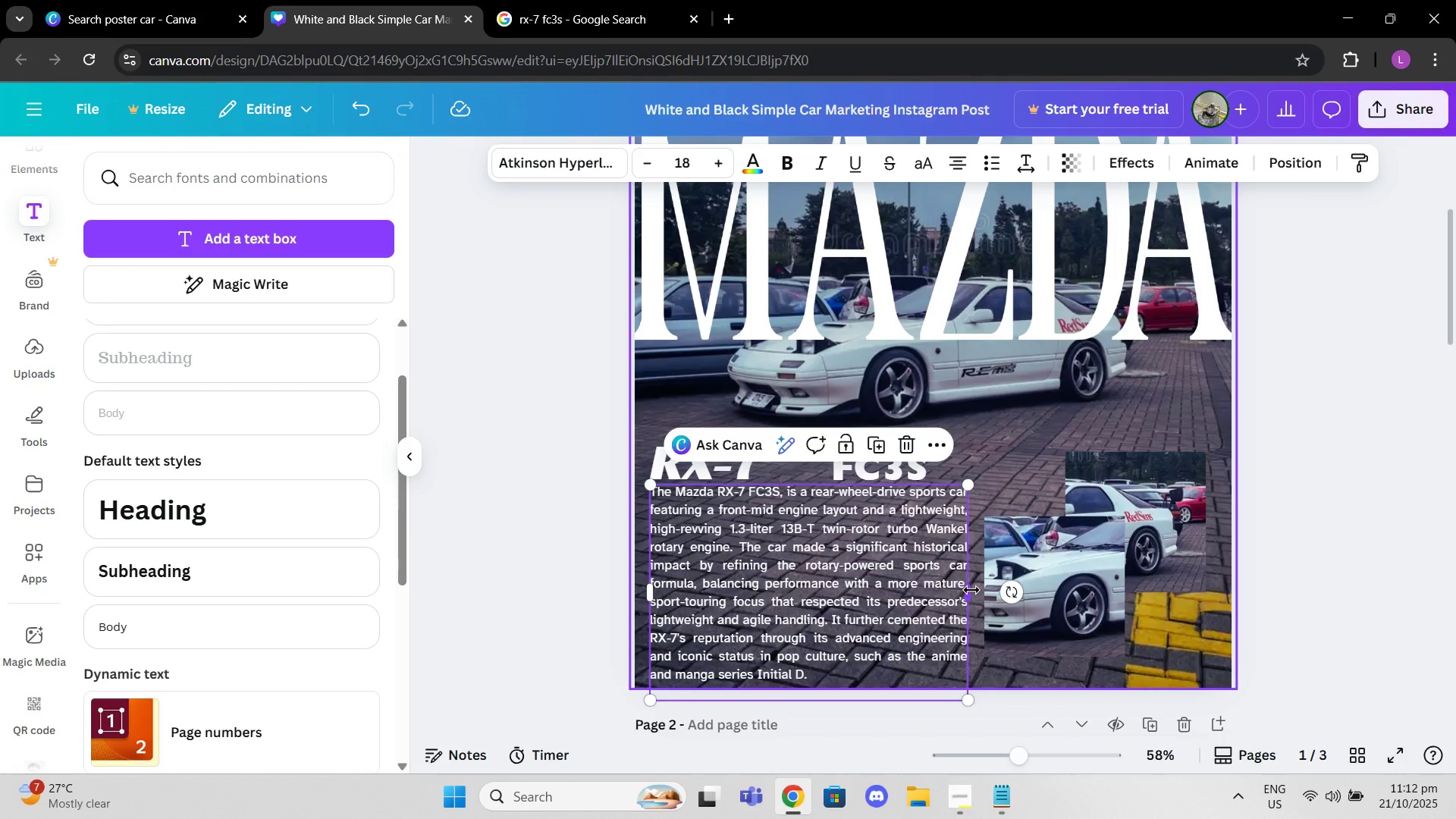 
left_click_drag(start_coordinate=[971, 590], to_coordinate=[987, 587])
 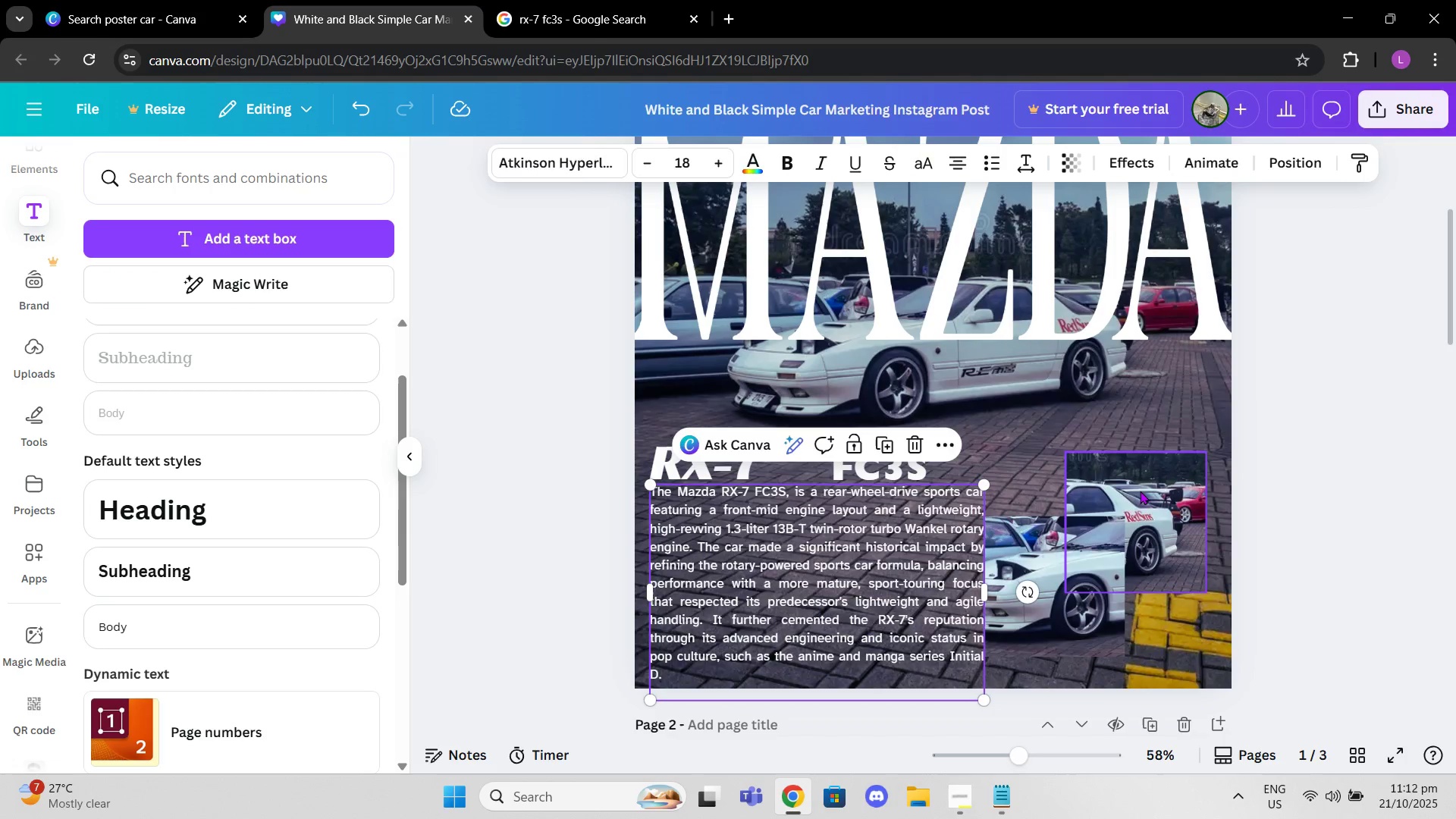 
left_click_drag(start_coordinate=[1140, 491], to_coordinate=[1158, 510])
 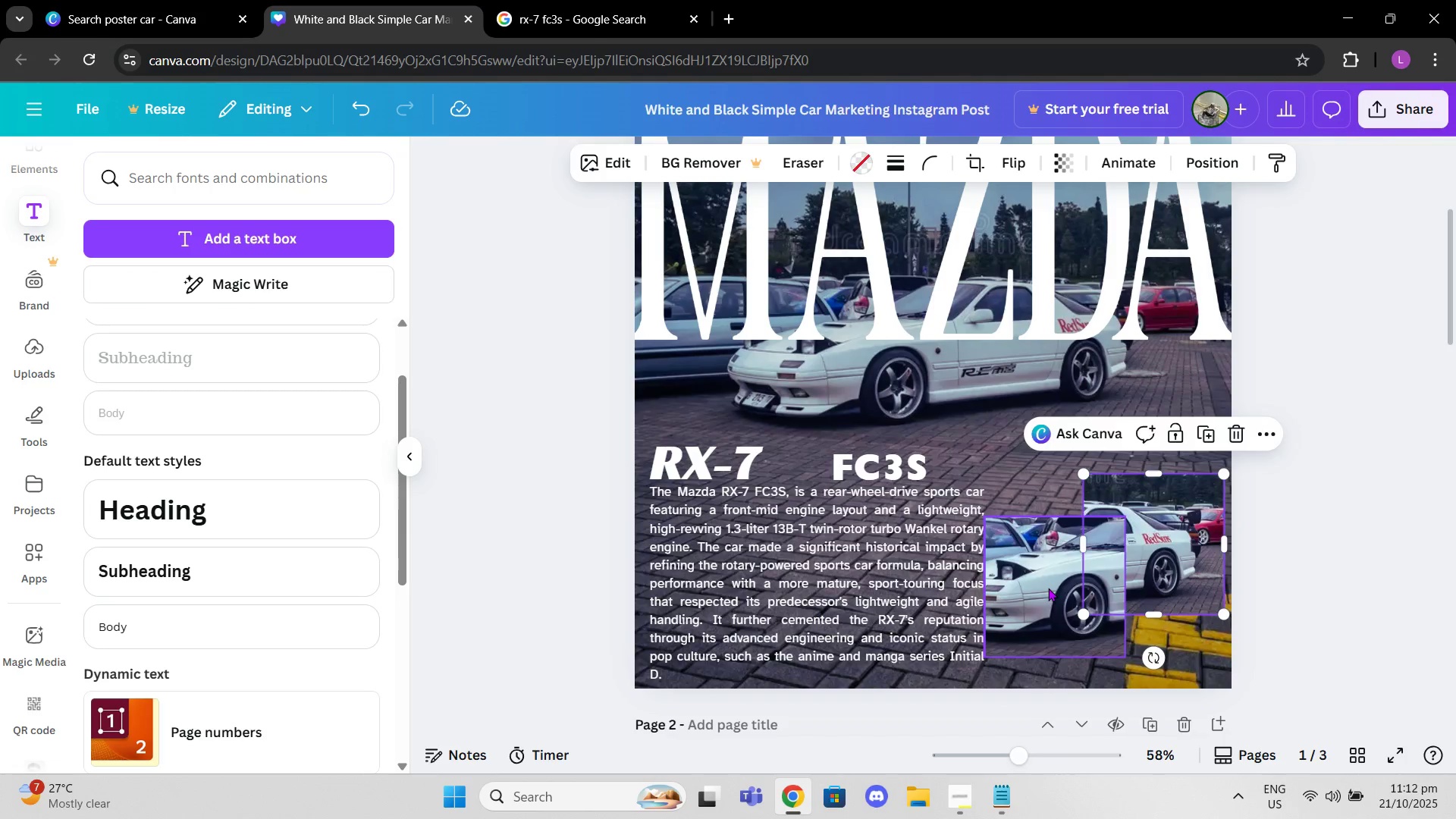 
left_click_drag(start_coordinate=[1048, 588], to_coordinate=[1074, 607])
 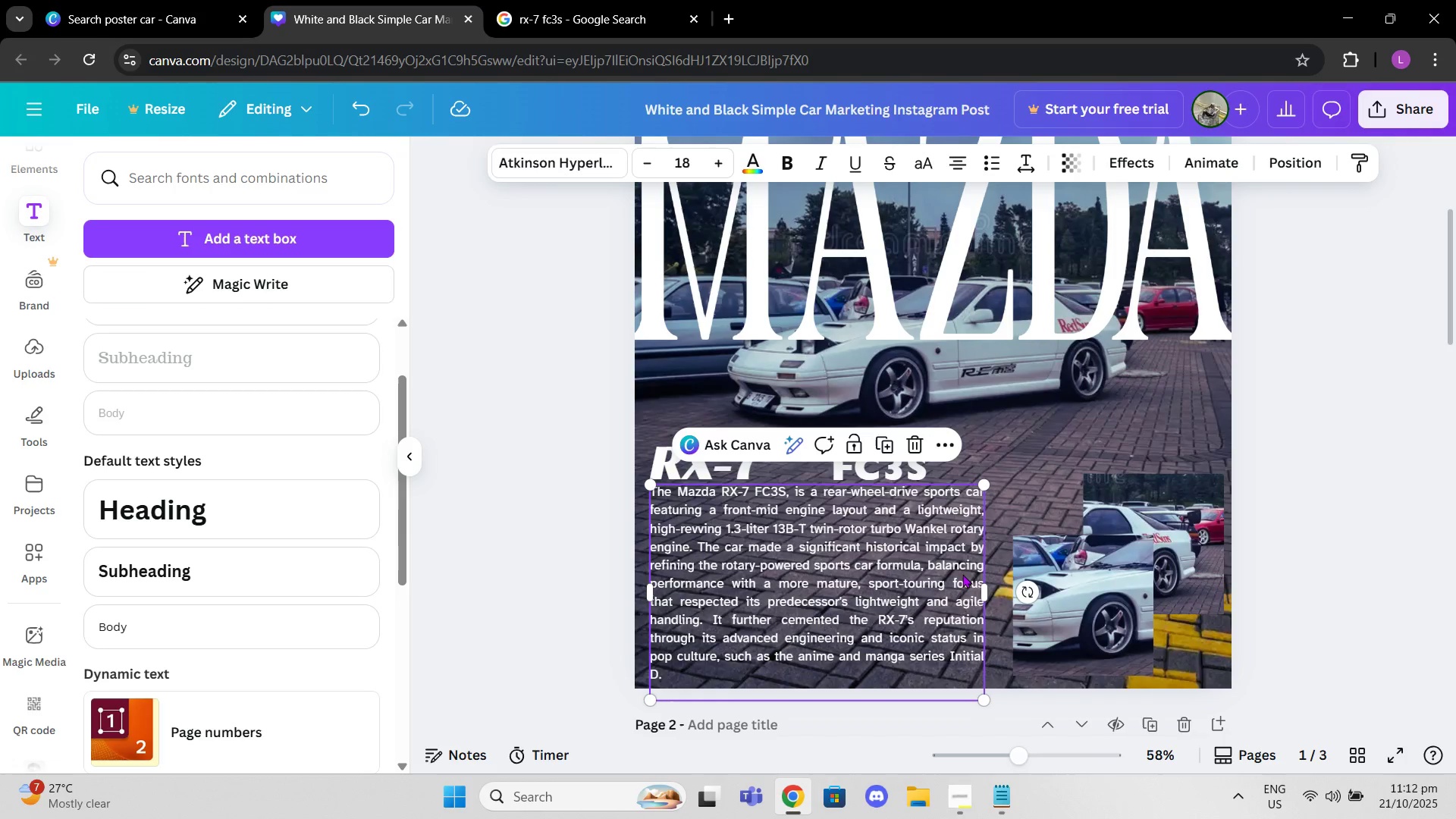 
left_click([962, 574])
 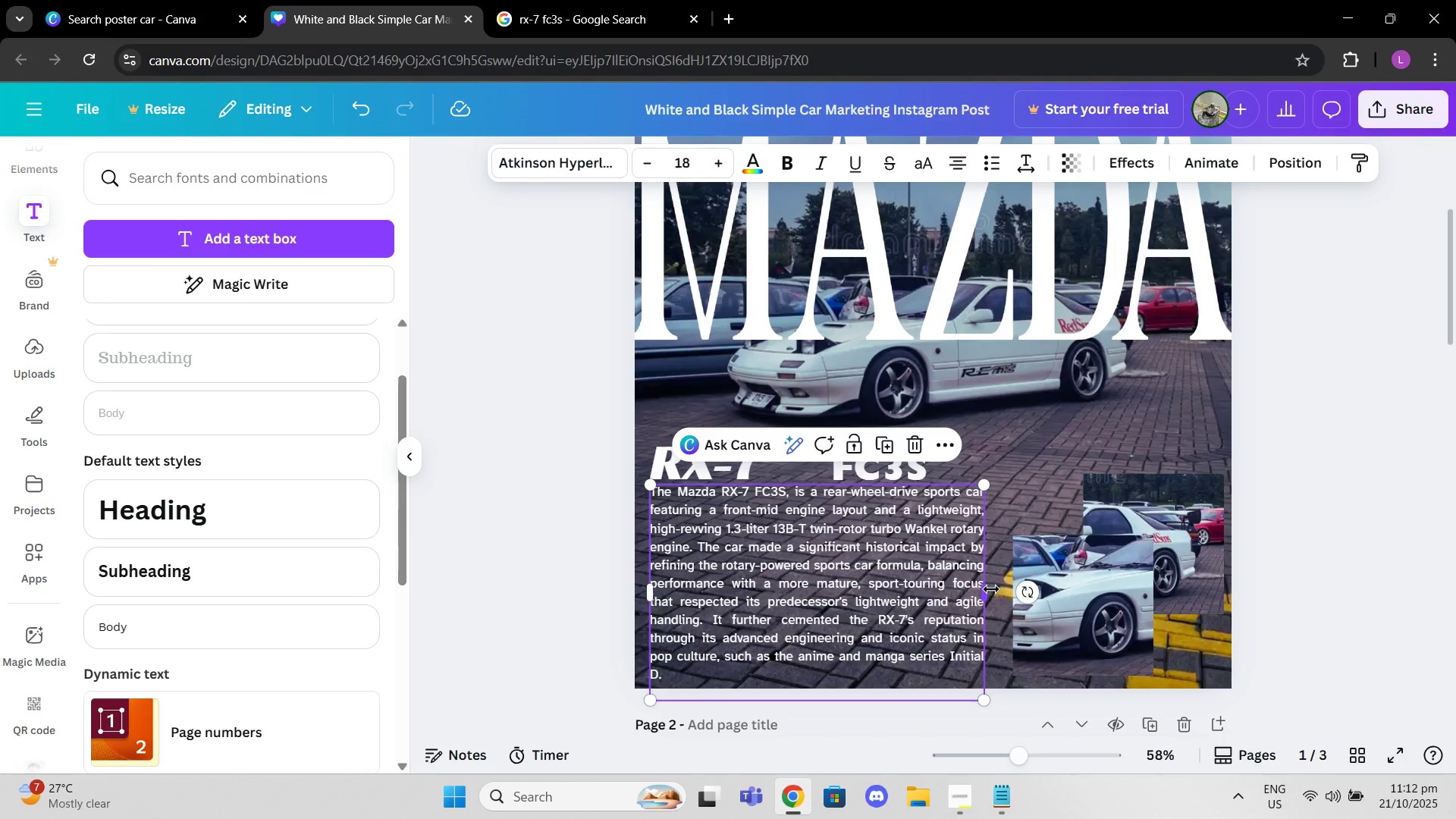 
left_click_drag(start_coordinate=[990, 591], to_coordinate=[1008, 591])
 